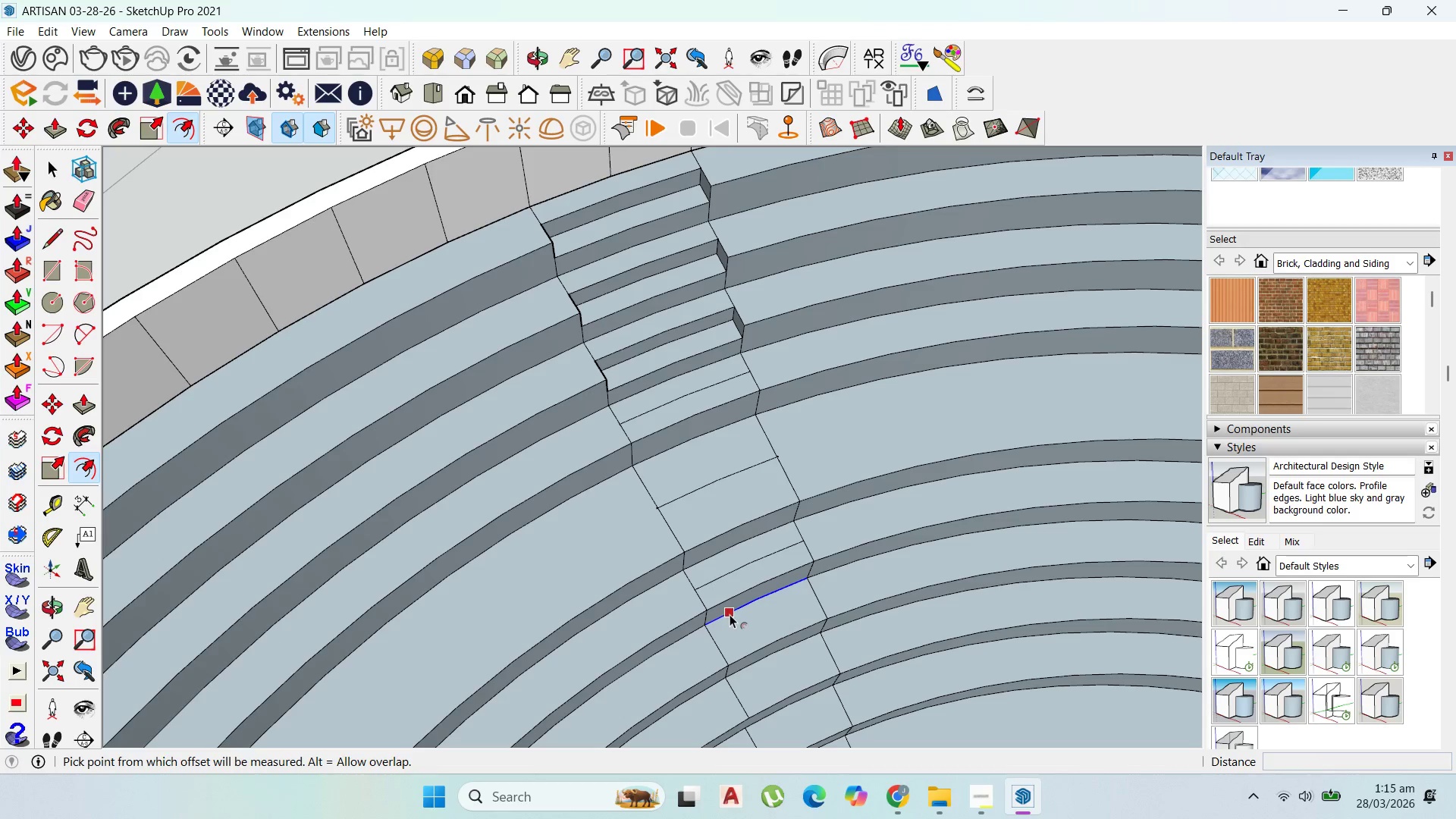 
left_click_drag(start_coordinate=[730, 614], to_coordinate=[714, 647])
 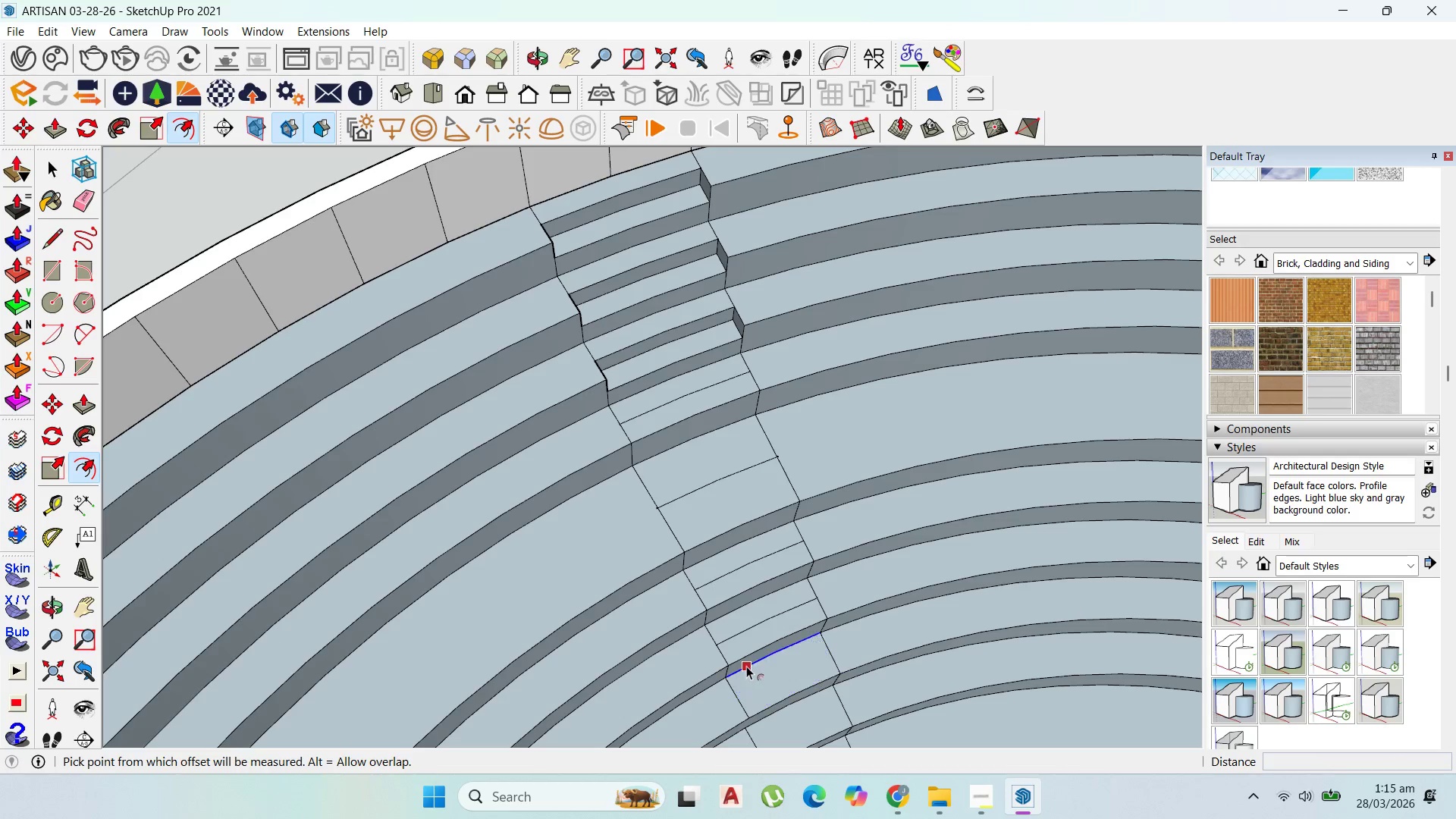 
left_click_drag(start_coordinate=[745, 665], to_coordinate=[739, 701])
 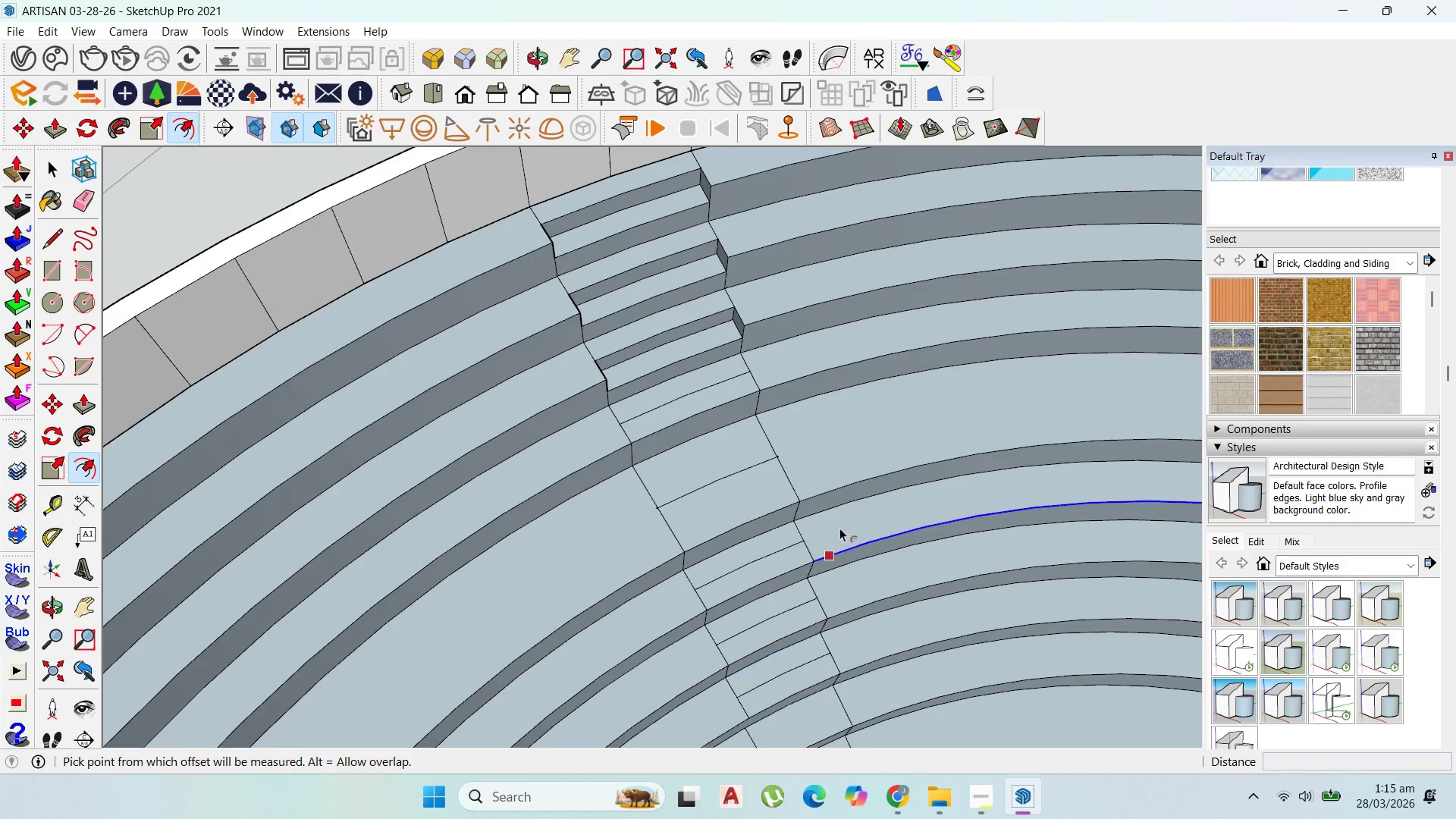 
scroll: coordinate [871, 411], scroll_direction: down, amount: 6.0
 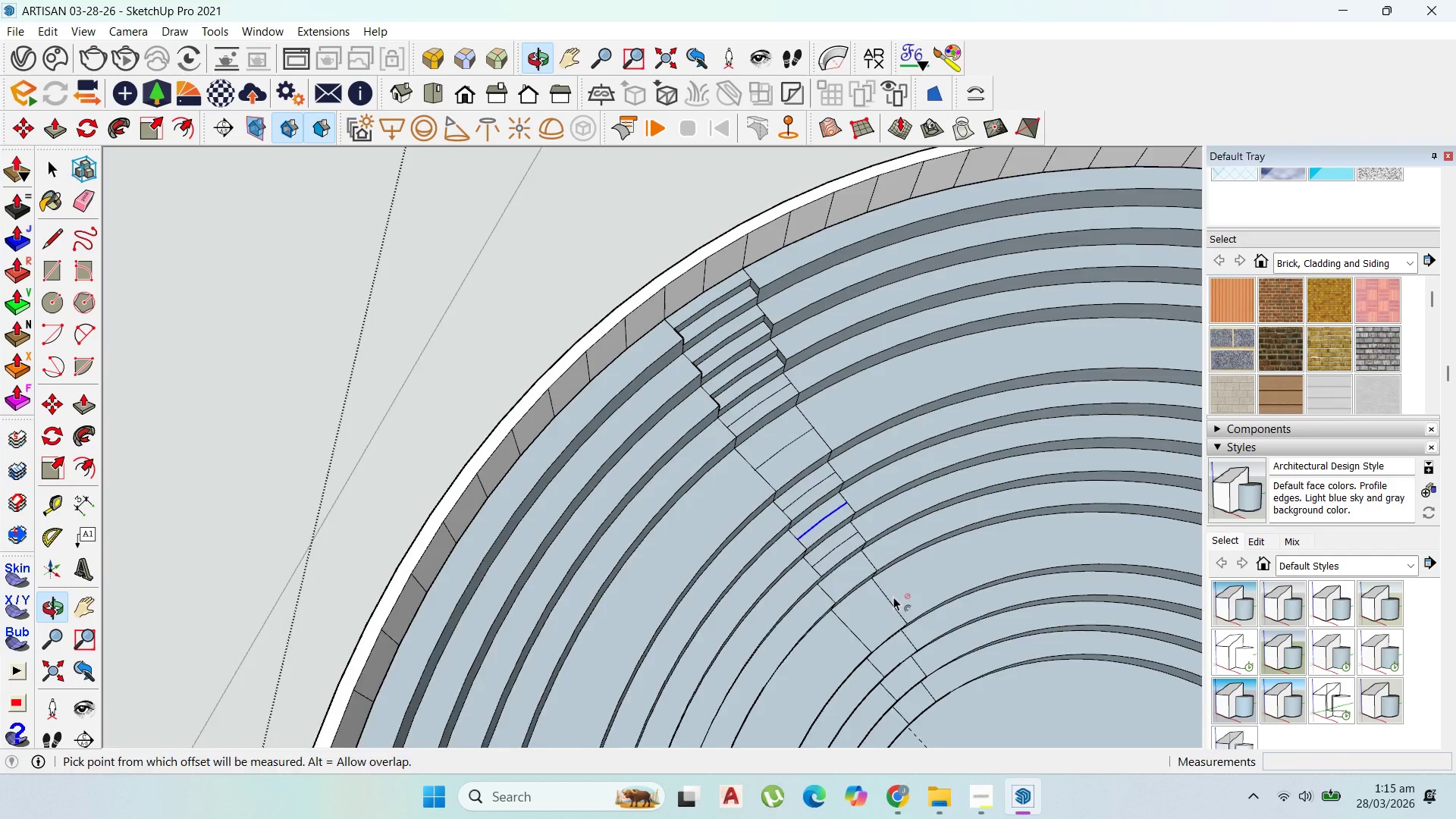 
scroll: coordinate [828, 568], scroll_direction: up, amount: 19.0
 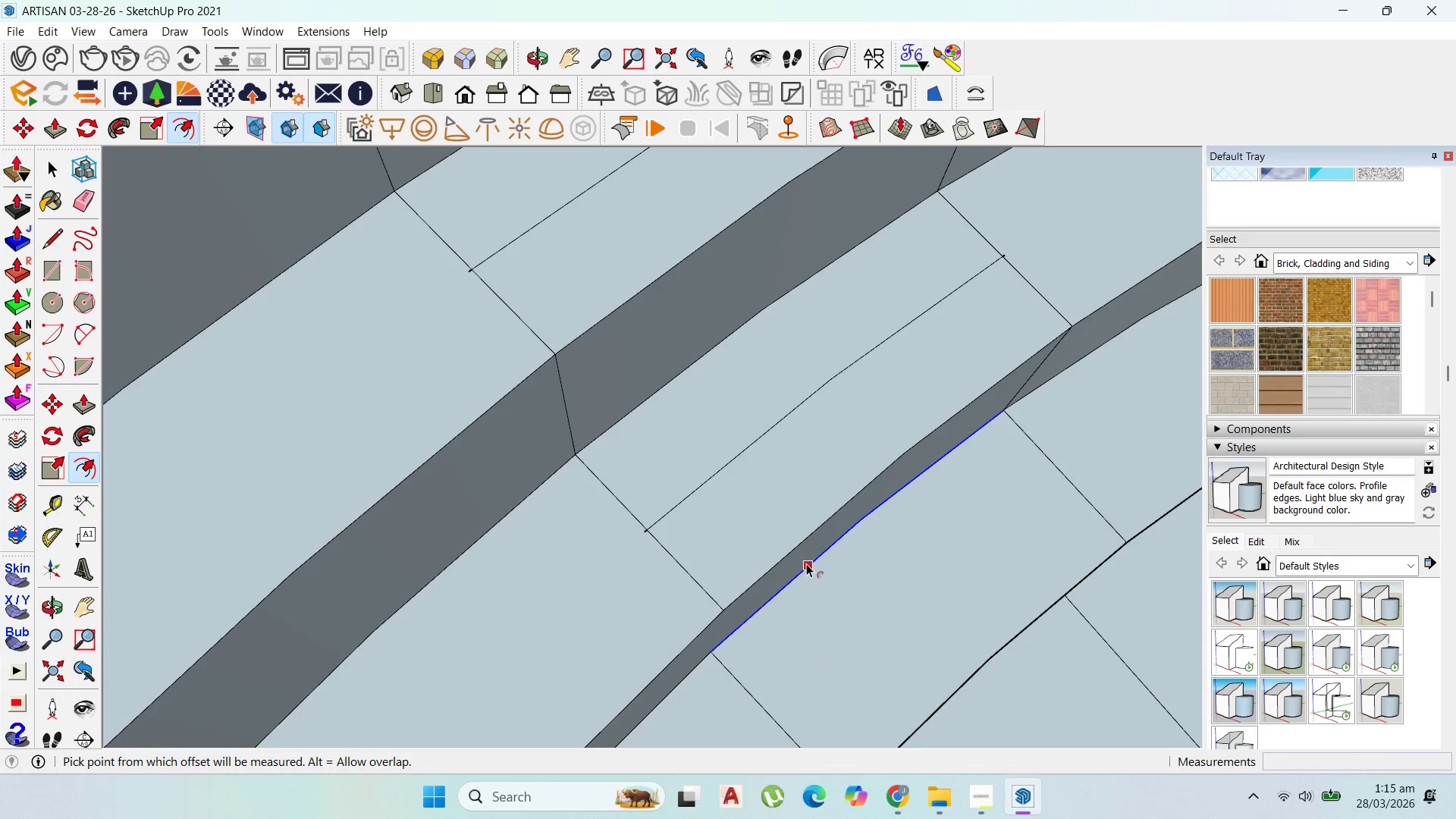 
left_click_drag(start_coordinate=[806, 563], to_coordinate=[774, 715])
 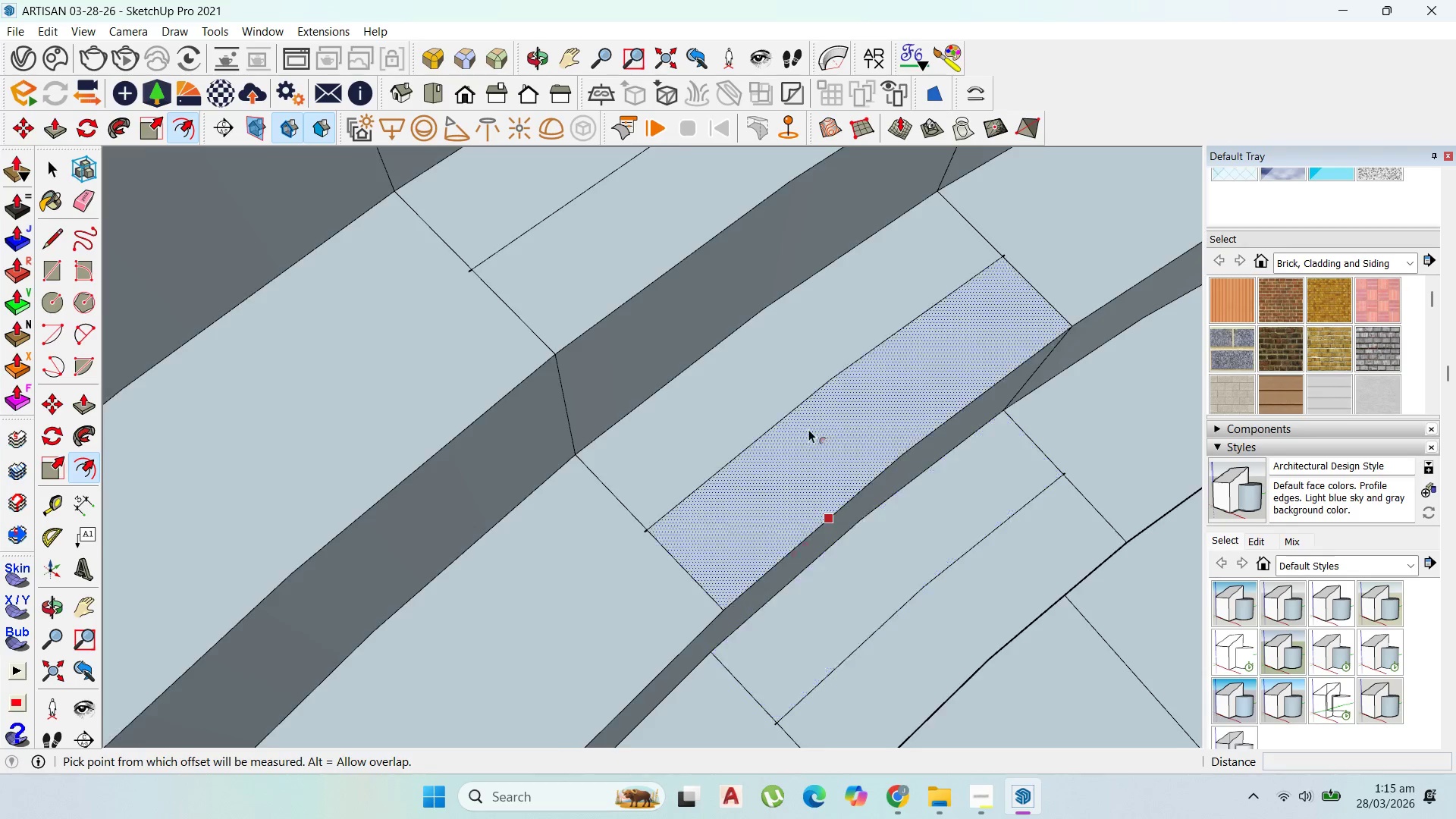 
scroll: coordinate [806, 435], scroll_direction: down, amount: 7.0
 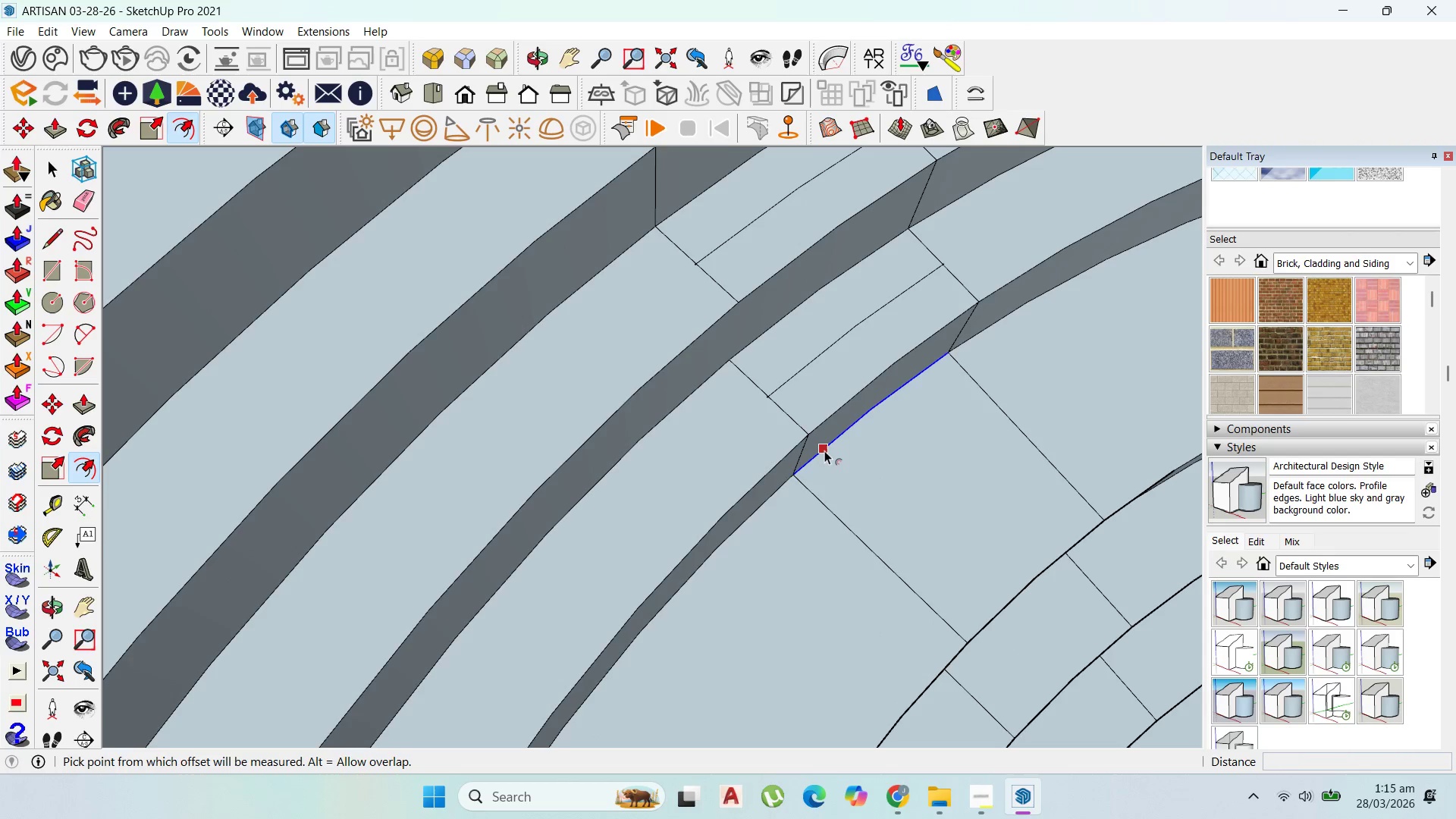 
left_click_drag(start_coordinate=[824, 450], to_coordinate=[871, 556])
 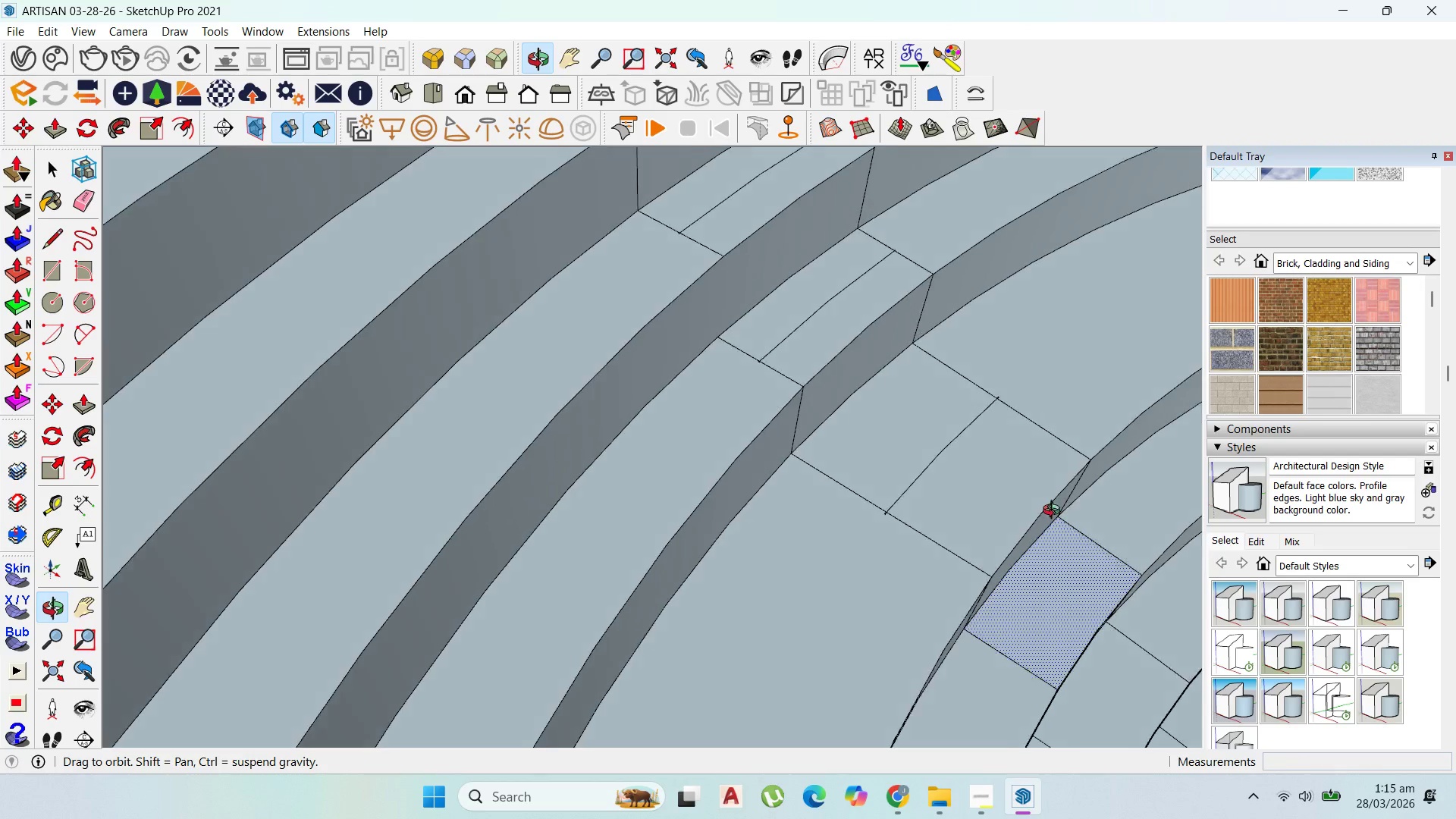 
scroll: coordinate [710, 400], scroll_direction: down, amount: 7.0
 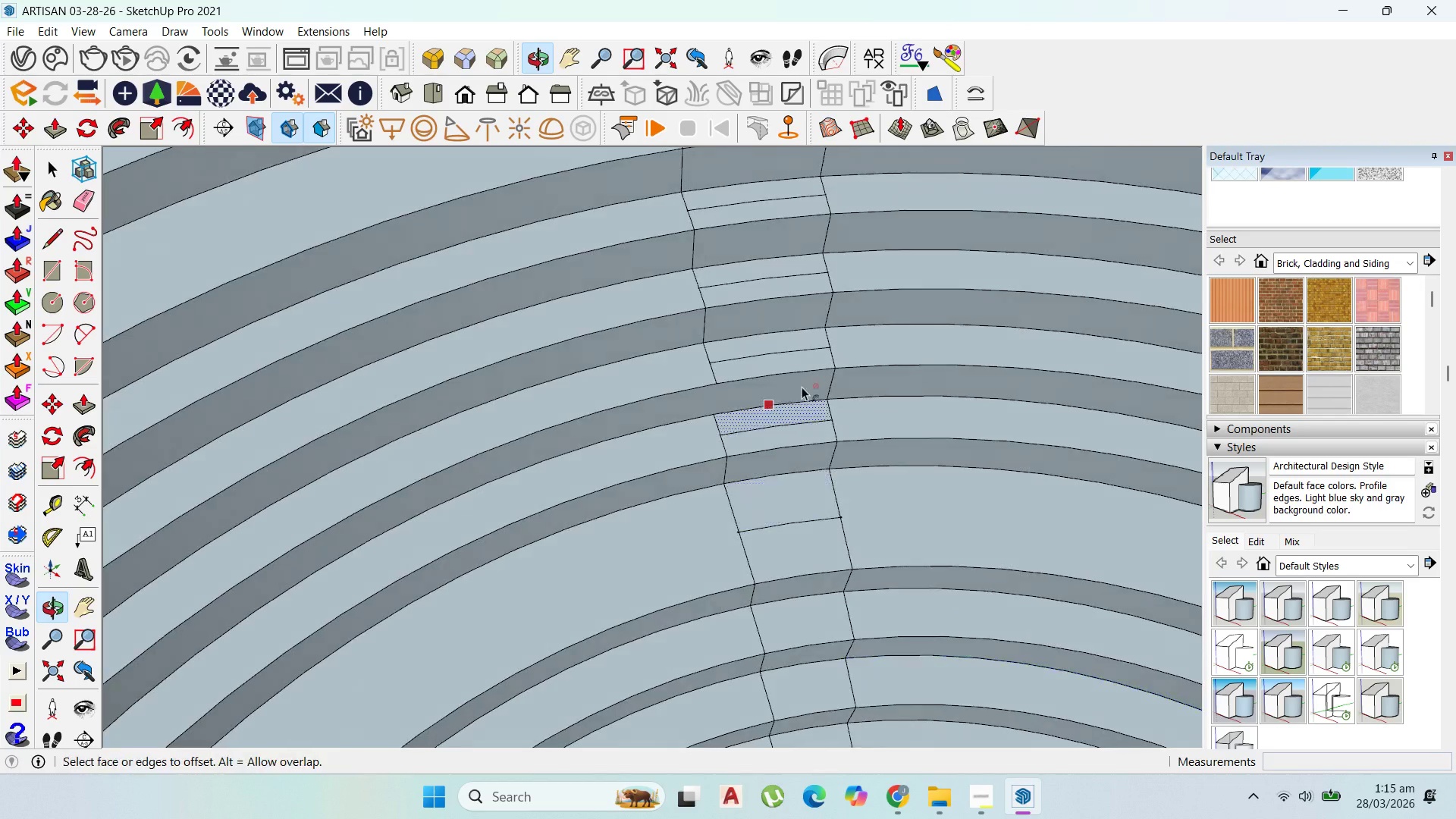 
scroll: coordinate [817, 603], scroll_direction: up, amount: 3.0
 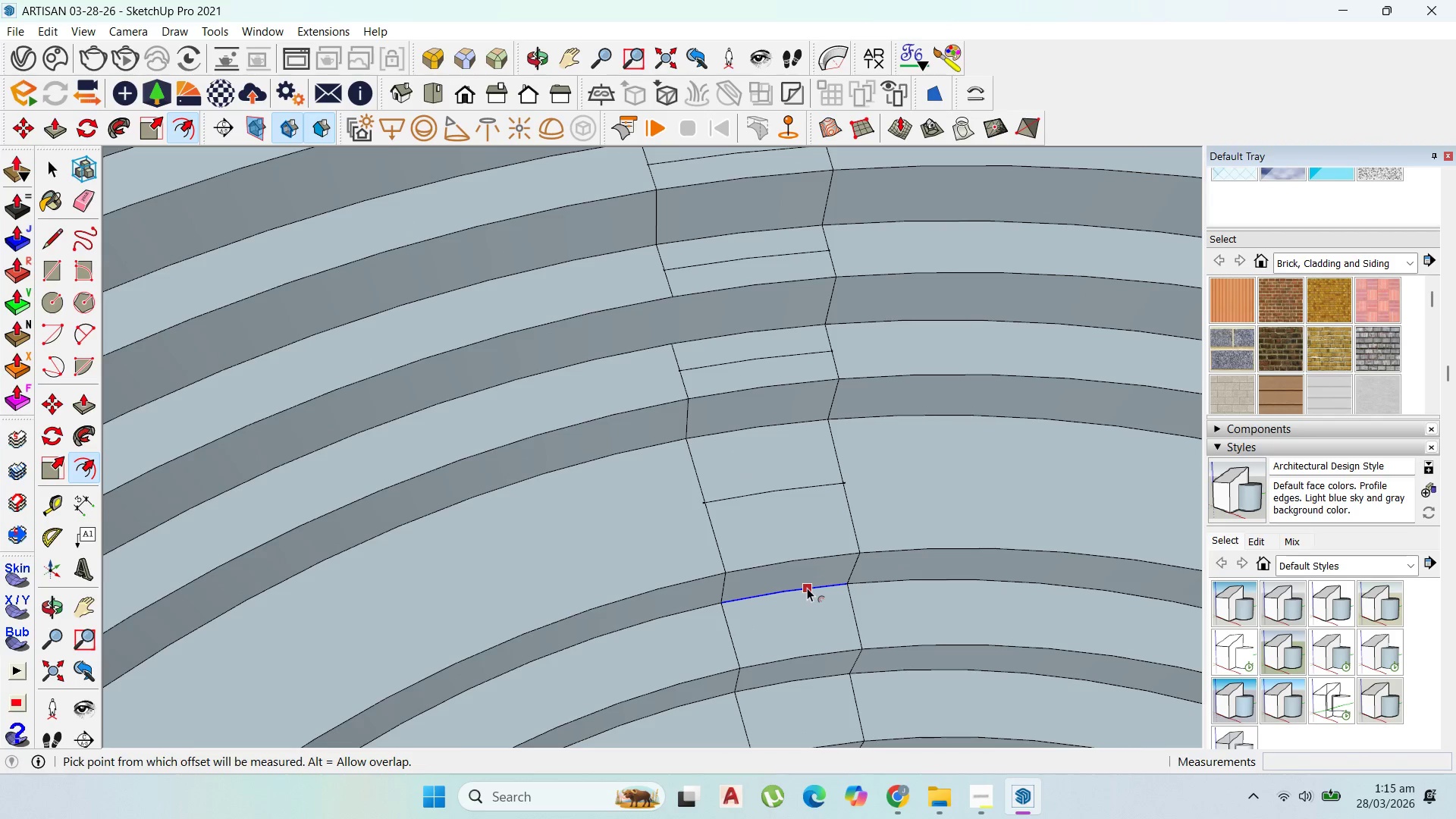 
left_click_drag(start_coordinate=[807, 588], to_coordinate=[731, 636])
 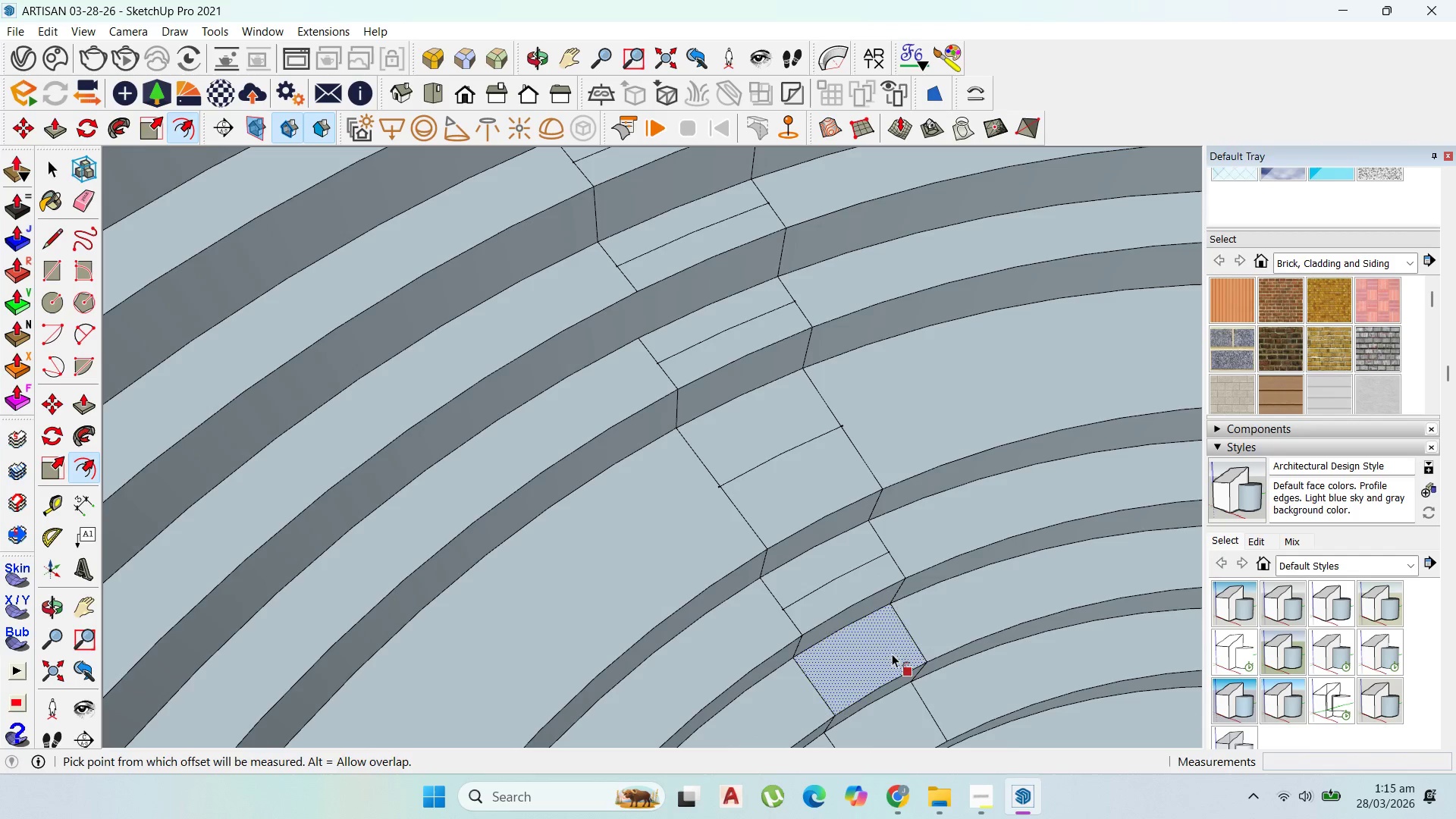 
key(Control+Z)
 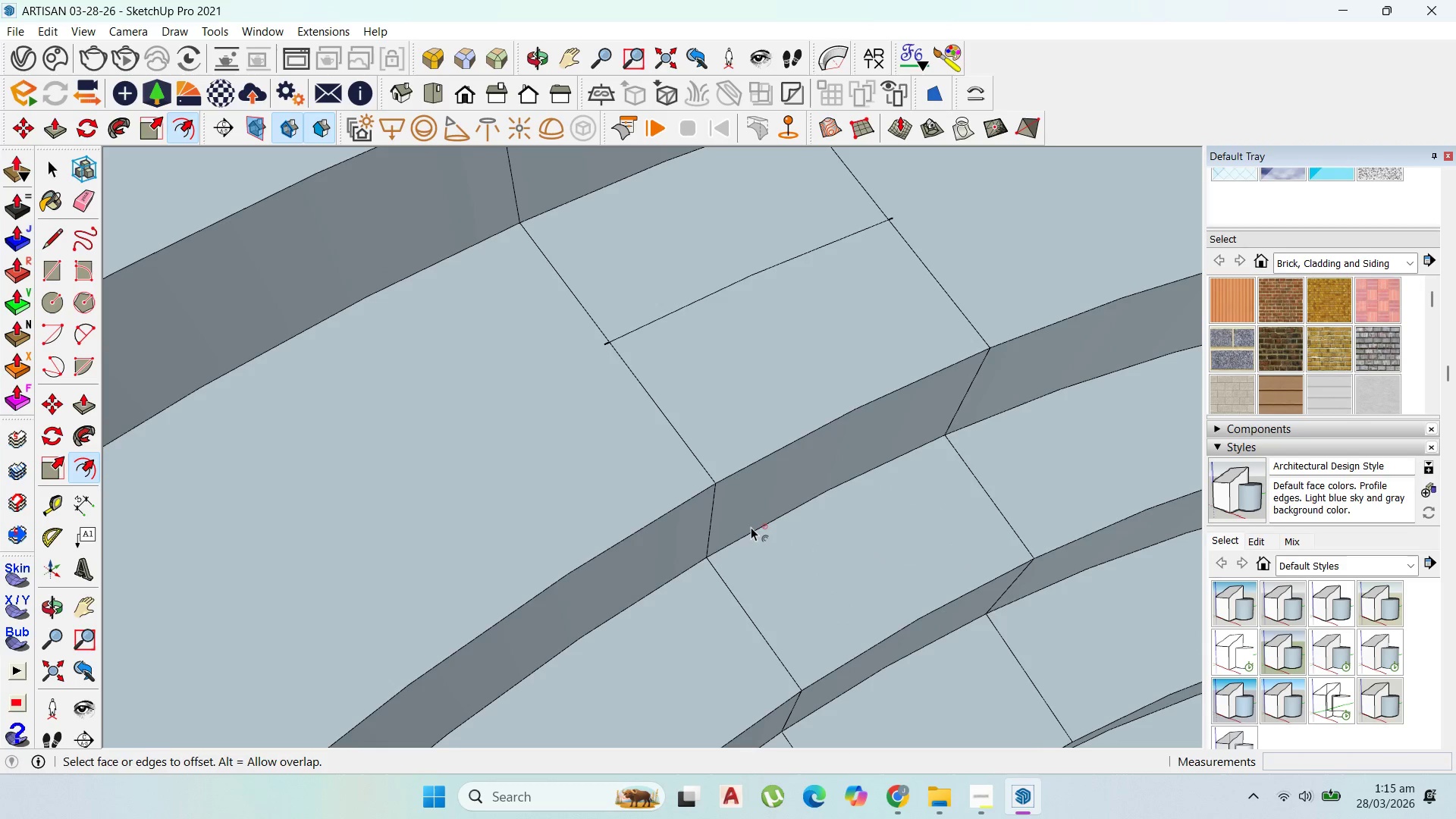 
scroll: coordinate [758, 540], scroll_direction: up, amount: 8.0
 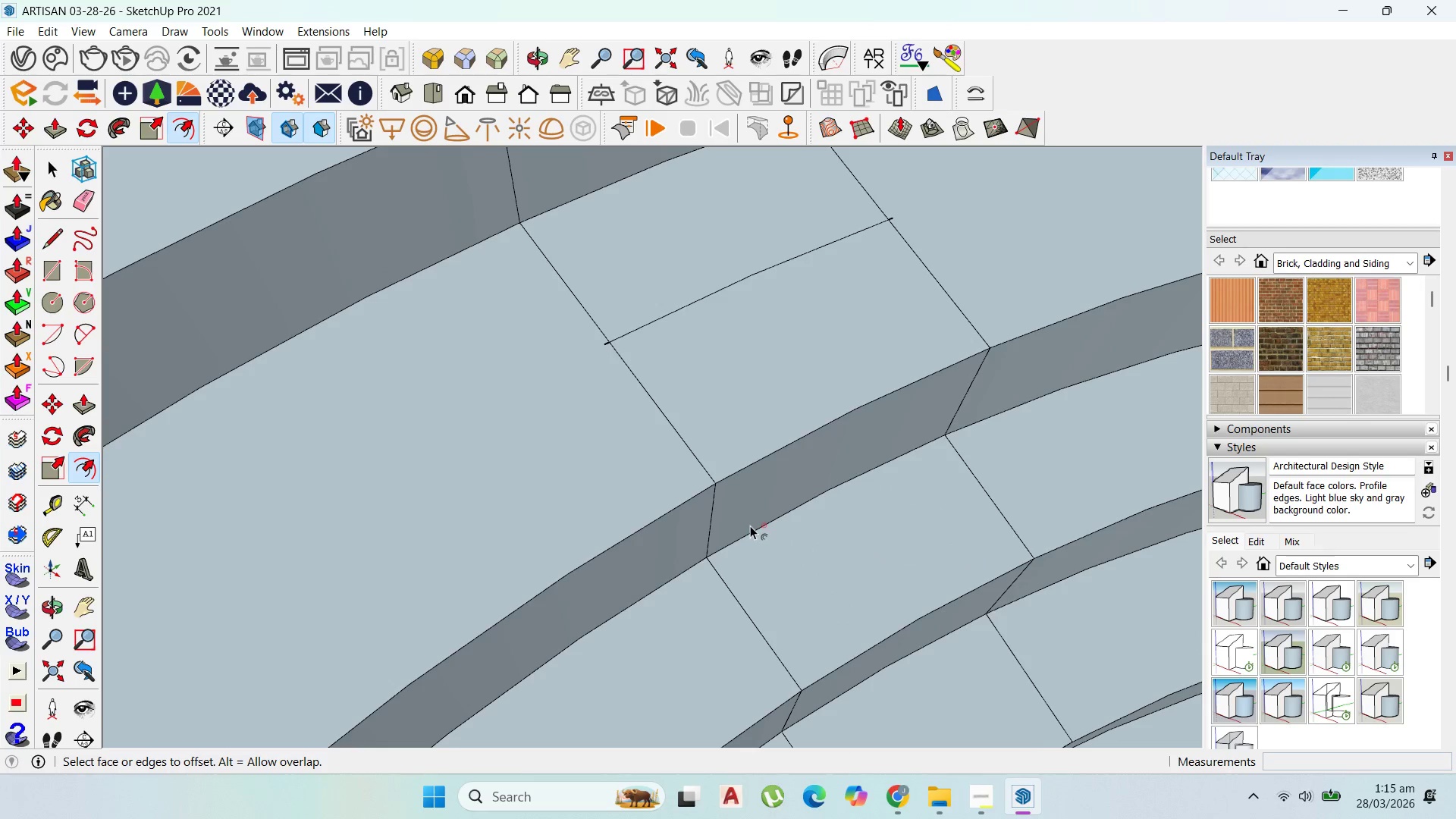 
left_click_drag(start_coordinate=[752, 529], to_coordinate=[748, 617])
 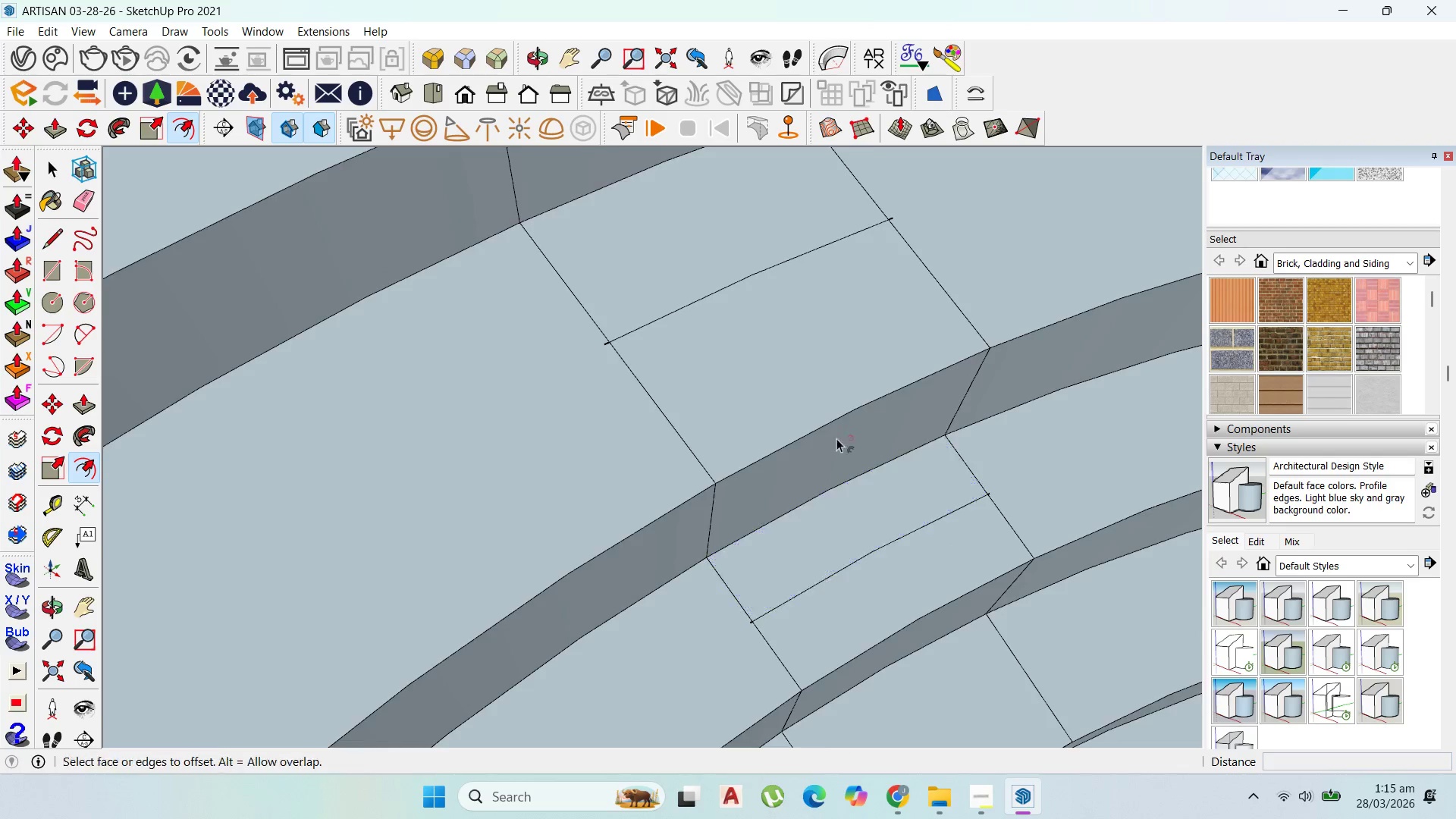 
scroll: coordinate [888, 644], scroll_direction: down, amount: 3.0
 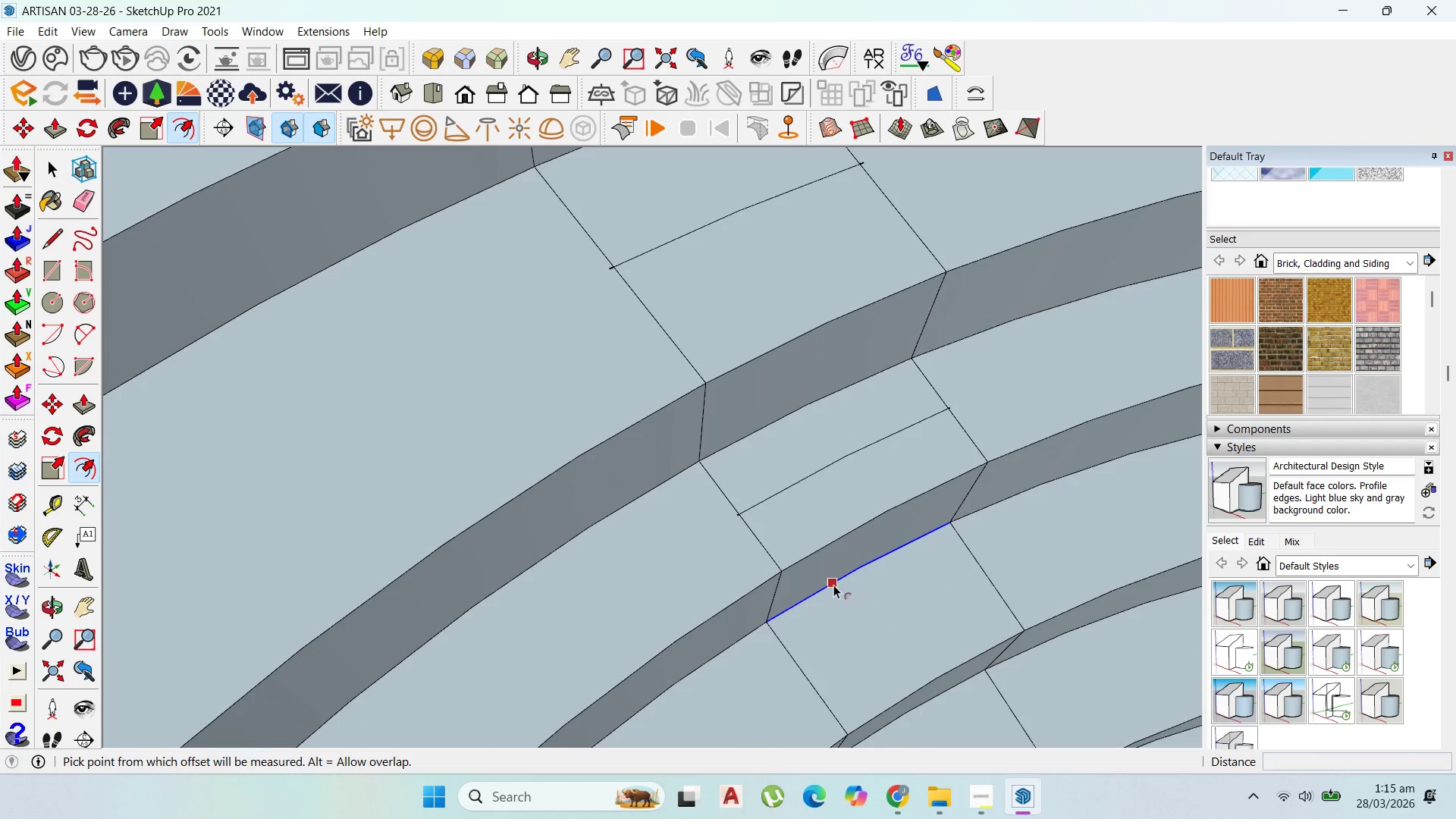 
left_click_drag(start_coordinate=[830, 584], to_coordinate=[806, 678])
 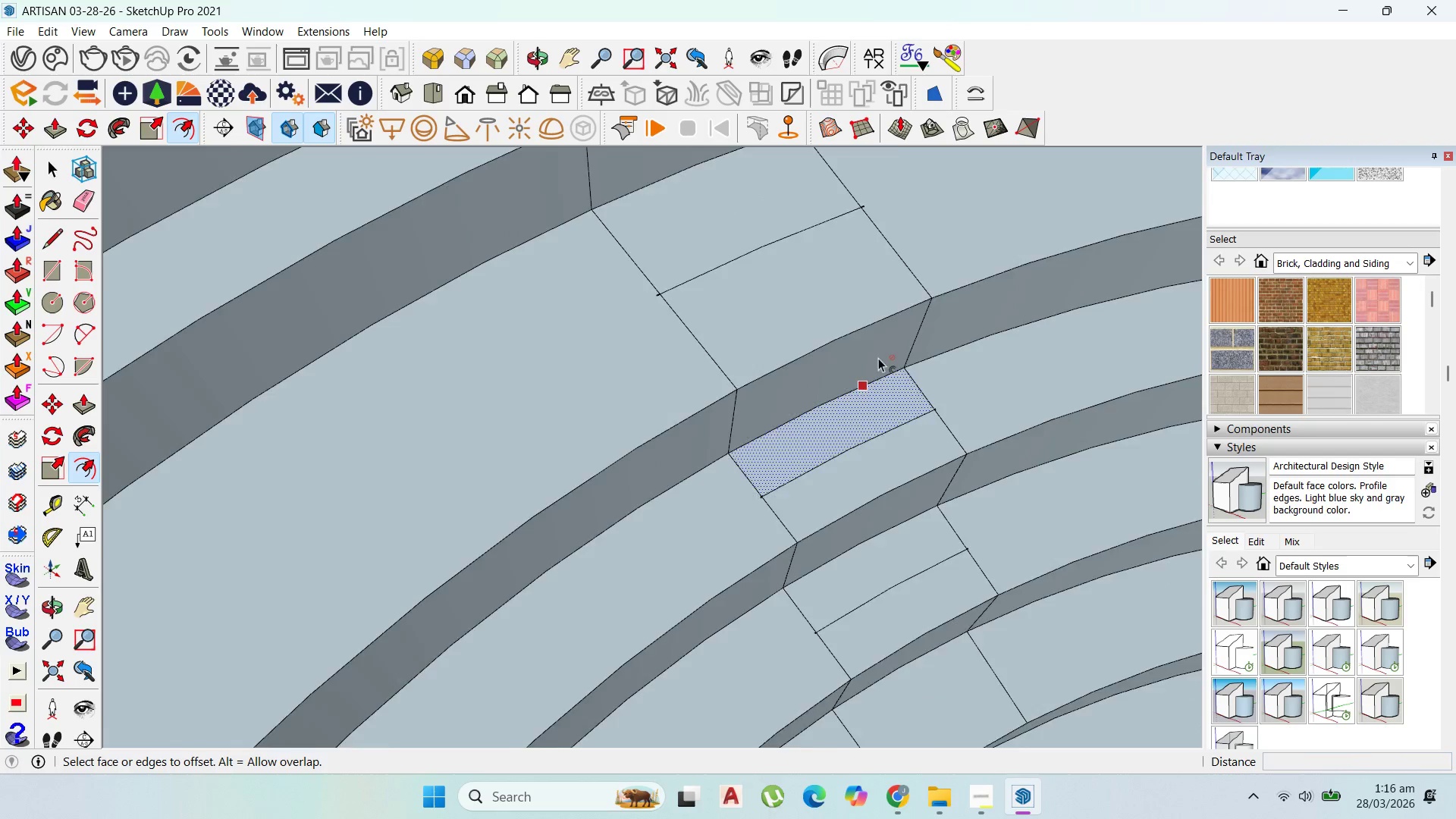 
scroll: coordinate [884, 529], scroll_direction: down, amount: 6.0
 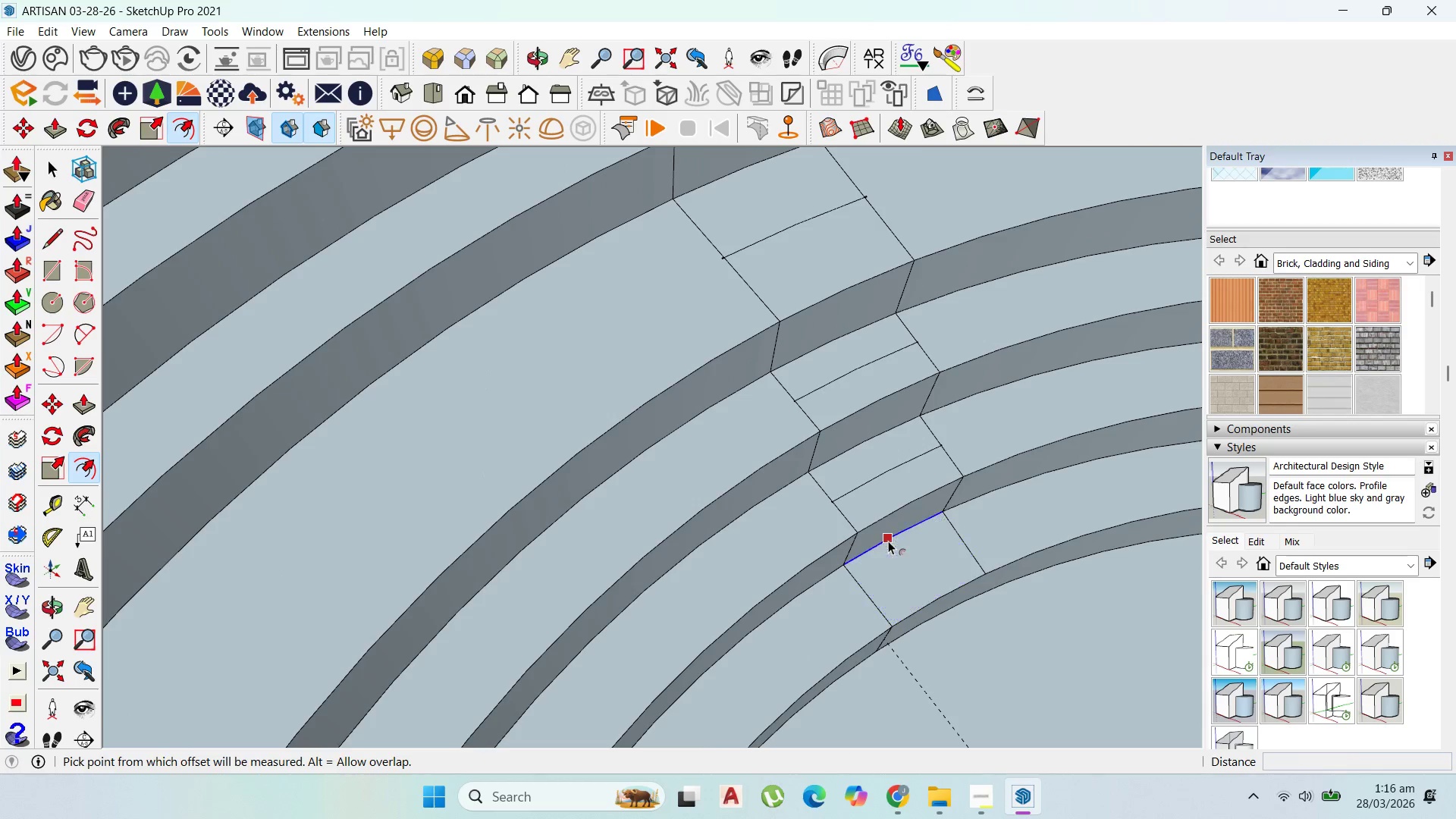 
left_click_drag(start_coordinate=[887, 541], to_coordinate=[868, 596])
 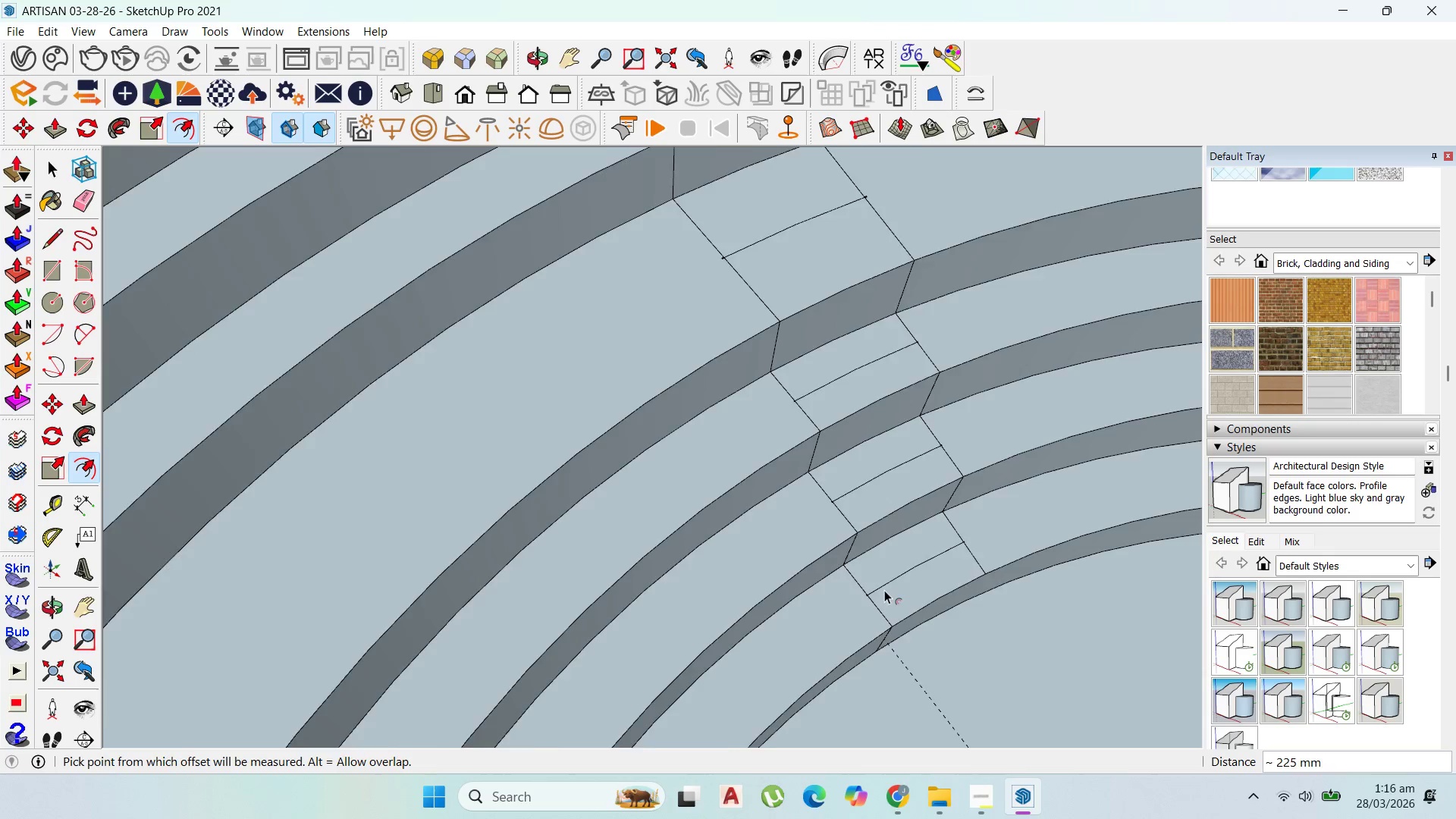 
scroll: coordinate [800, 313], scroll_direction: down, amount: 6.0
 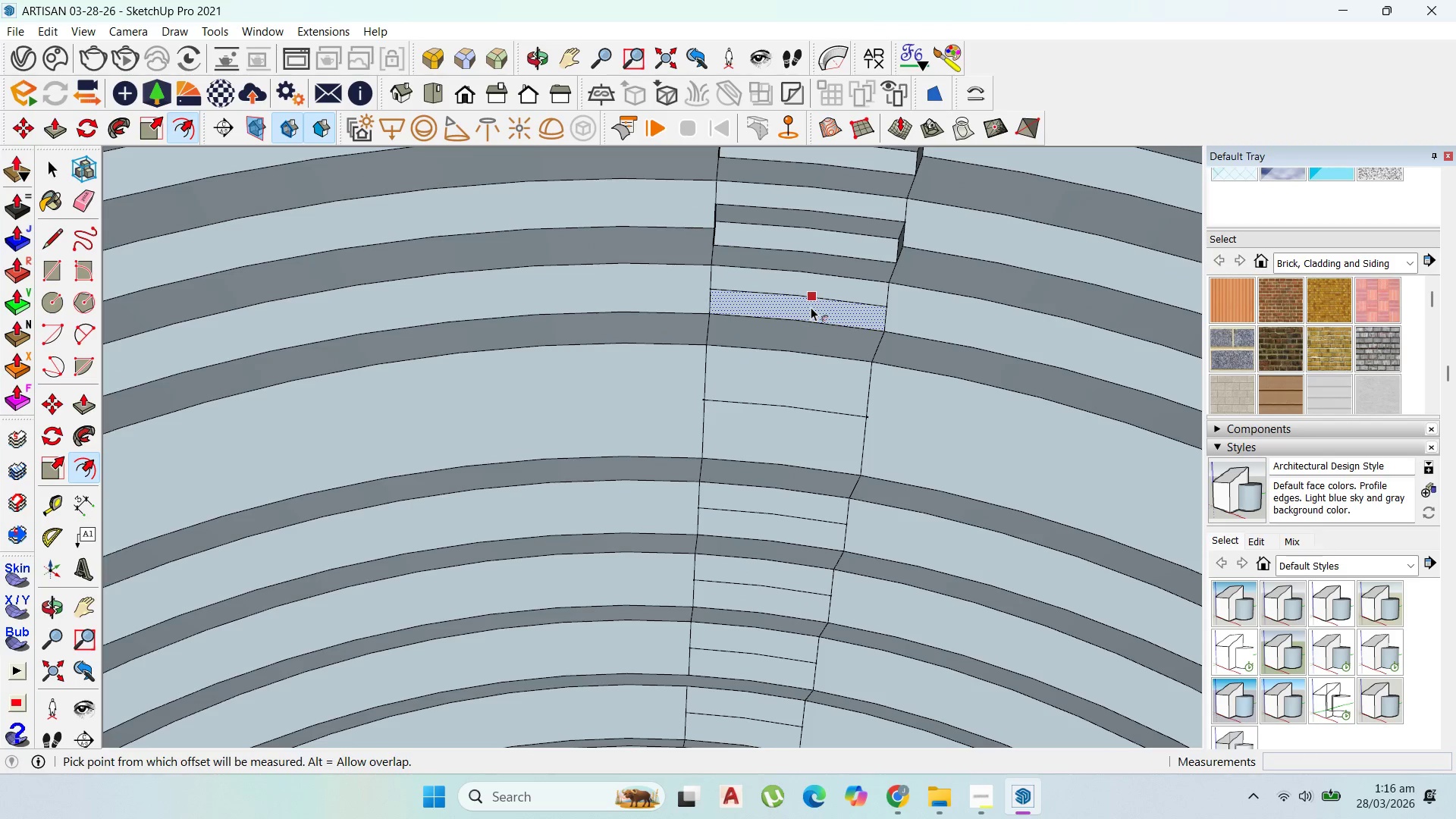 
key(P)
 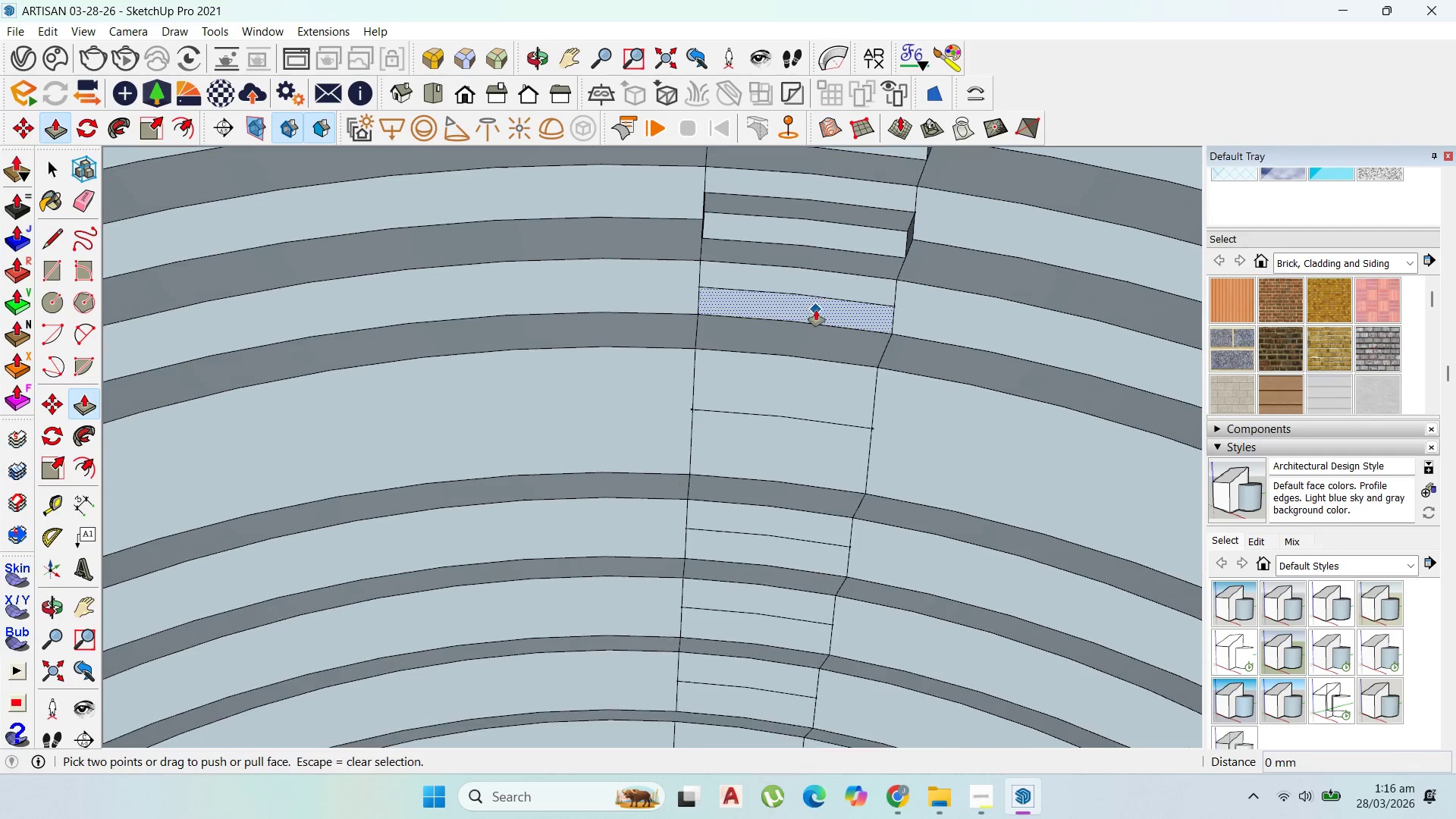 
left_click_drag(start_coordinate=[813, 309], to_coordinate=[808, 327])
 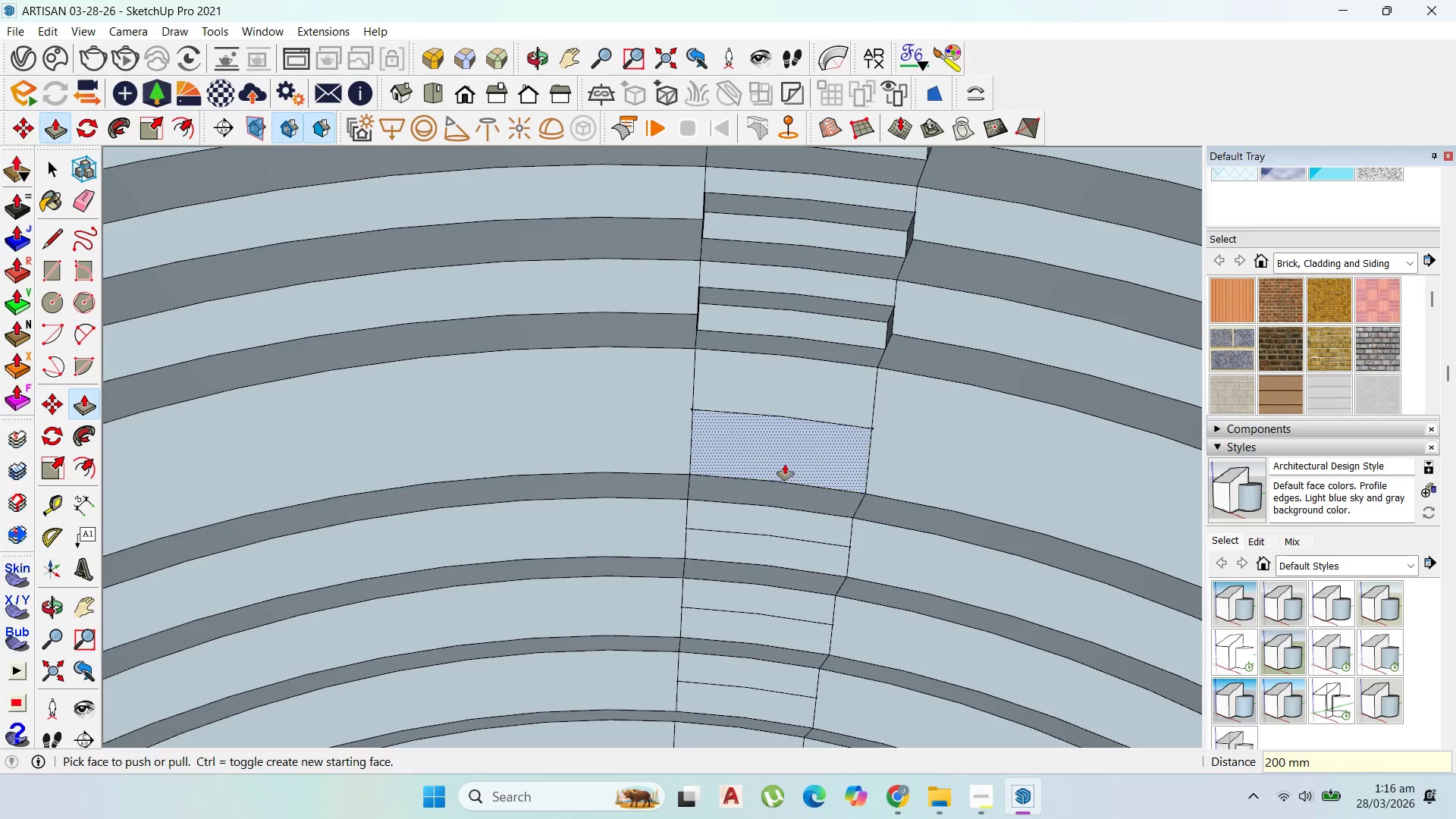 
scroll: coordinate [816, 309], scroll_direction: up, amount: 1.0
 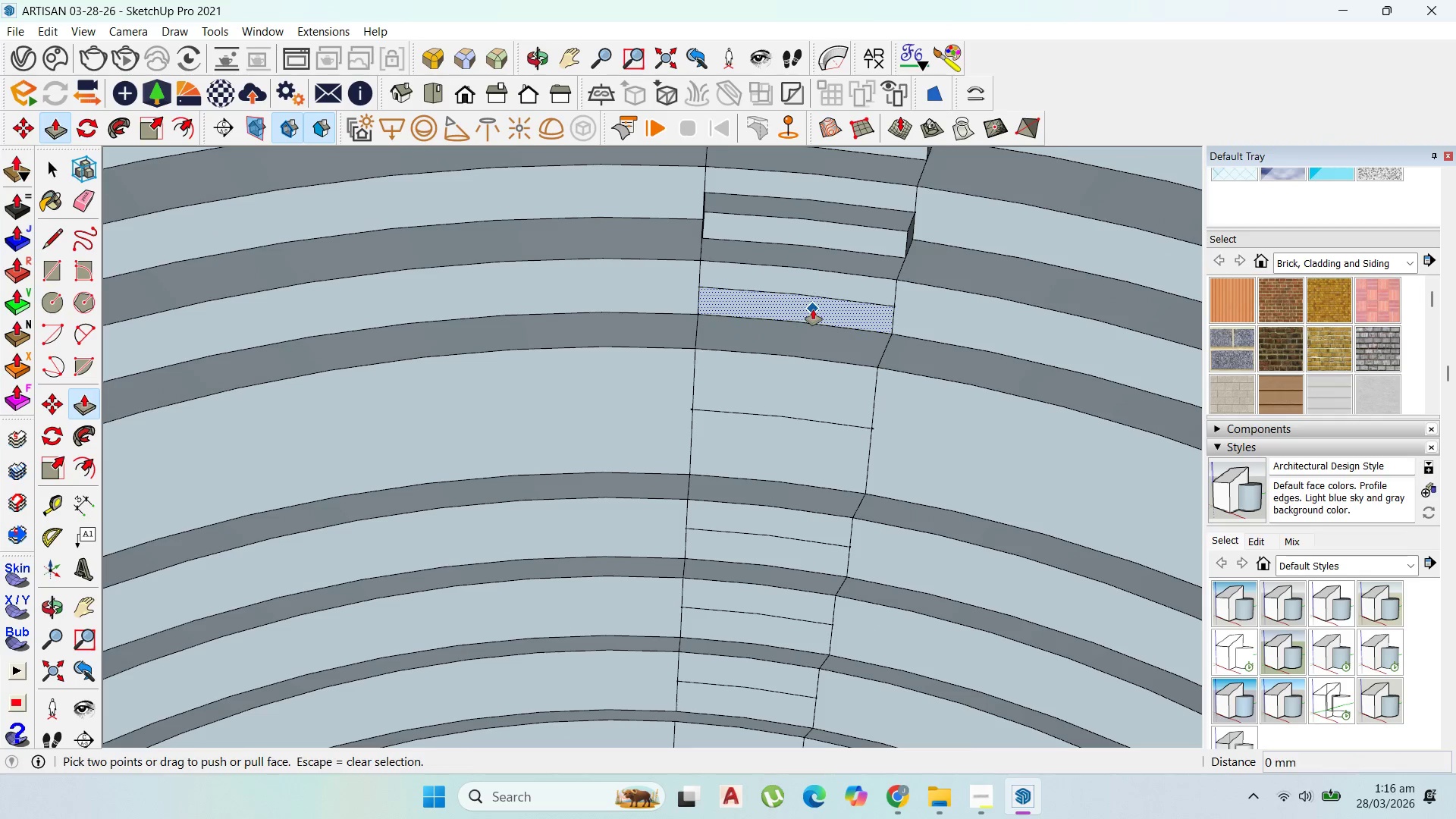 
type(200)
 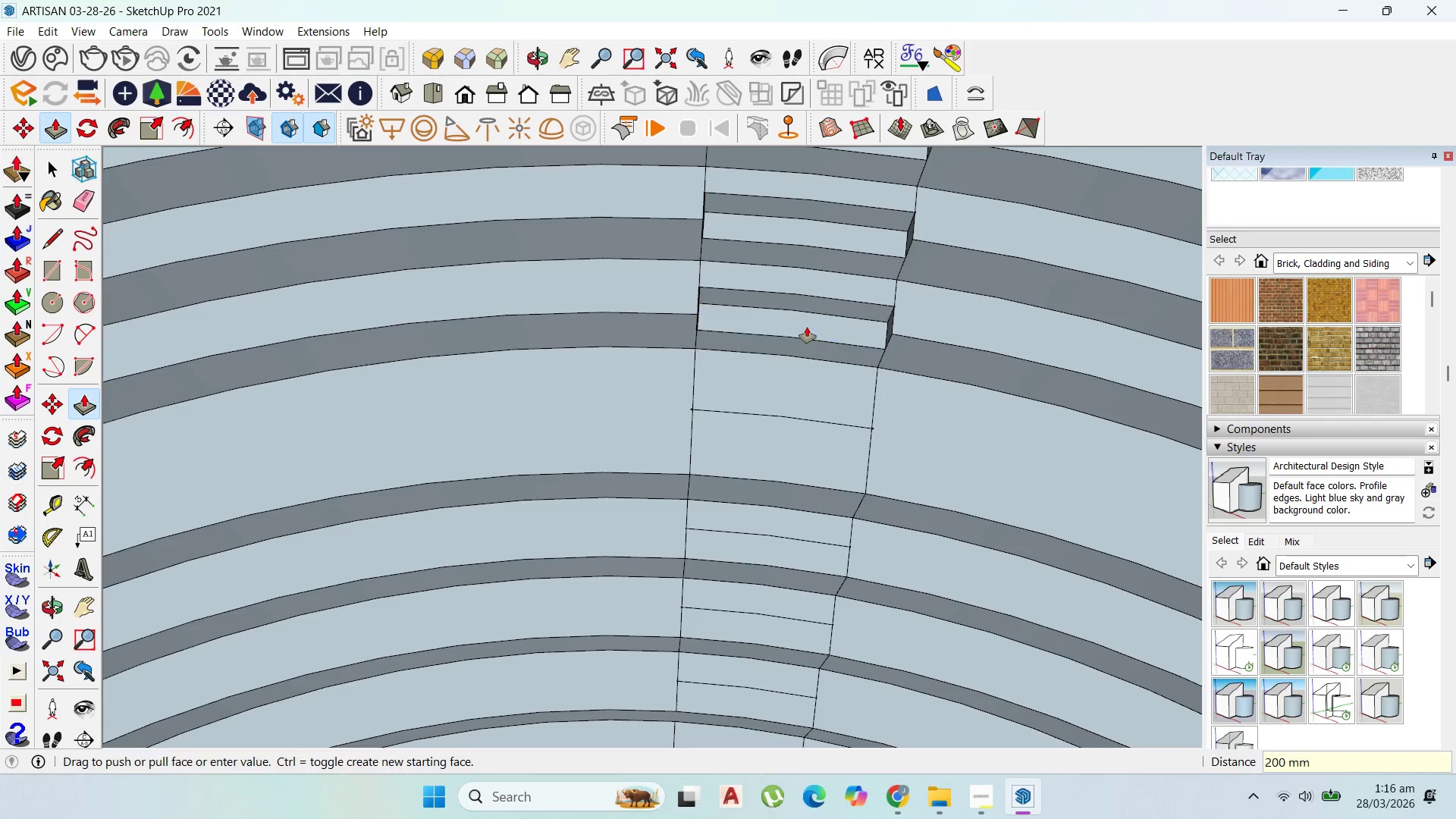 
key(Enter)
 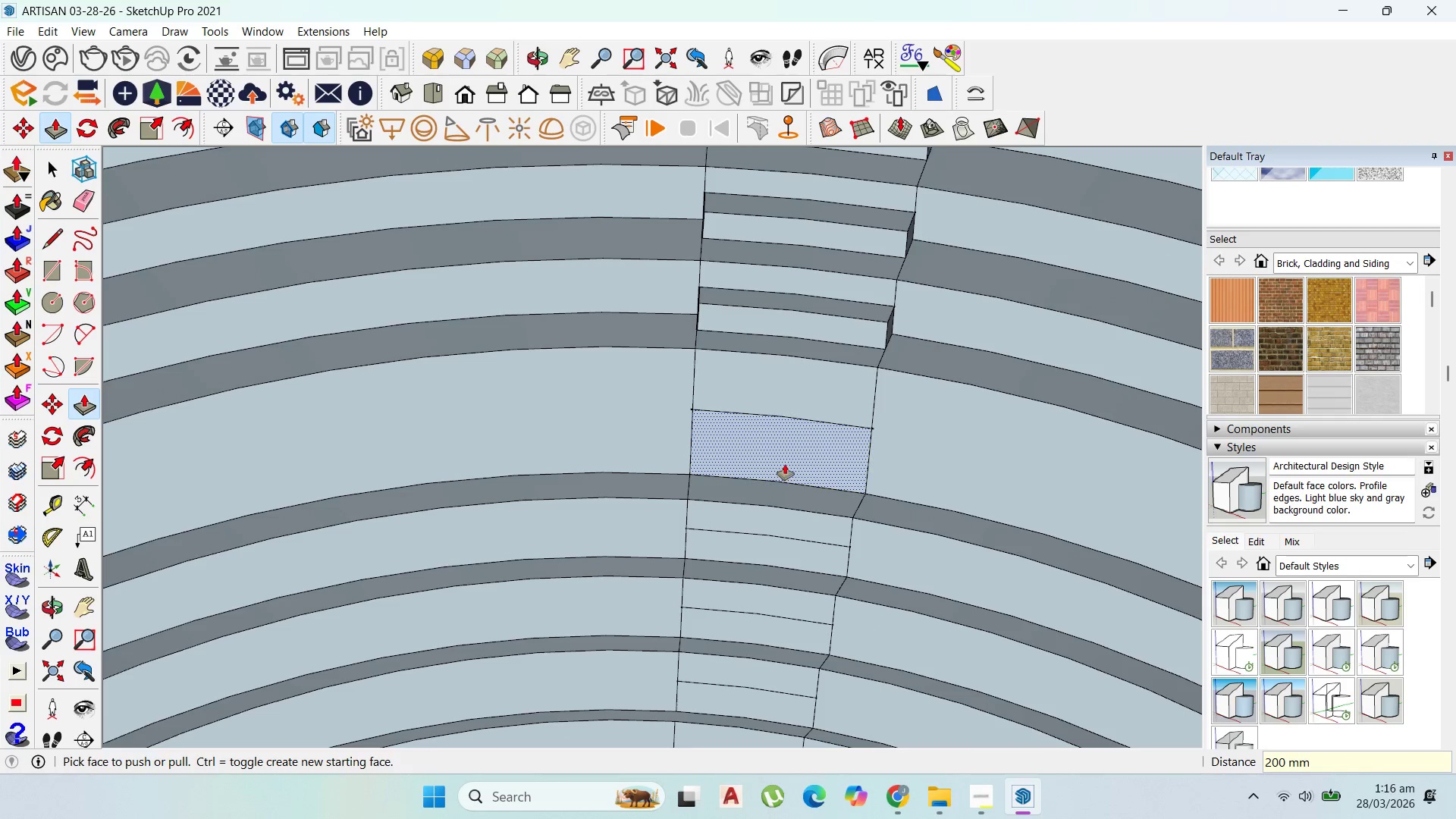 
left_click_drag(start_coordinate=[785, 463], to_coordinate=[785, 477])
 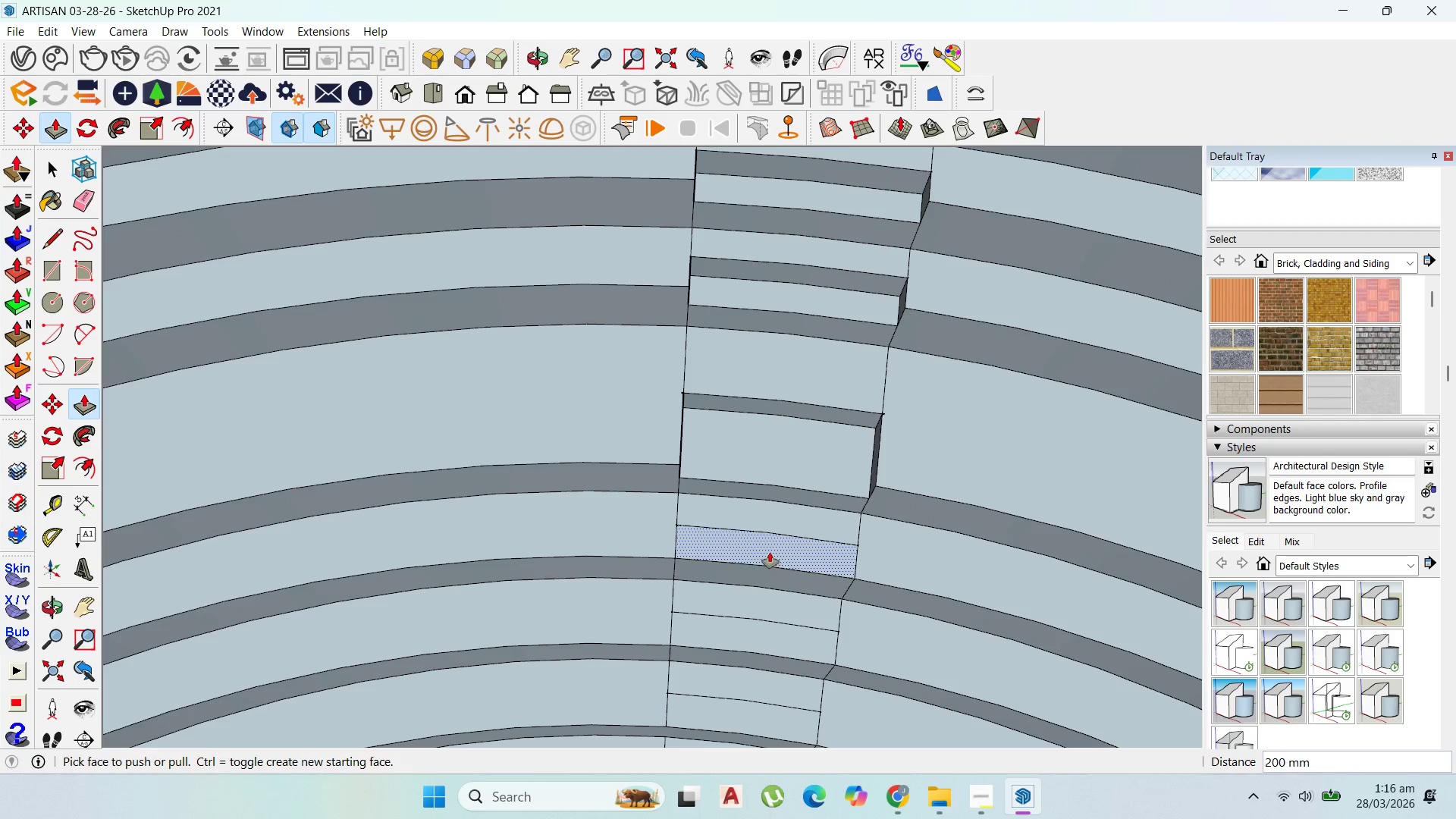 
type(200)
 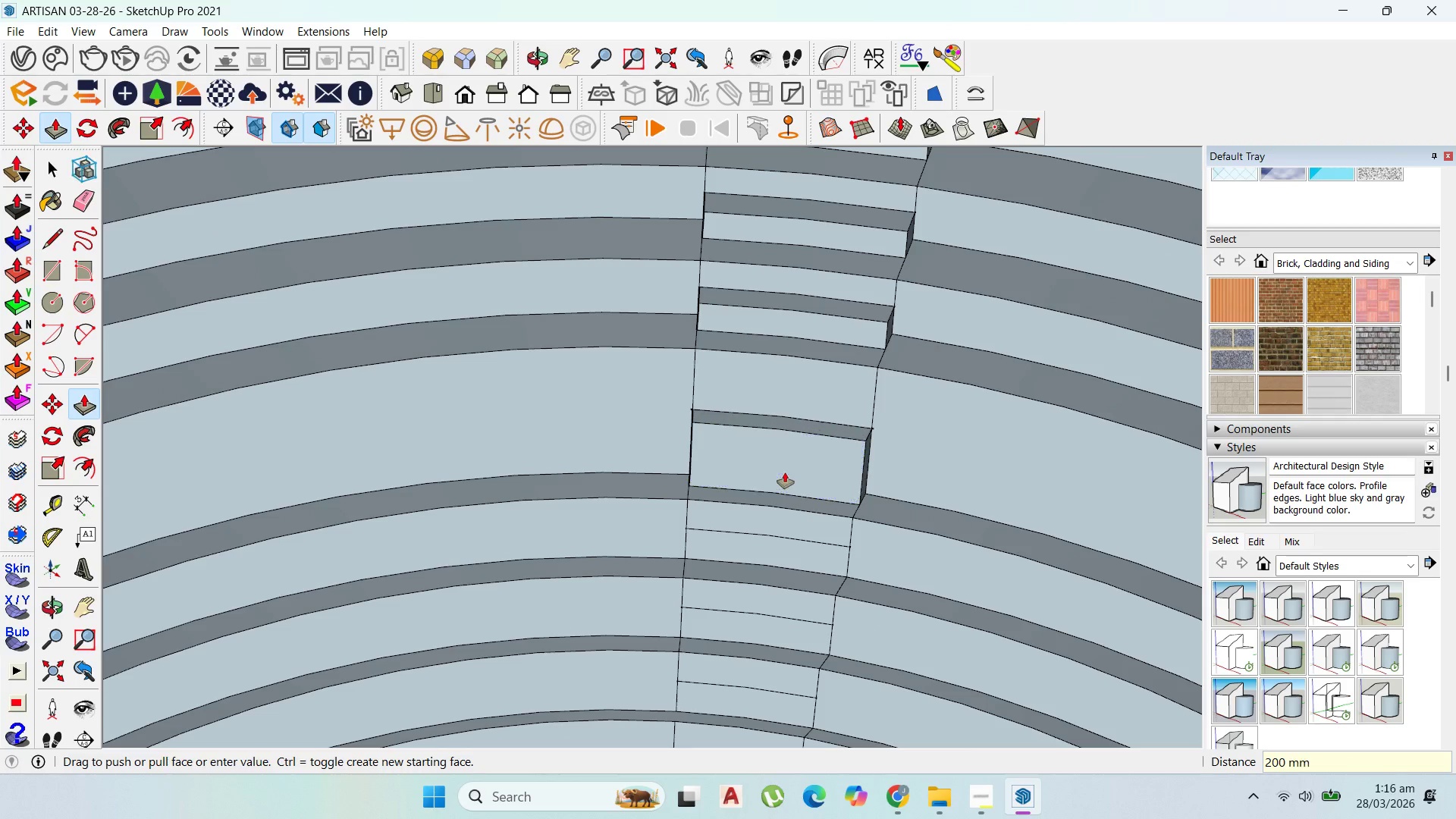 
key(Enter)
 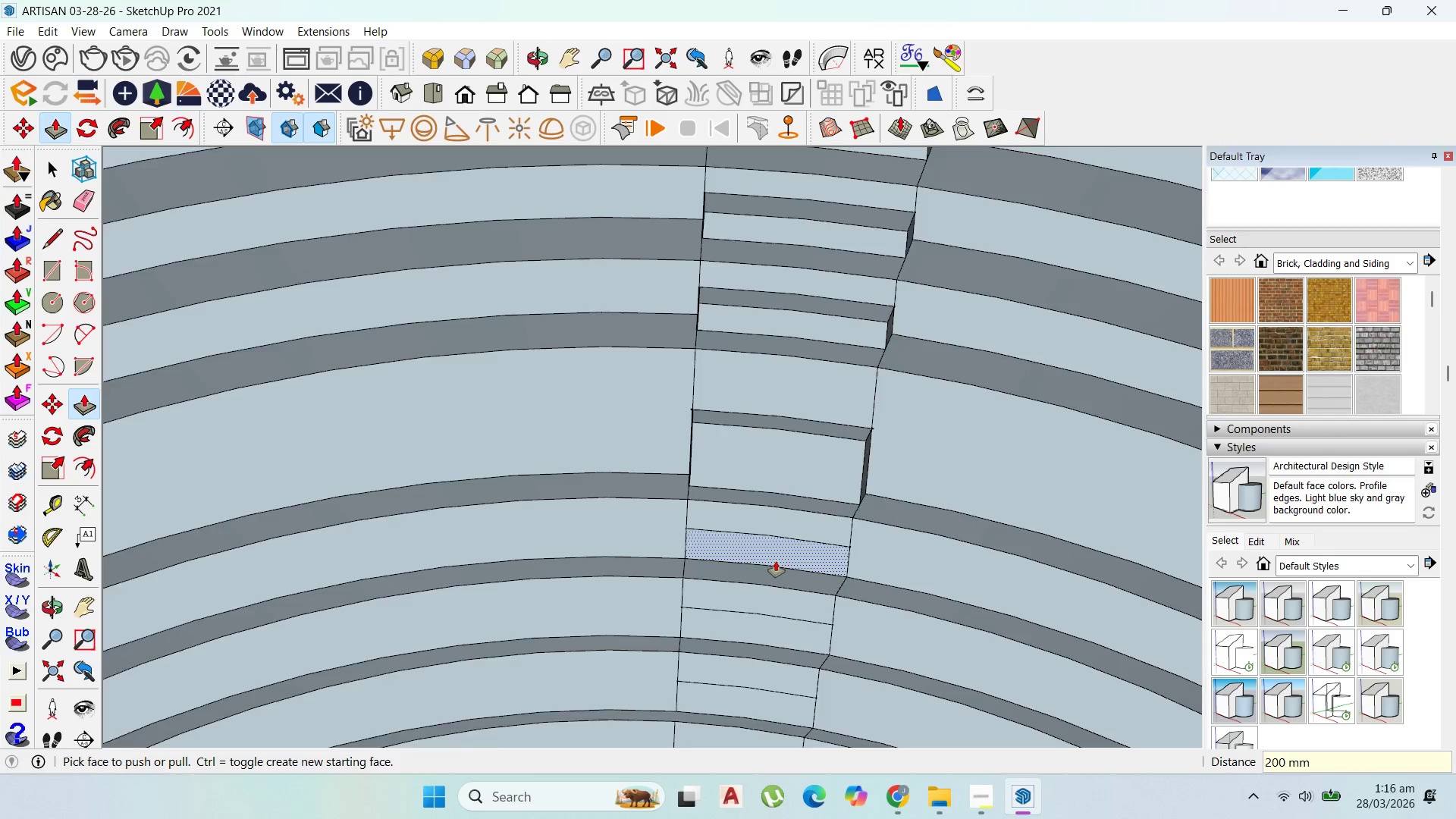 
left_click_drag(start_coordinate=[770, 552], to_coordinate=[771, 581])
 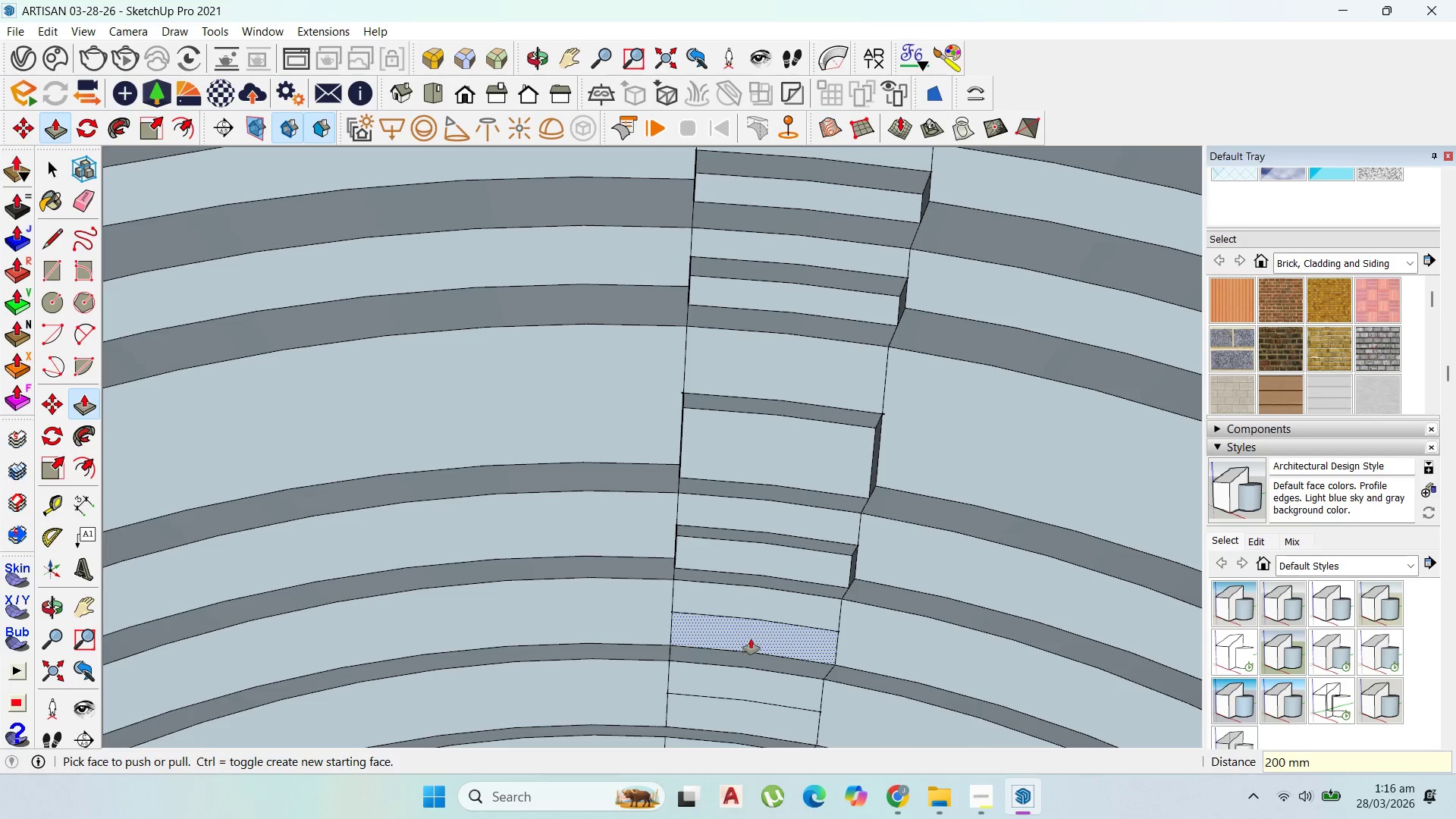 
scroll: coordinate [776, 561], scroll_direction: up, amount: 1.0
 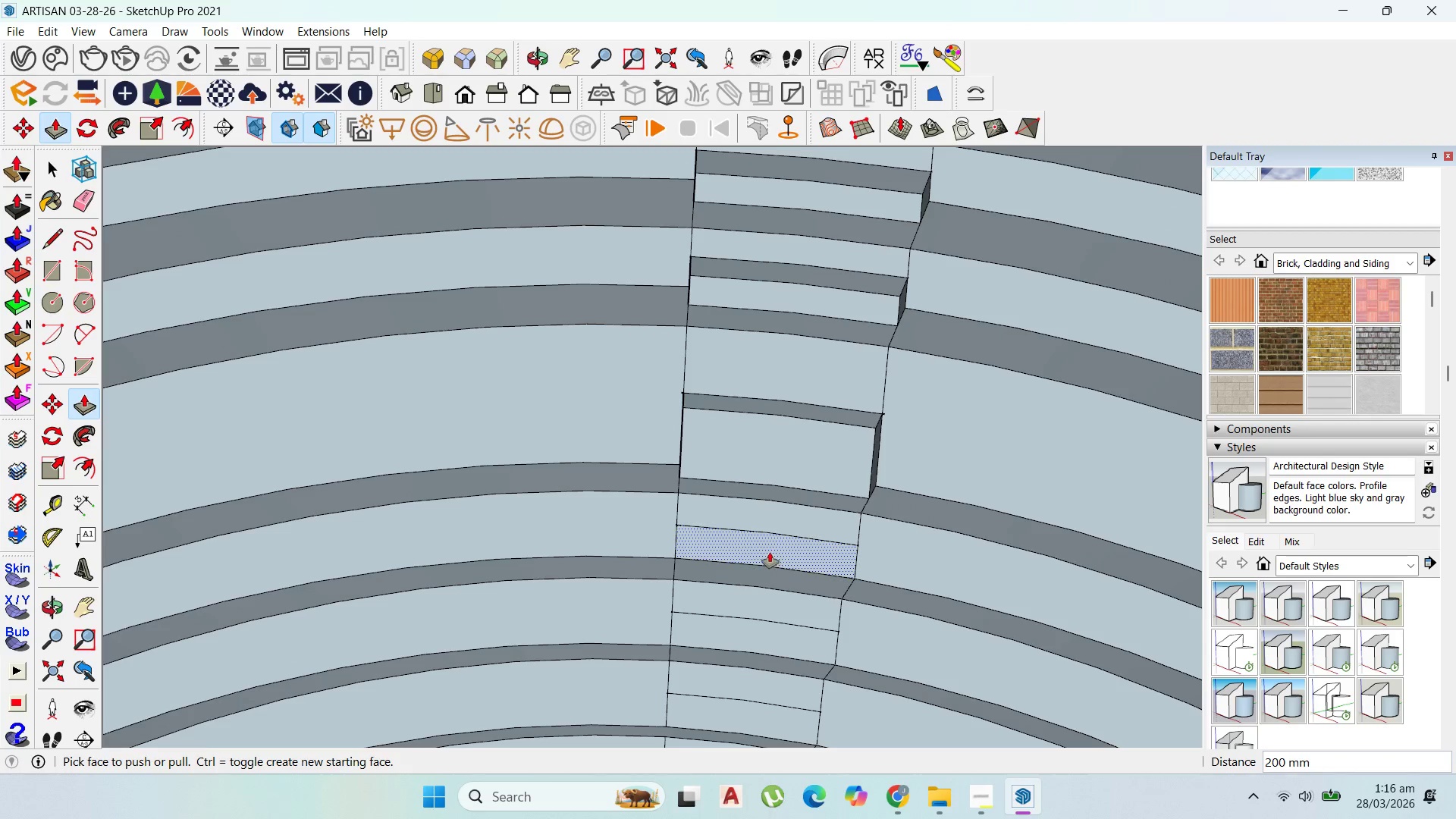 
type(200)
 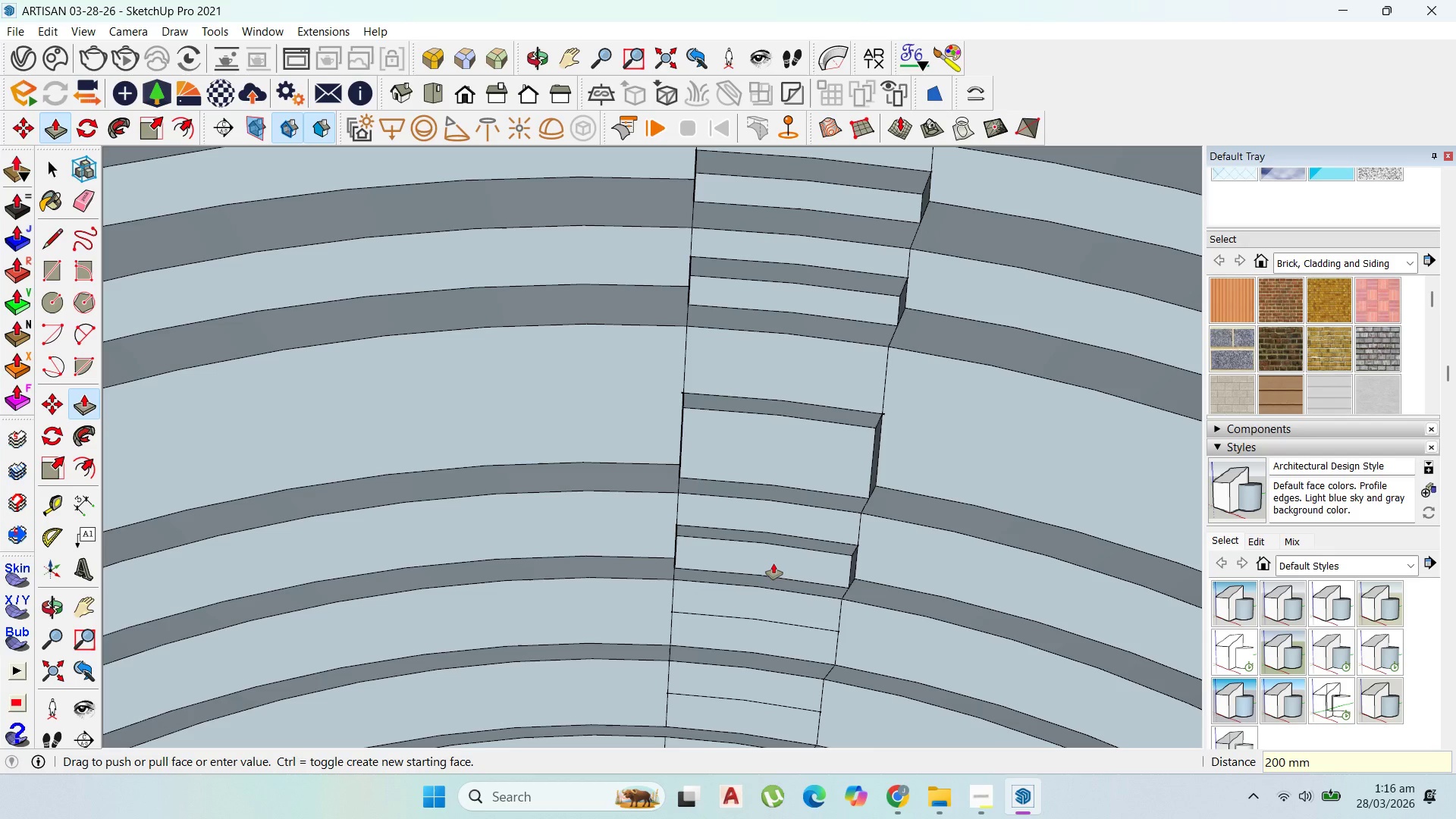 
key(Enter)
 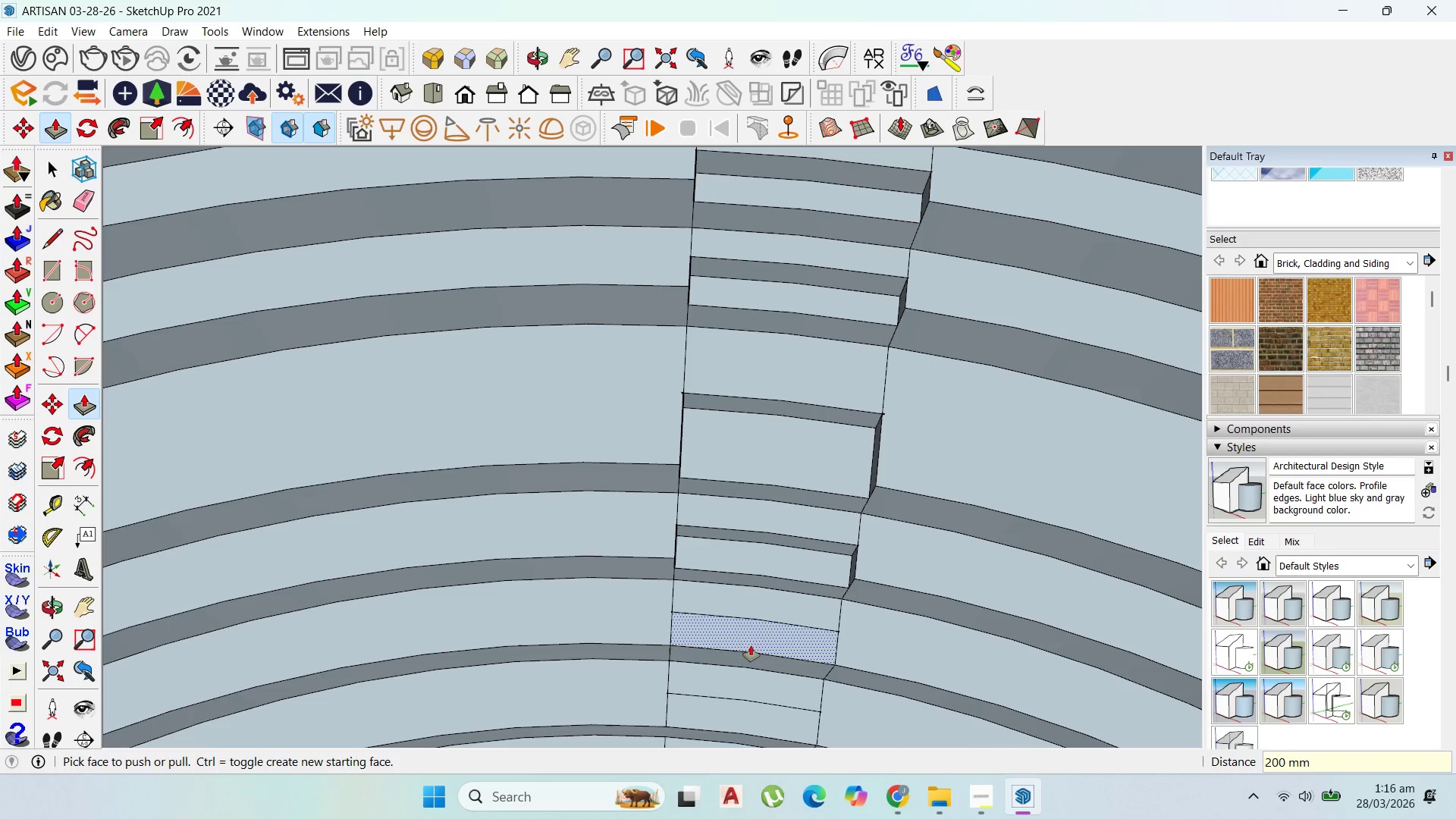 
left_click_drag(start_coordinate=[748, 634], to_coordinate=[753, 642])
 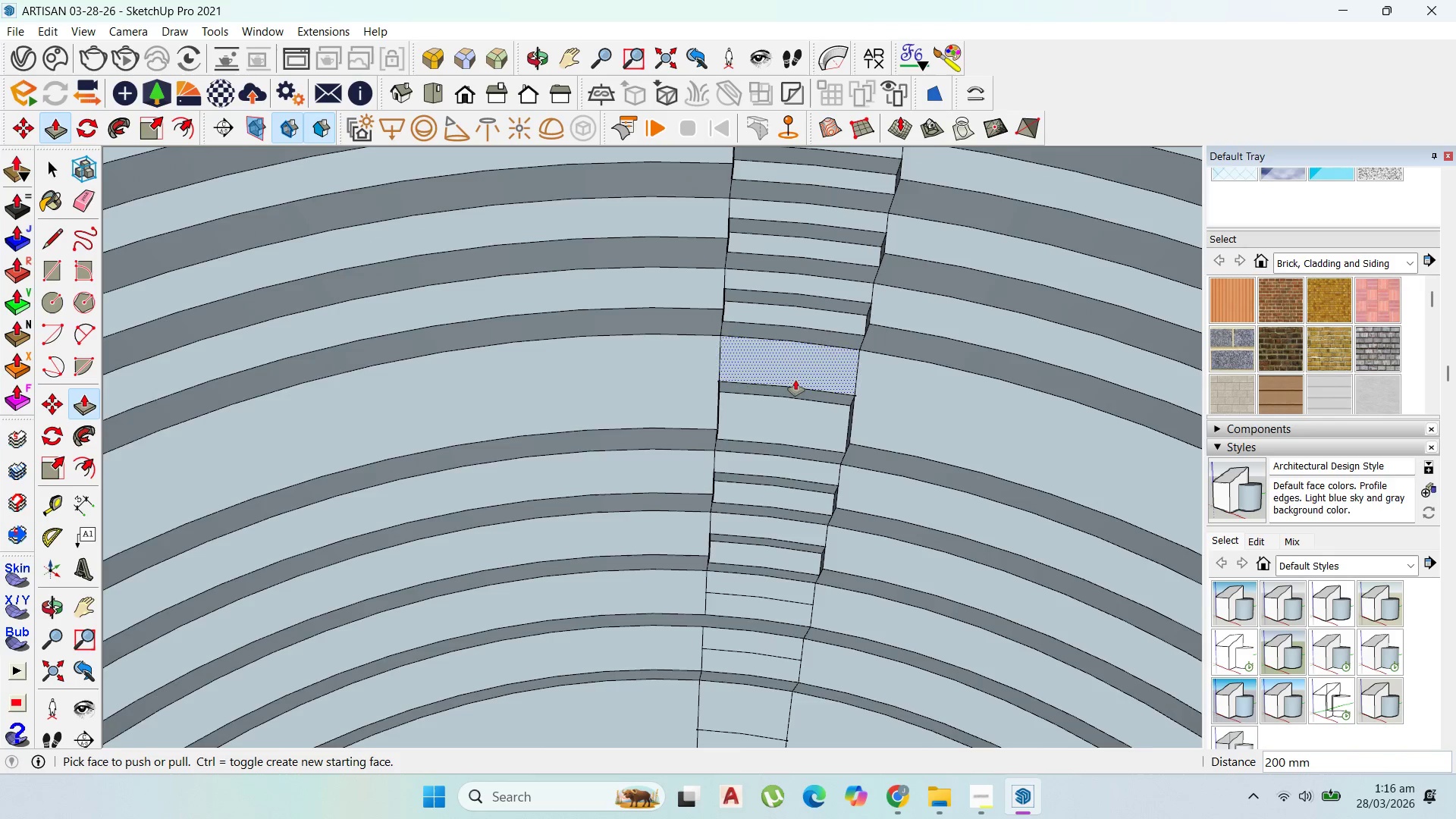 
type(200)
 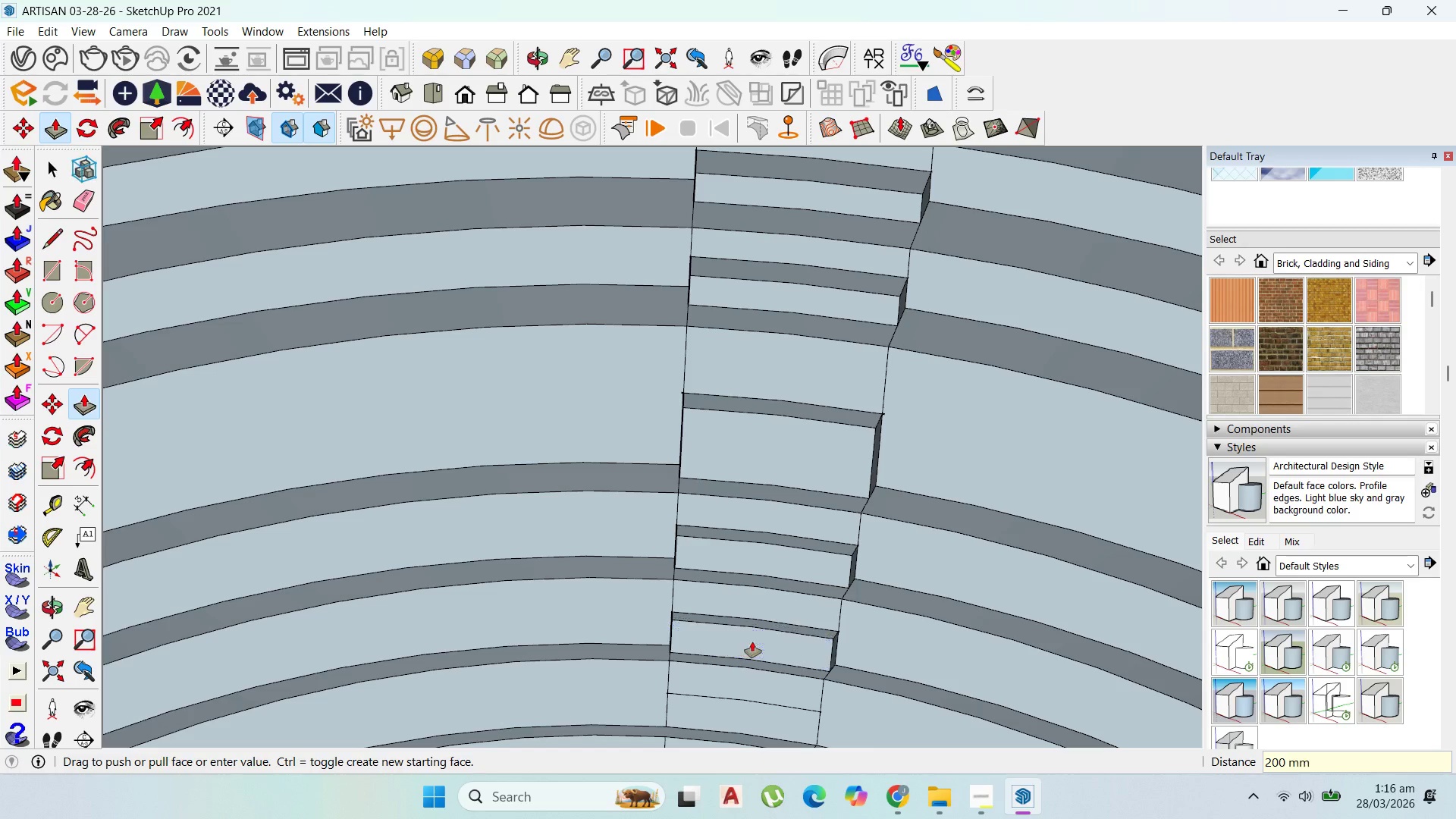 
key(Enter)
 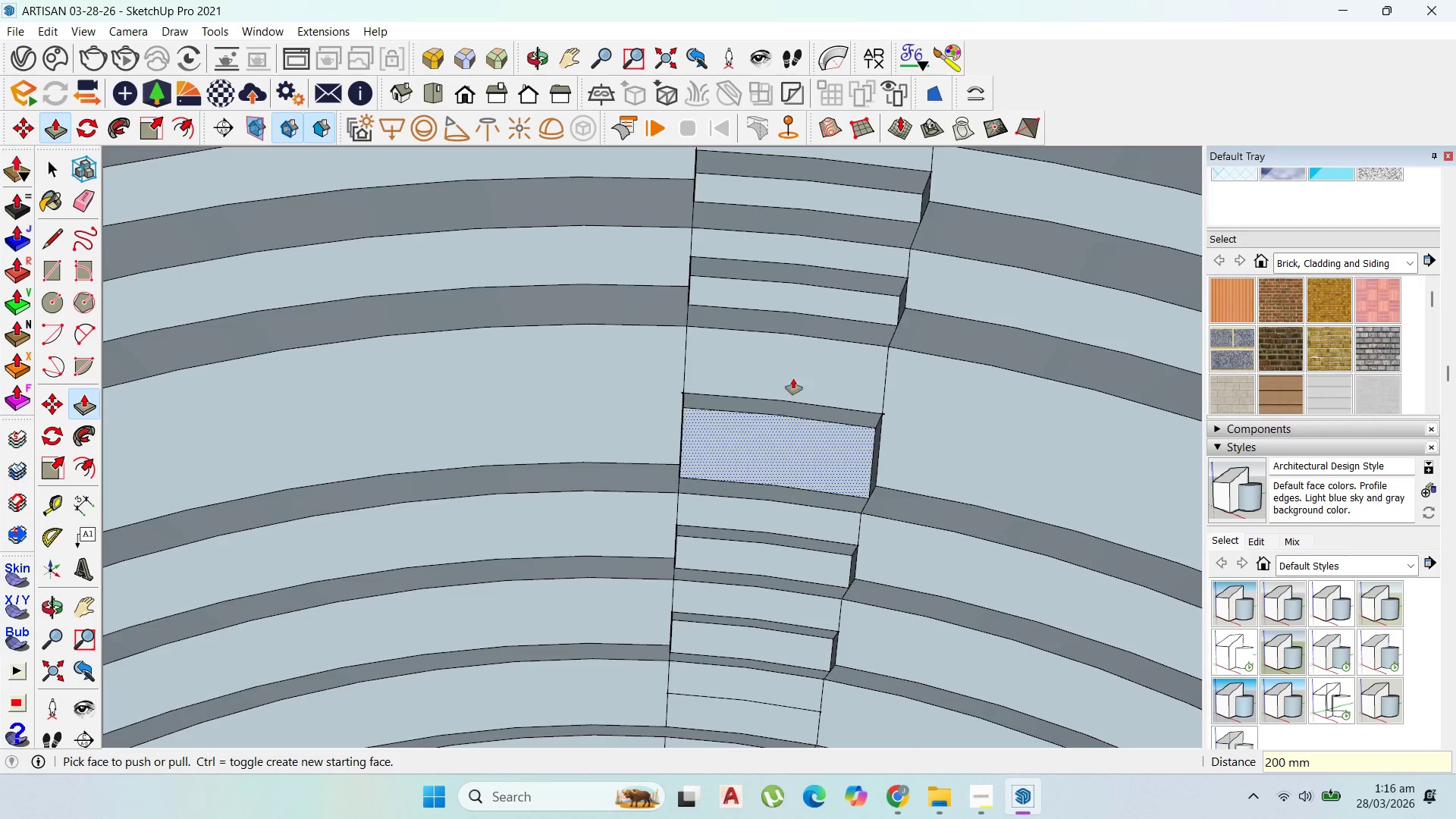 
left_click_drag(start_coordinate=[757, 557], to_coordinate=[757, 573])
 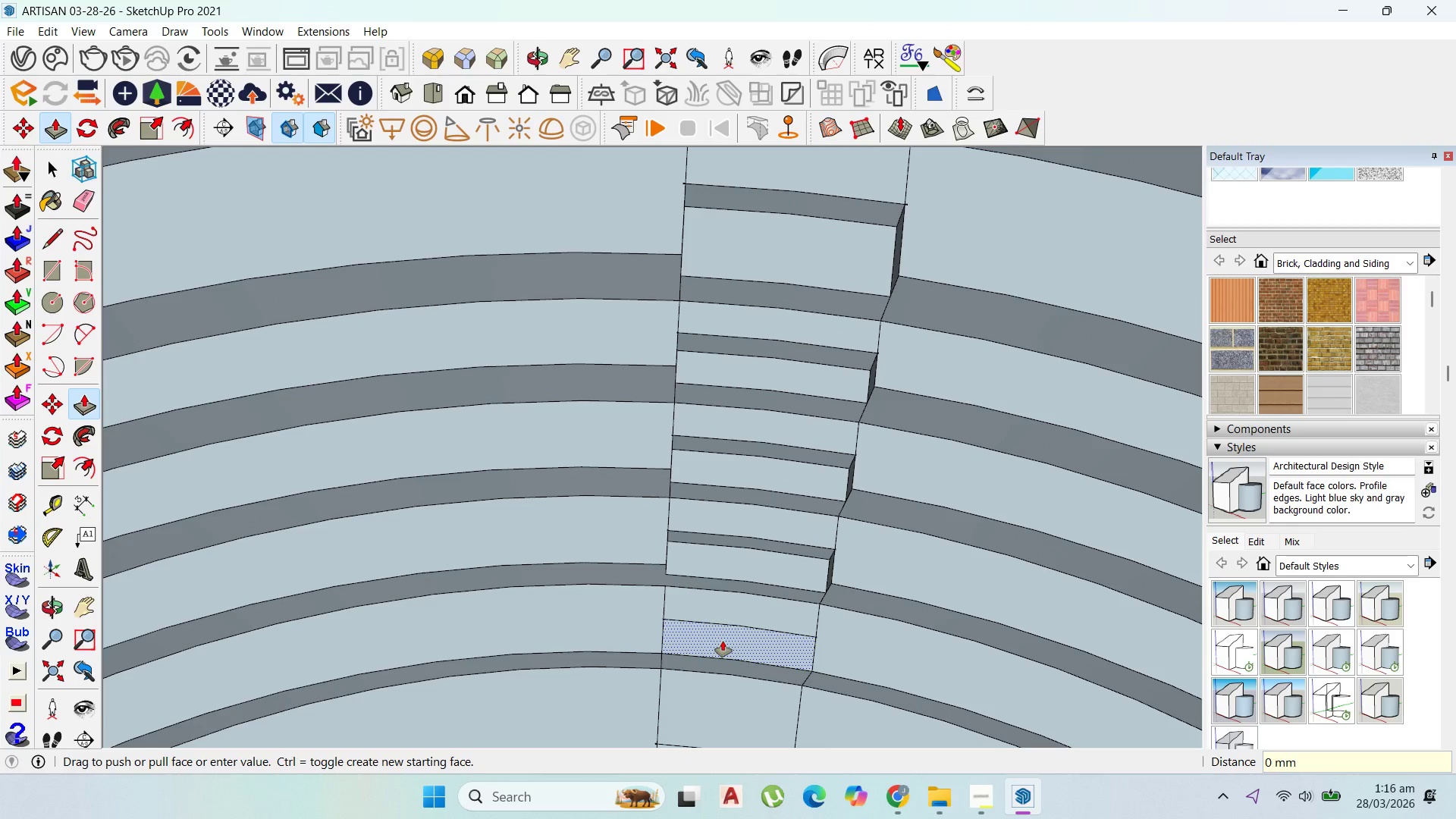 
scroll: coordinate [754, 605], scroll_direction: none, amount: 0.0
 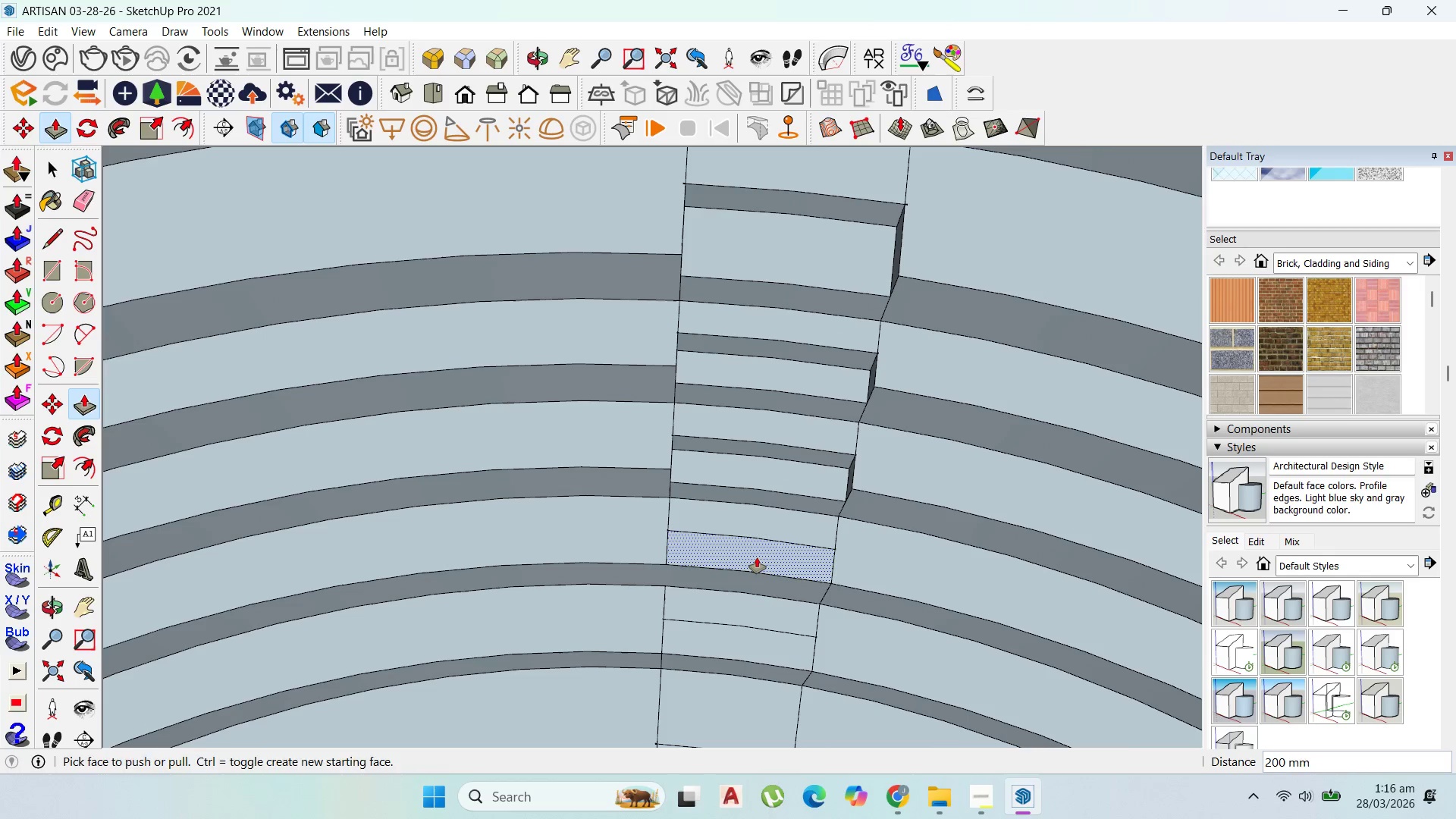 
type(200)
 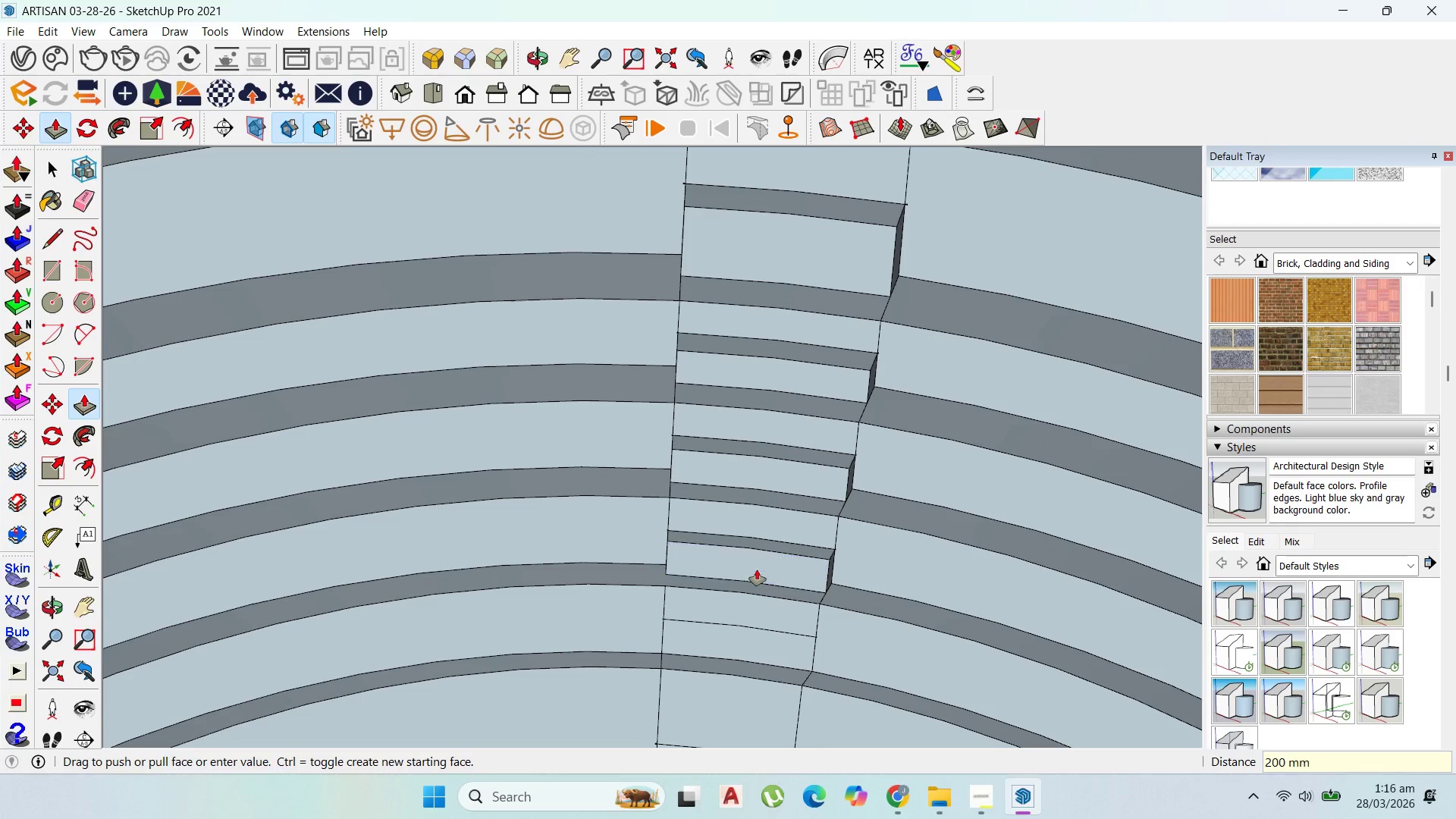 
key(Enter)
 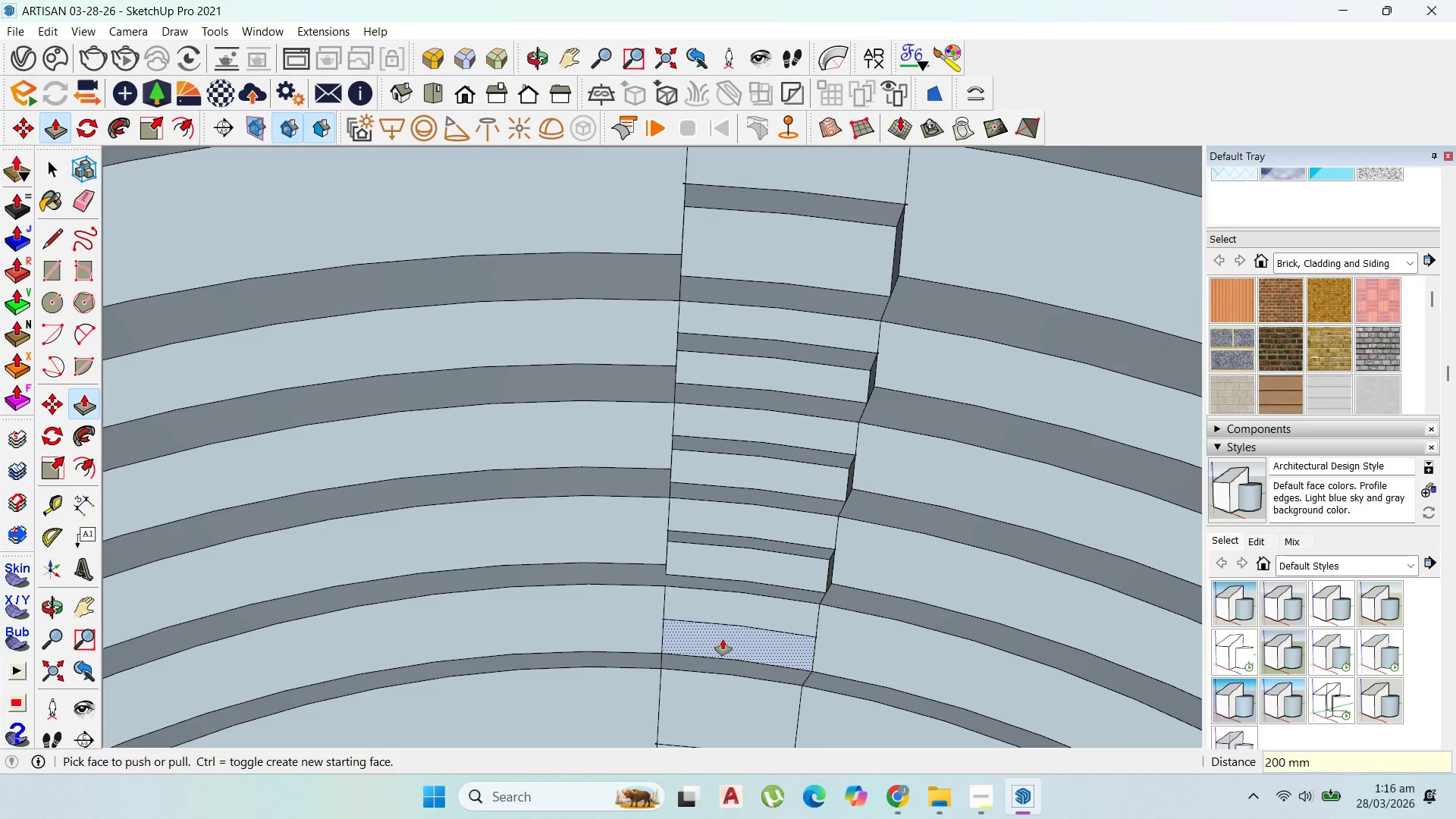 
left_click_drag(start_coordinate=[723, 639], to_coordinate=[722, 645])
 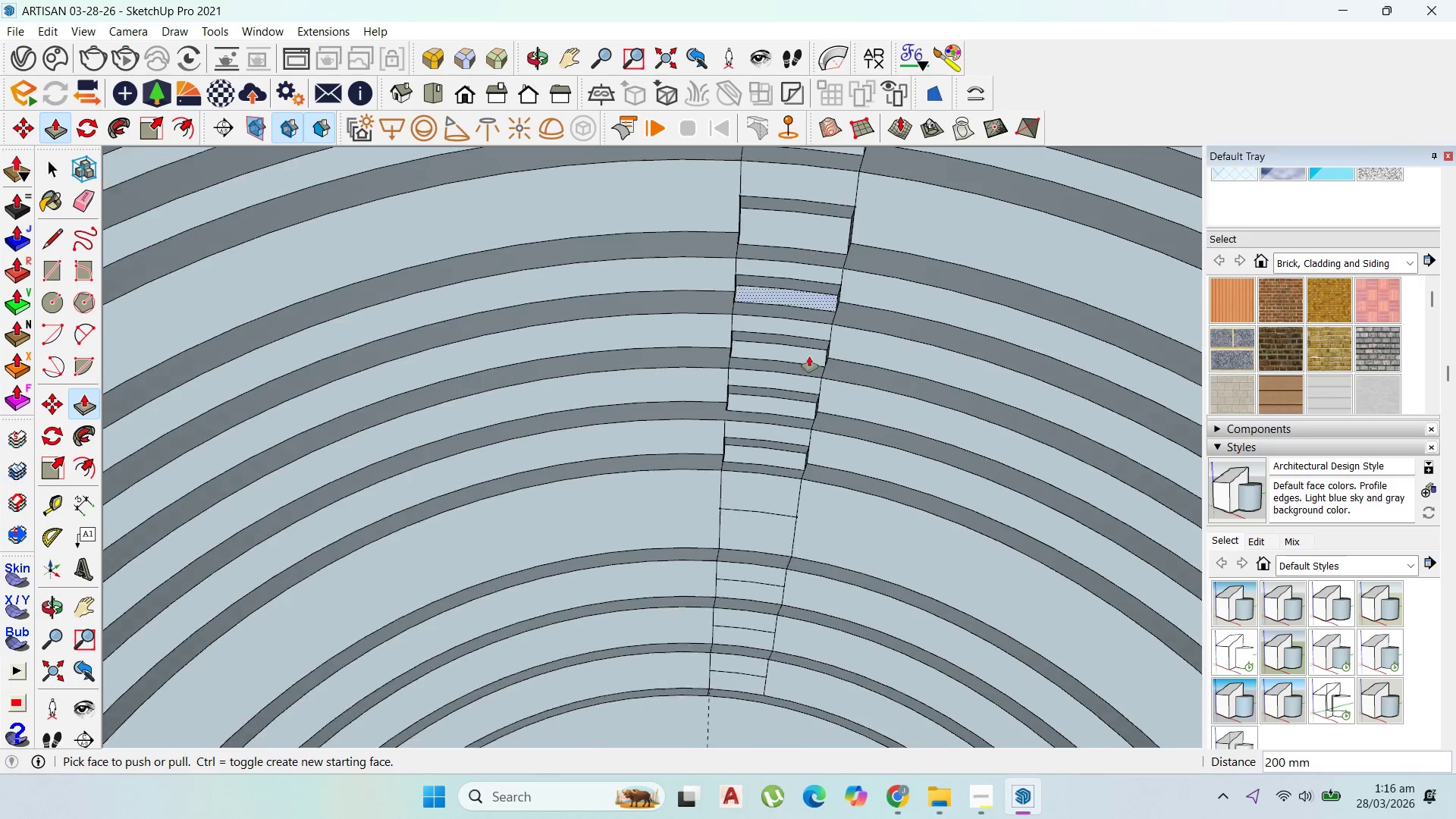 
type(200)
 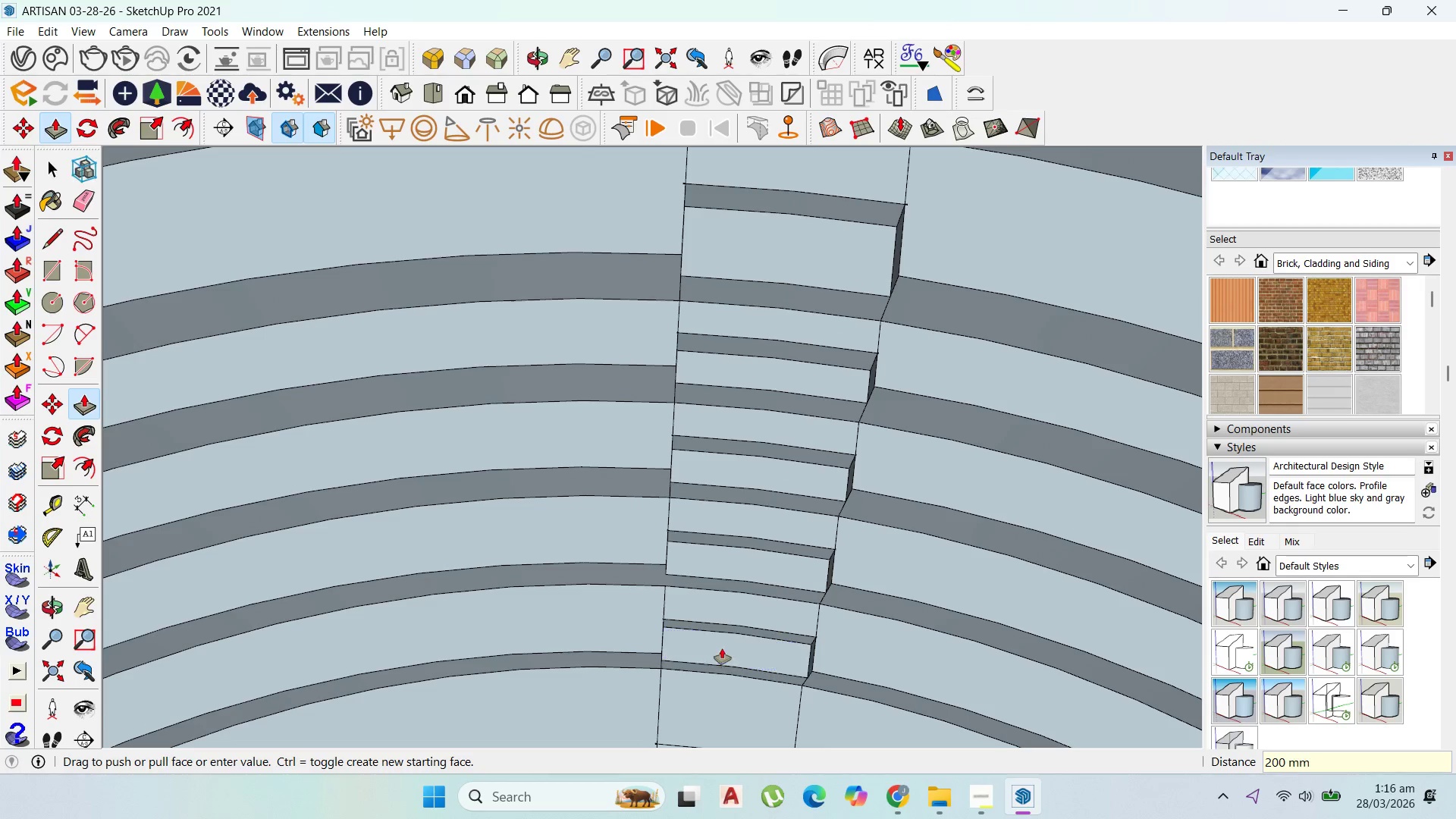 
key(Enter)
 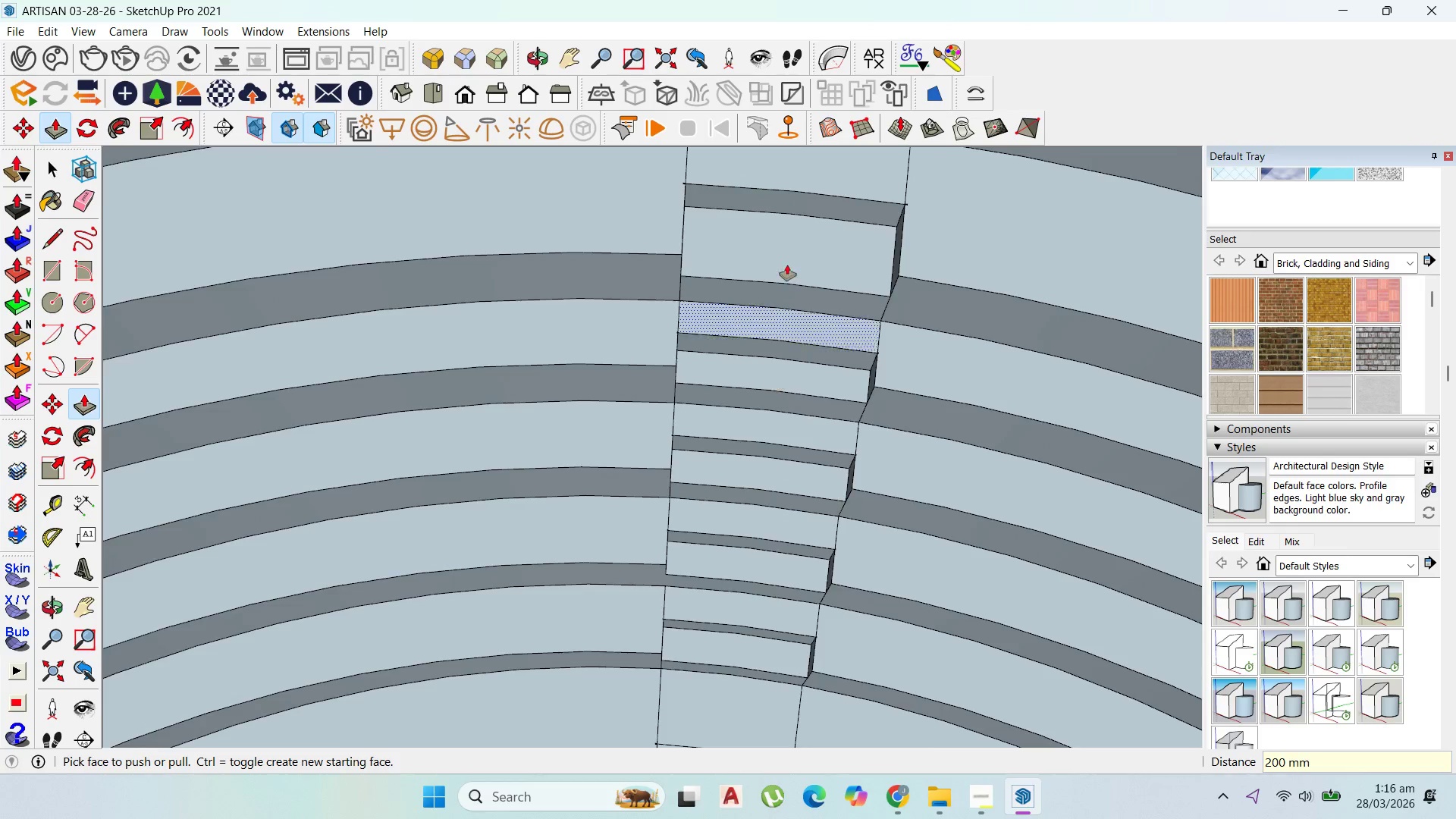 
left_click_drag(start_coordinate=[769, 507], to_coordinate=[772, 521])
 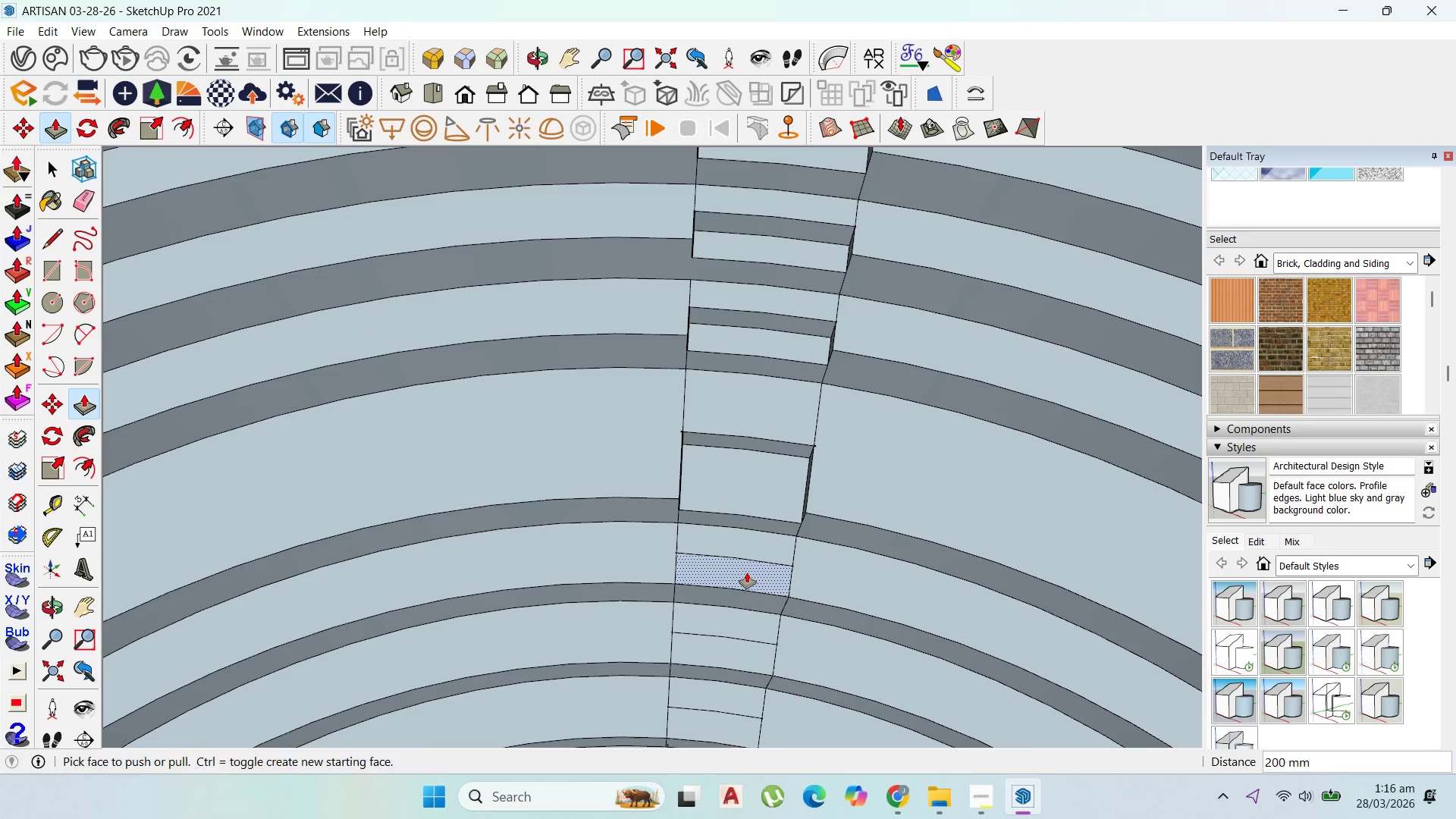 
scroll: coordinate [799, 516], scroll_direction: down, amount: 5.0
 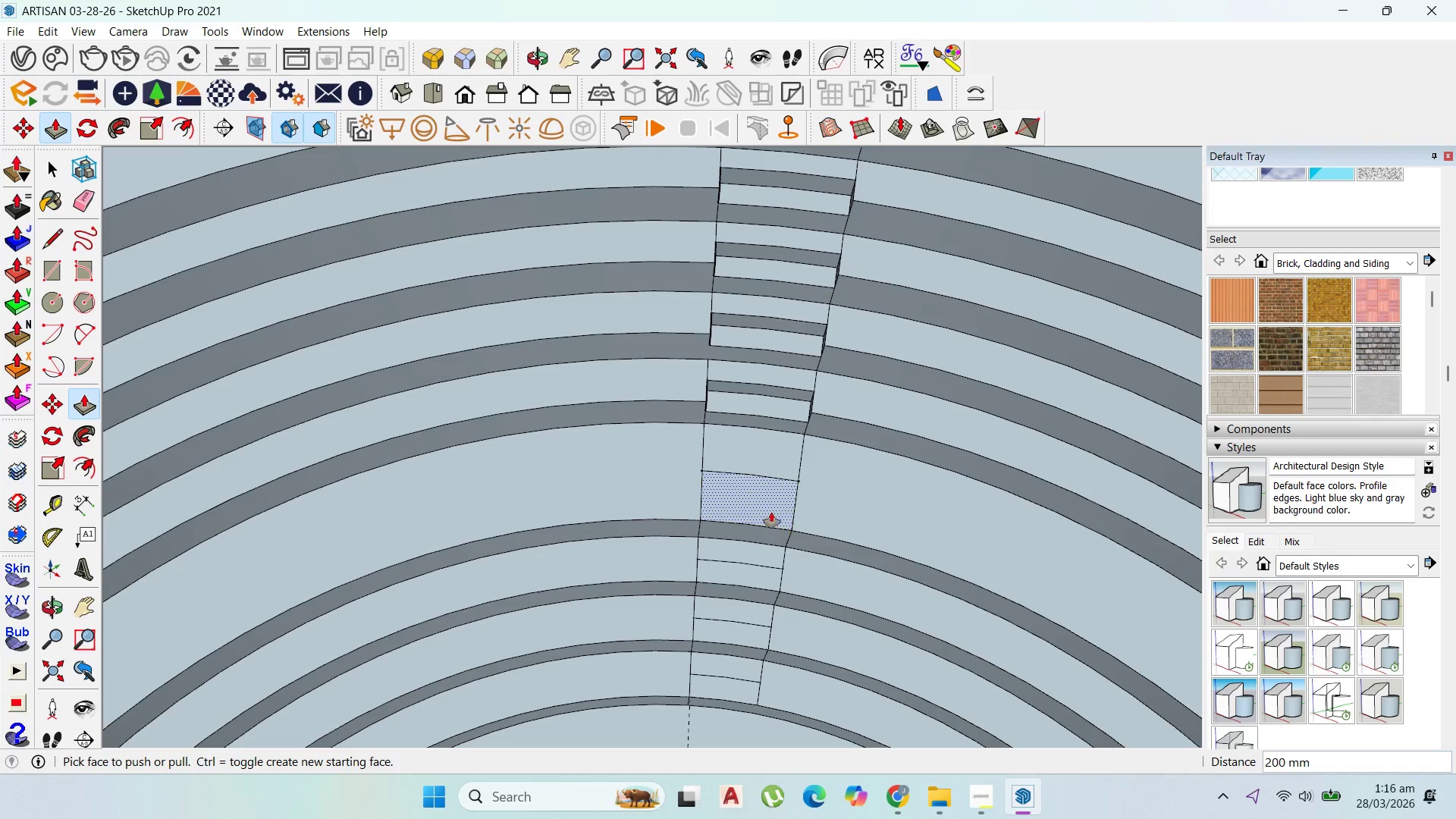 
type(200)
 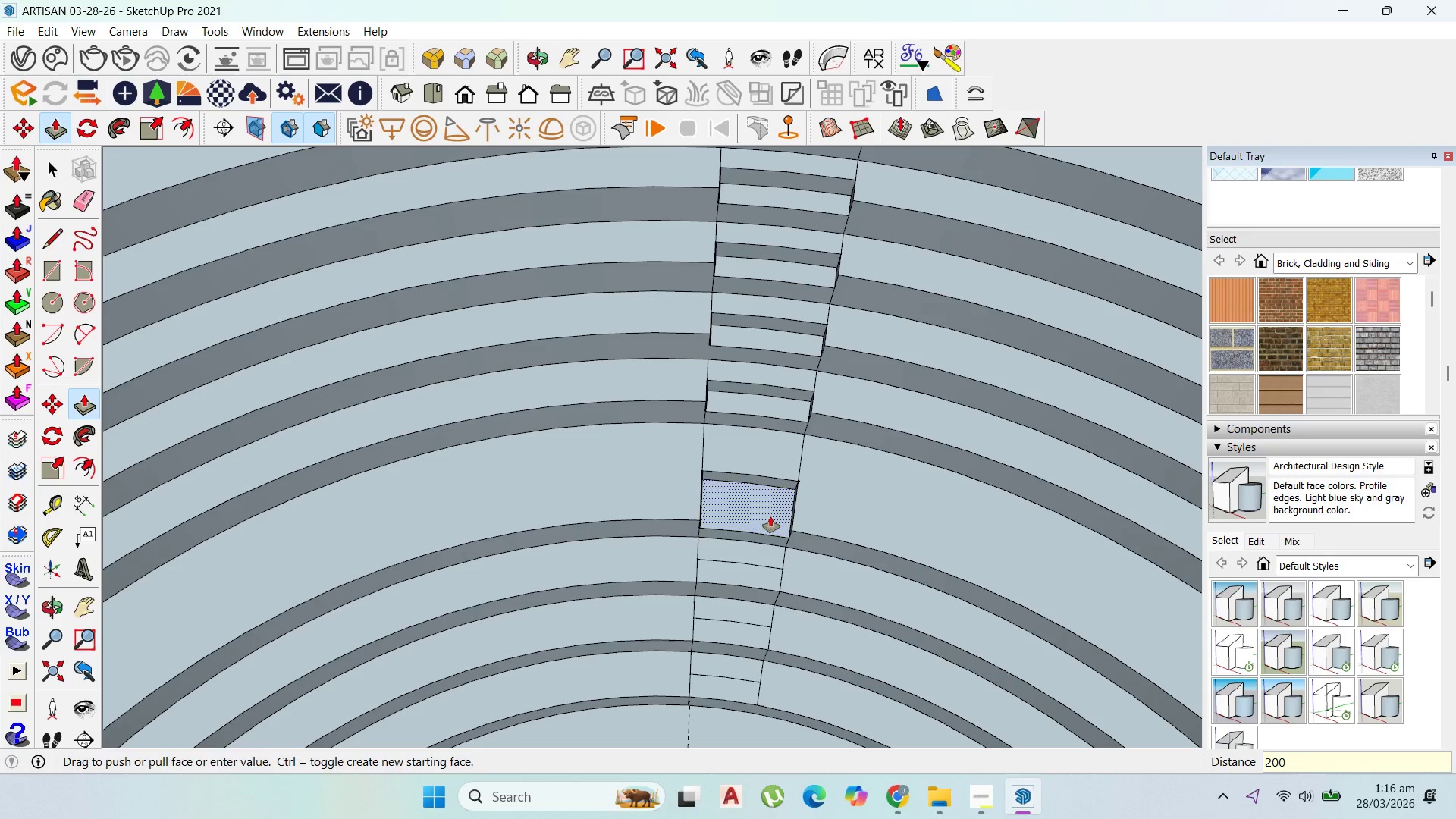 
key(Enter)
 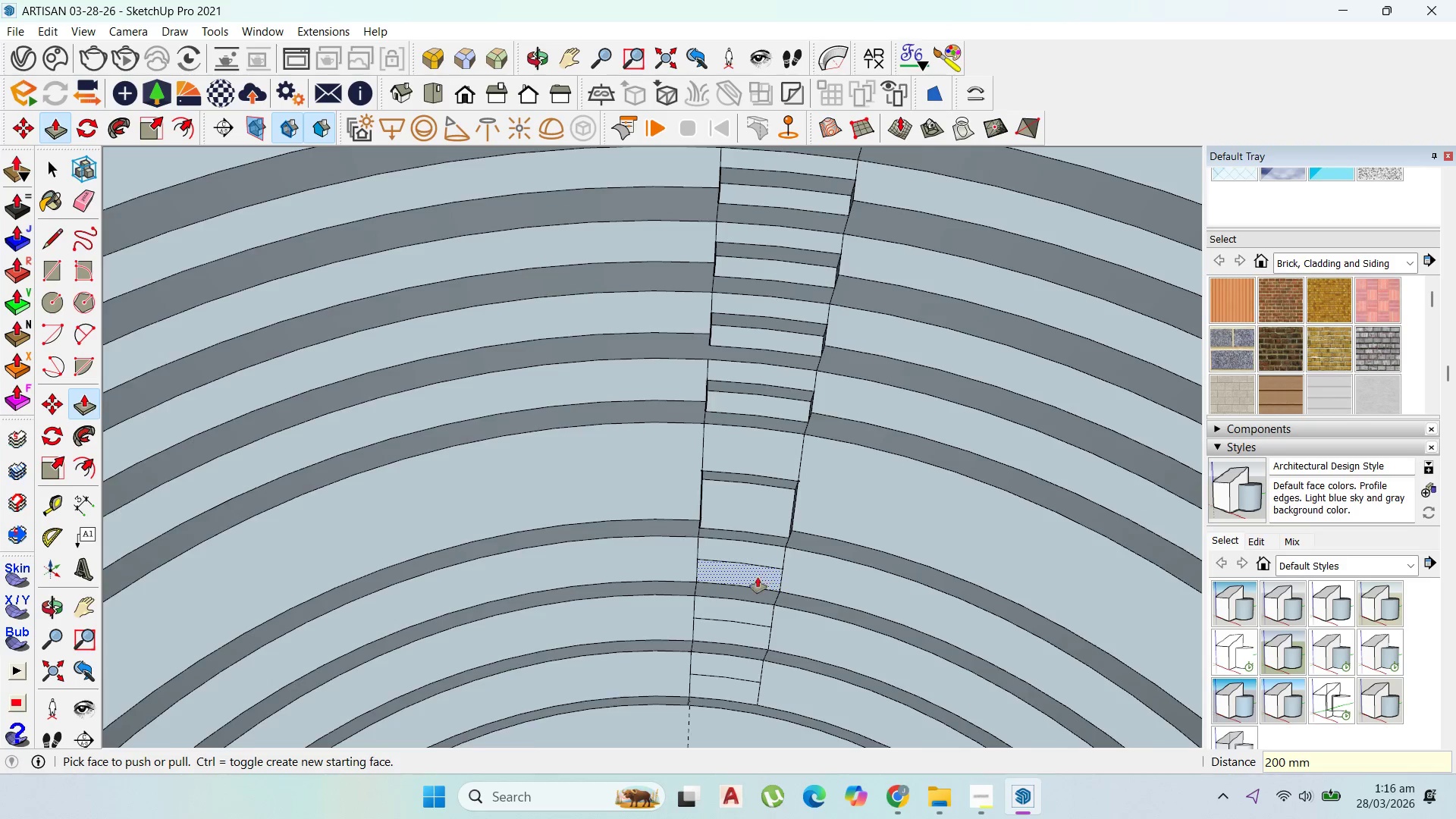 
scroll: coordinate [753, 577], scroll_direction: up, amount: 3.0
 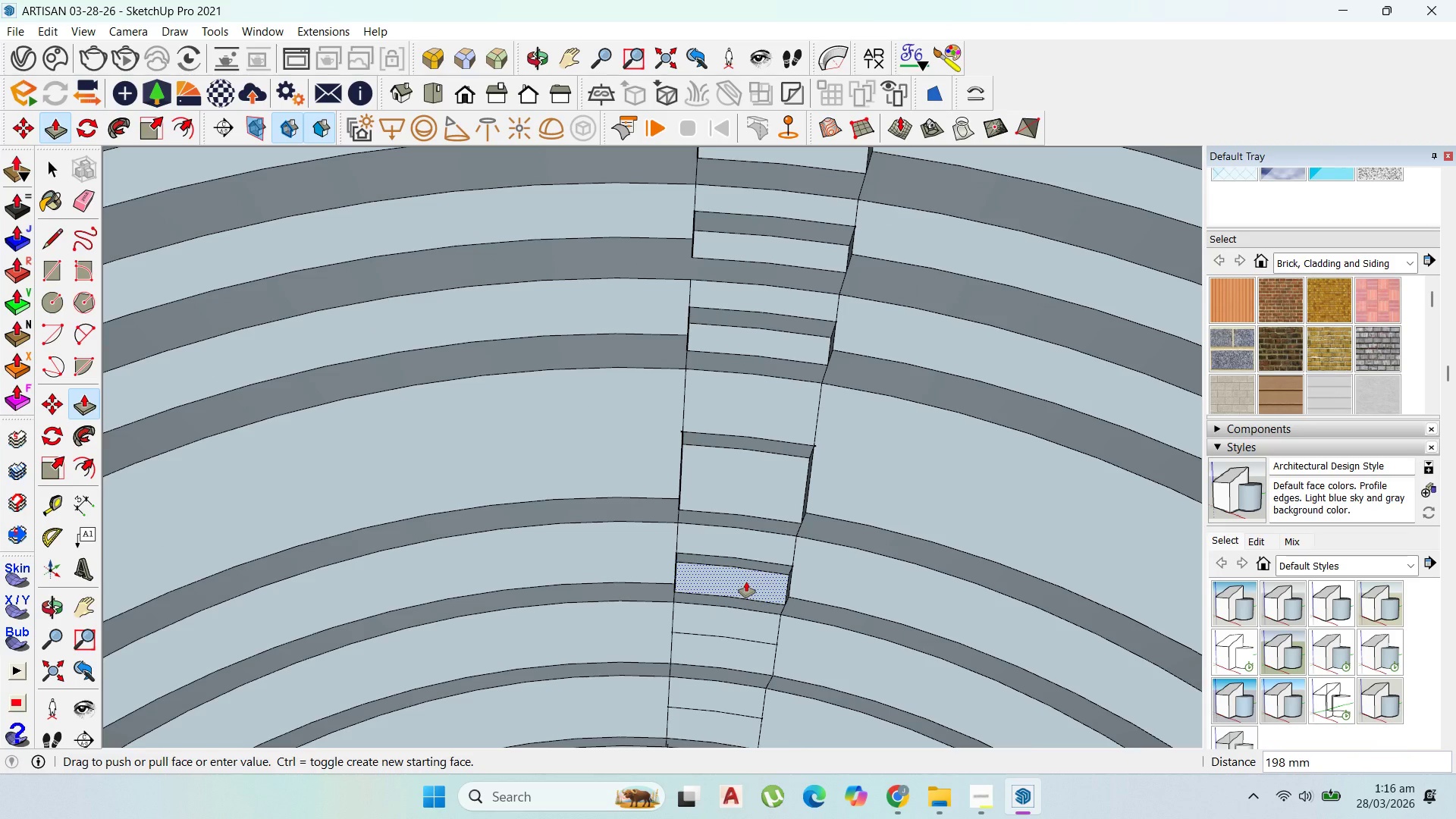 
type(200)
 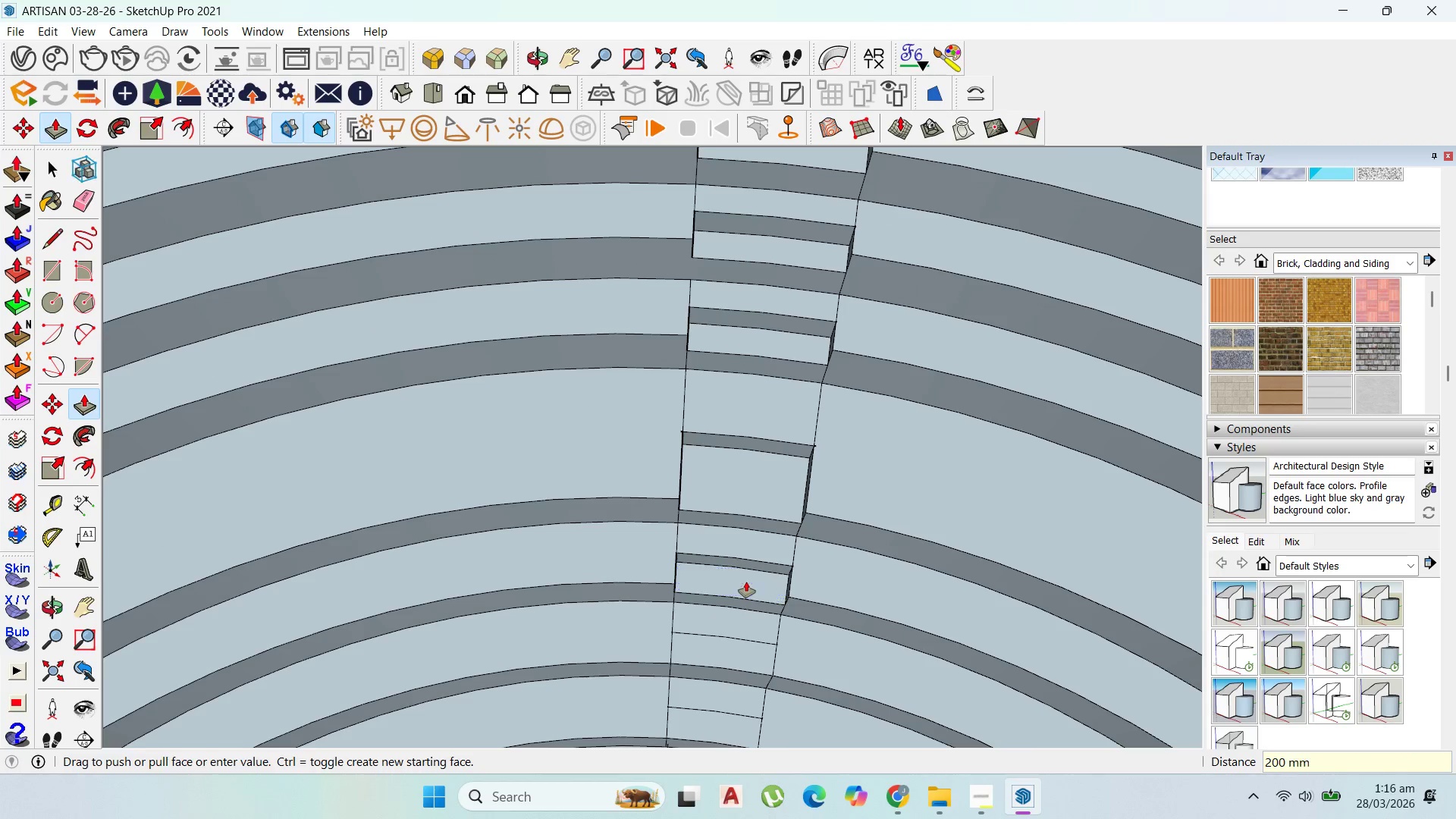 
key(Enter)
 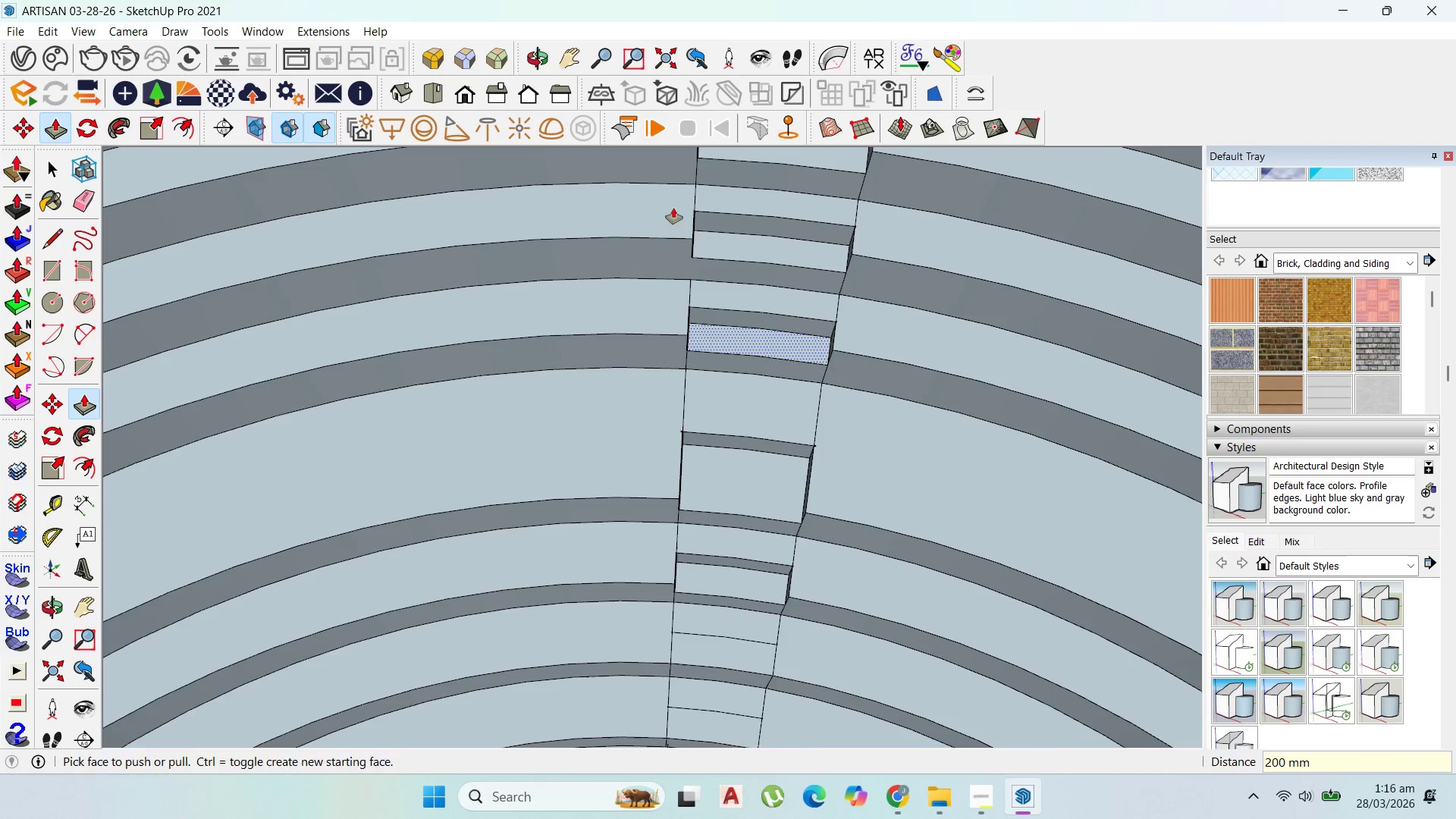 
scroll: coordinate [680, 442], scroll_direction: down, amount: 5.0
 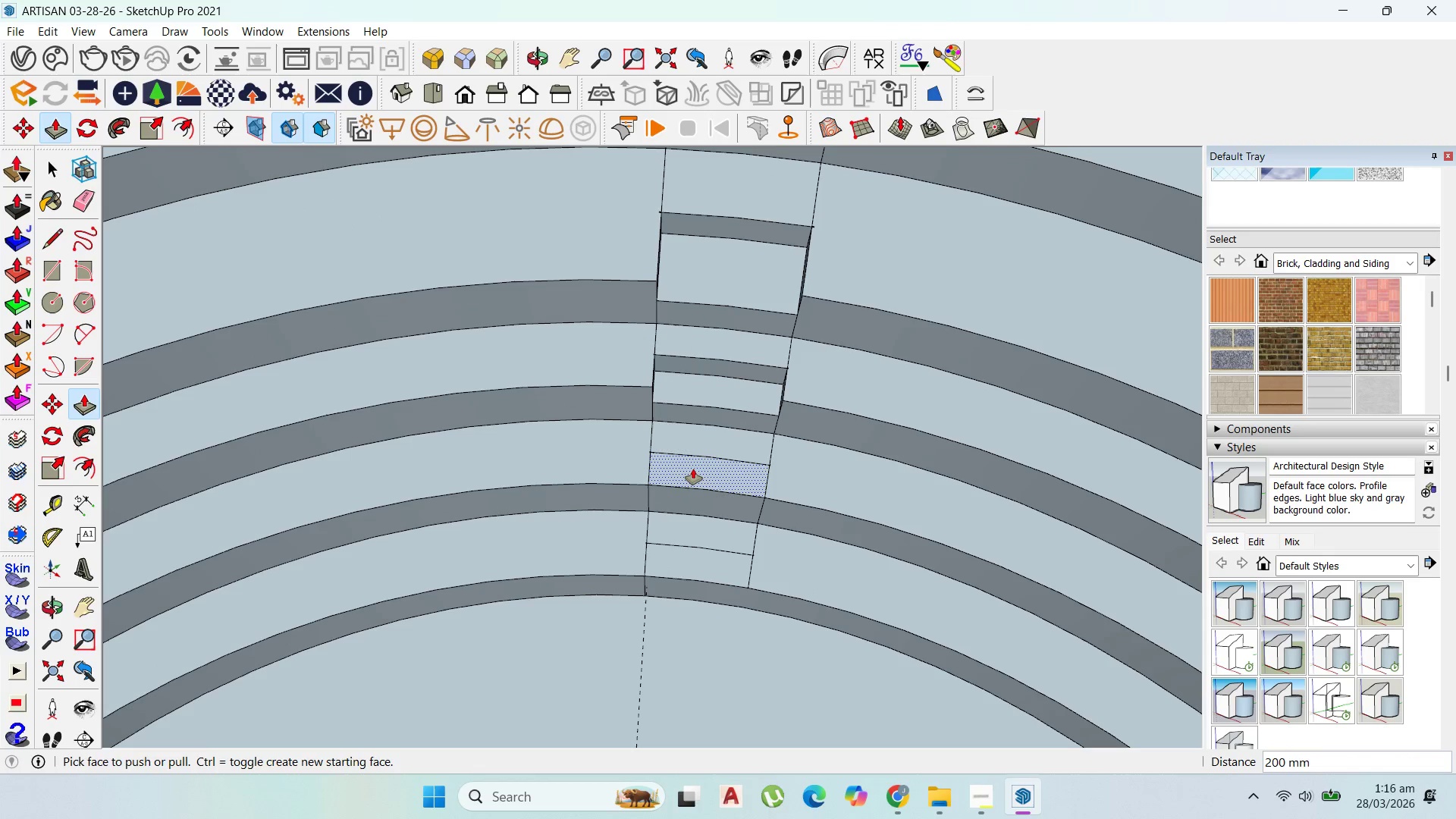 
left_click_drag(start_coordinate=[693, 470], to_coordinate=[695, 478])
 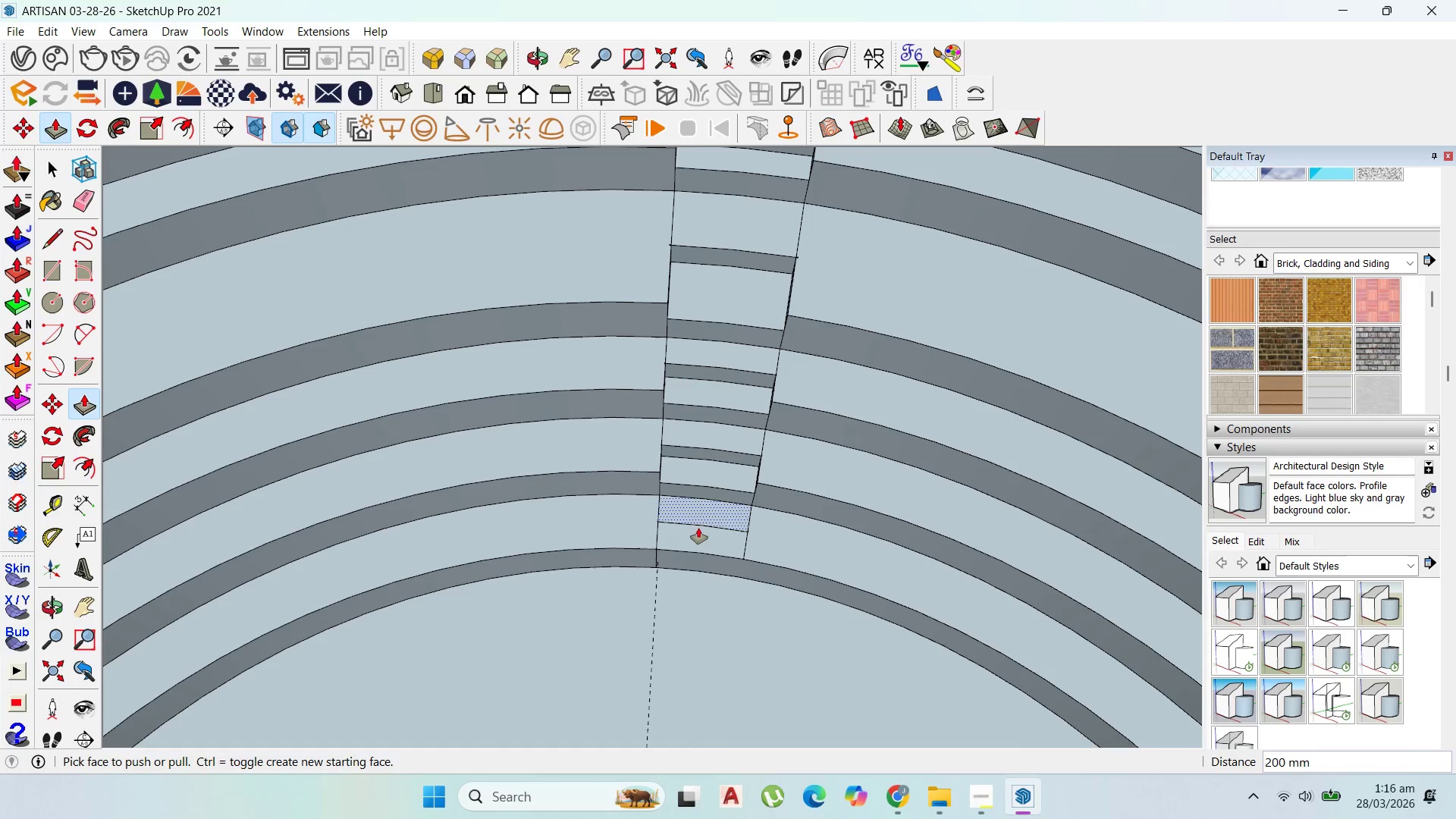 
type(200)
 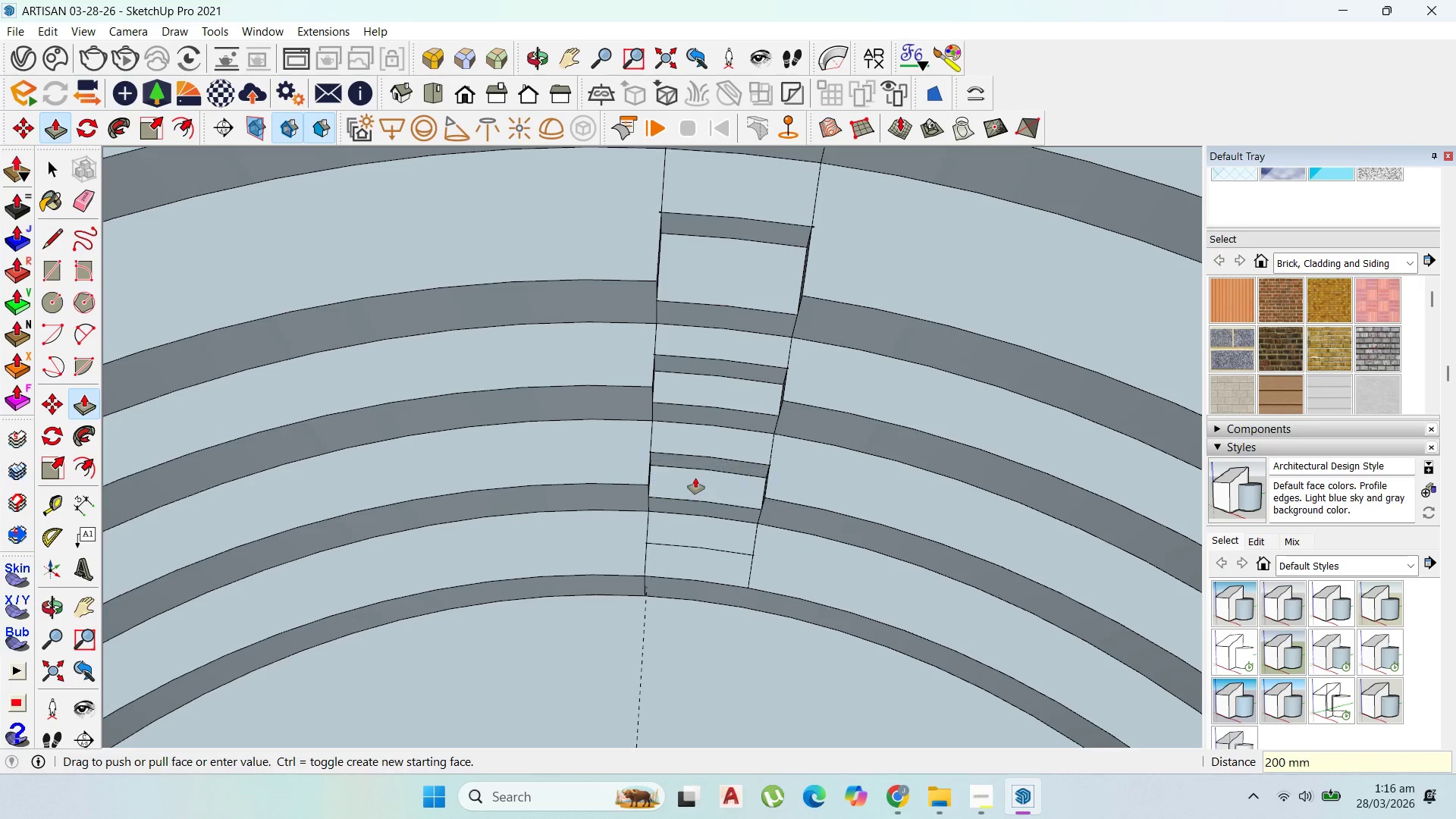 
key(Enter)
 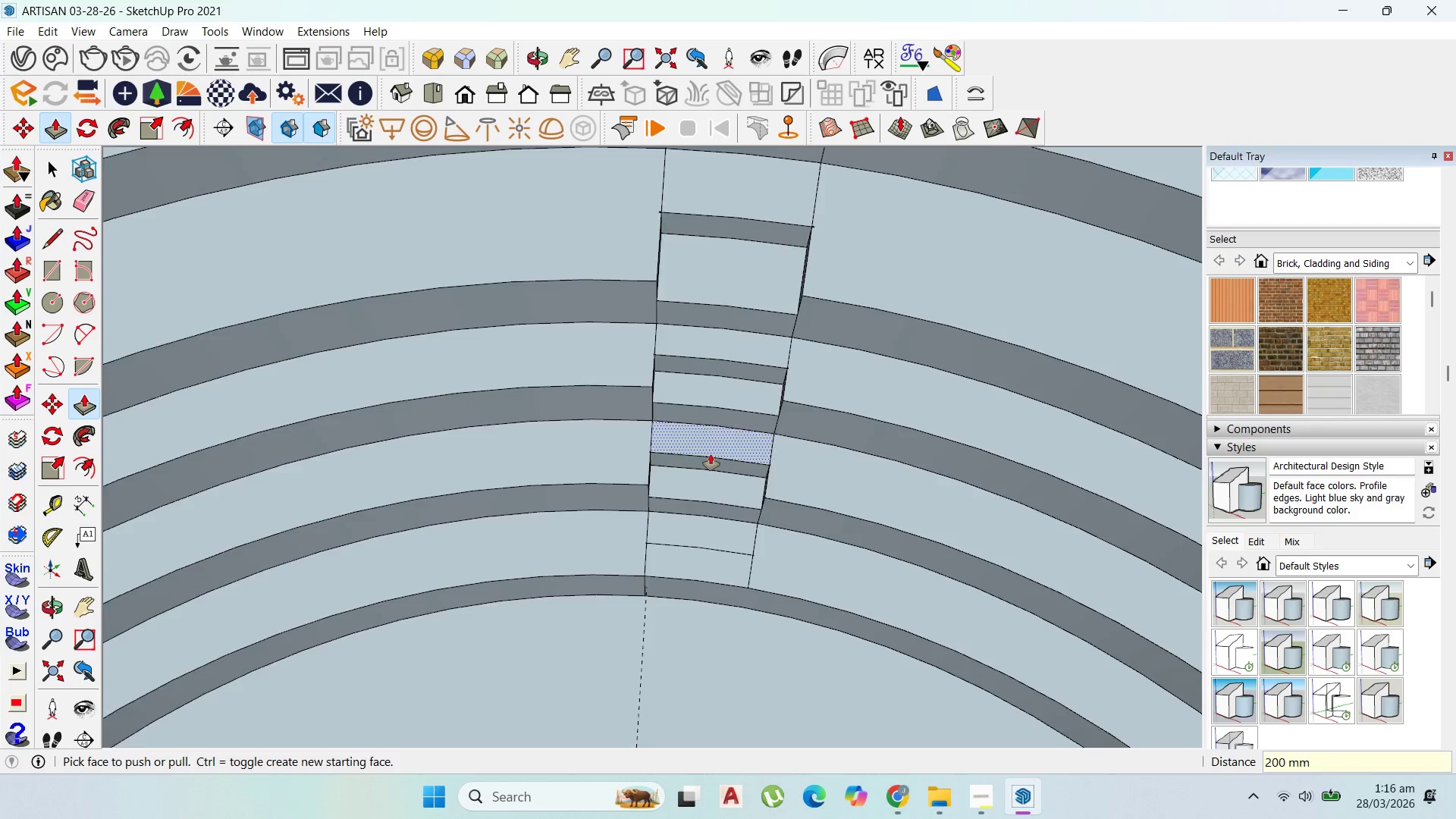 
left_click_drag(start_coordinate=[698, 532], to_coordinate=[695, 537])
 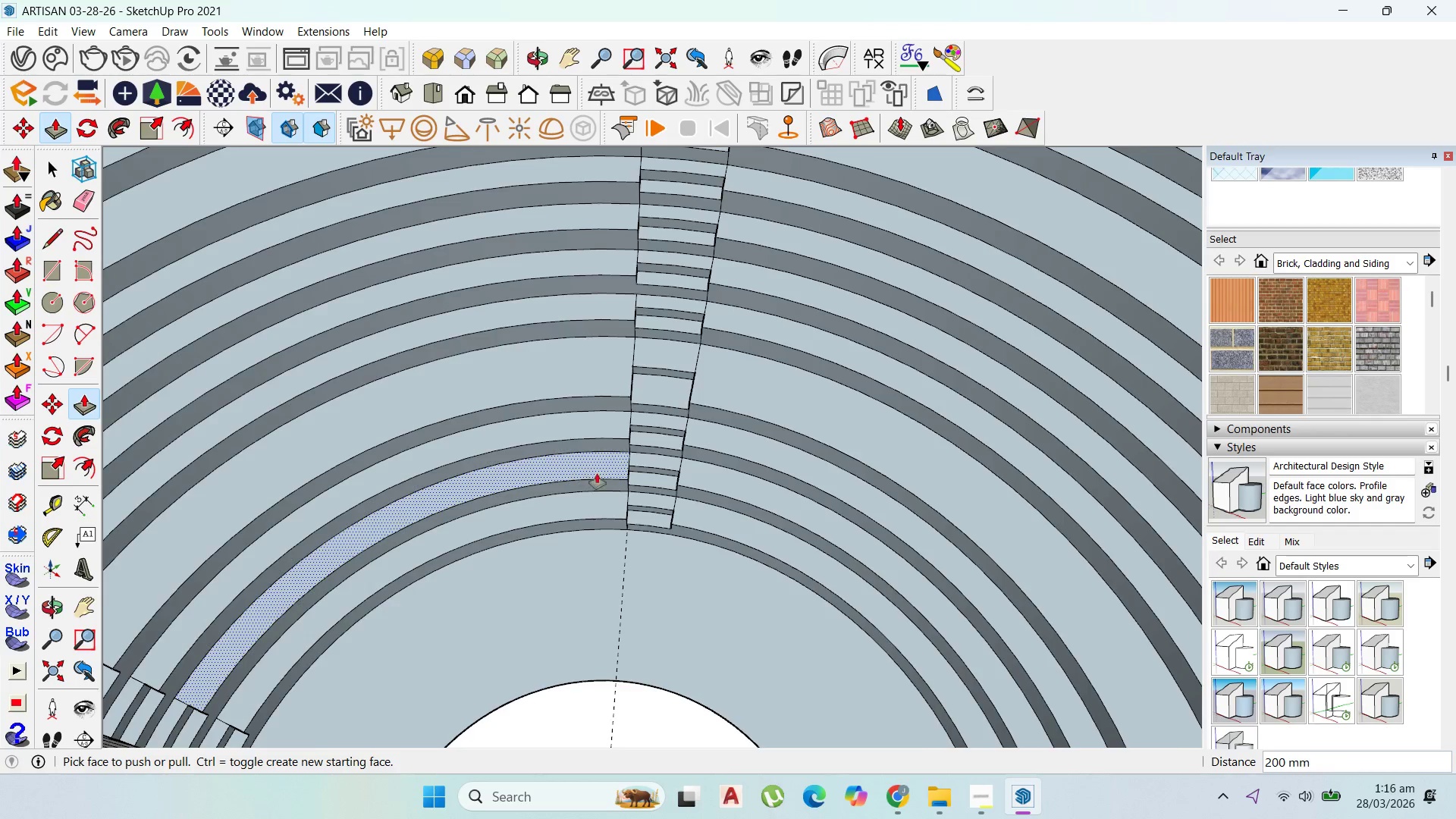 
scroll: coordinate [699, 522], scroll_direction: down, amount: 2.0
 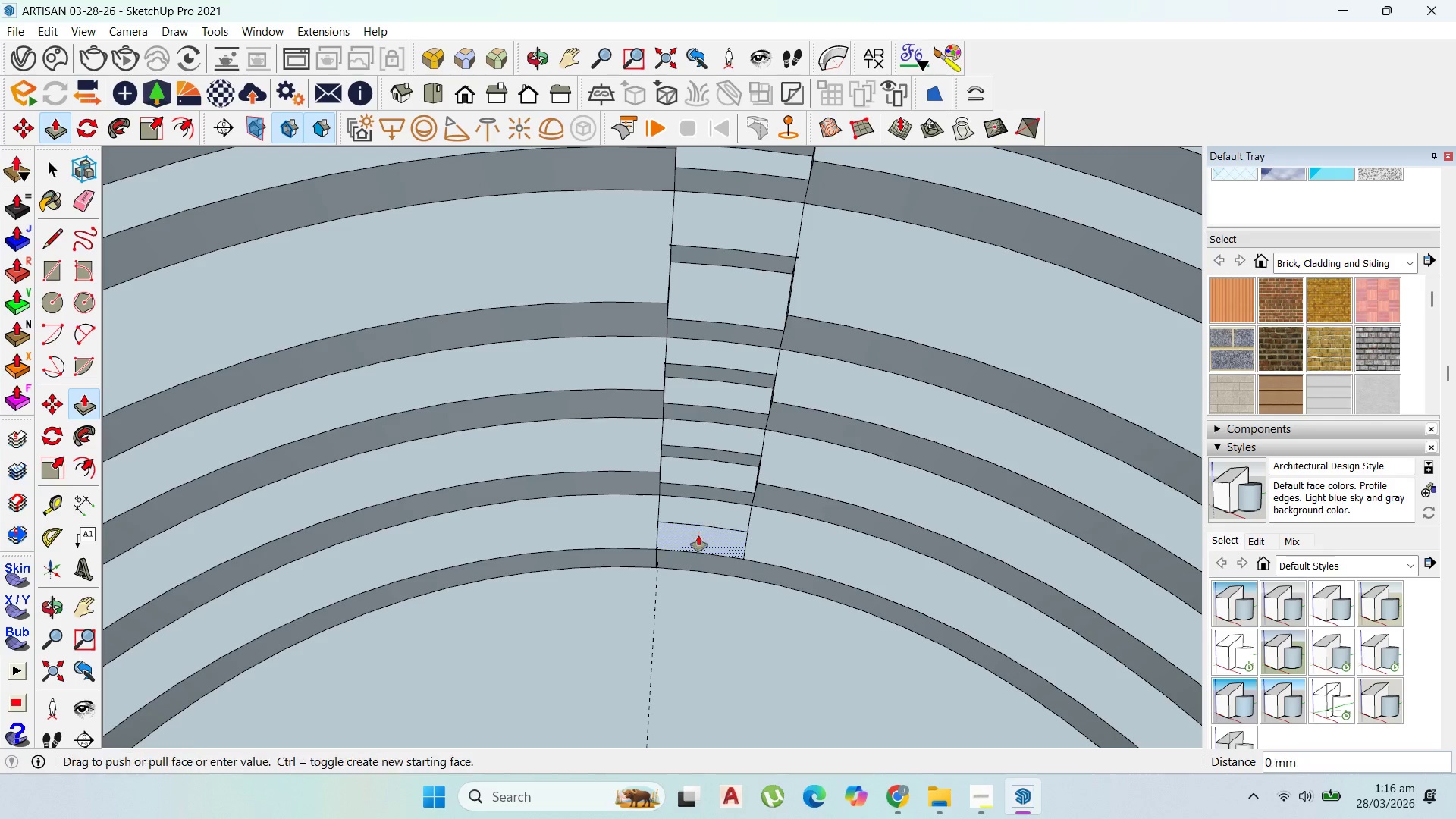 
type(200)
 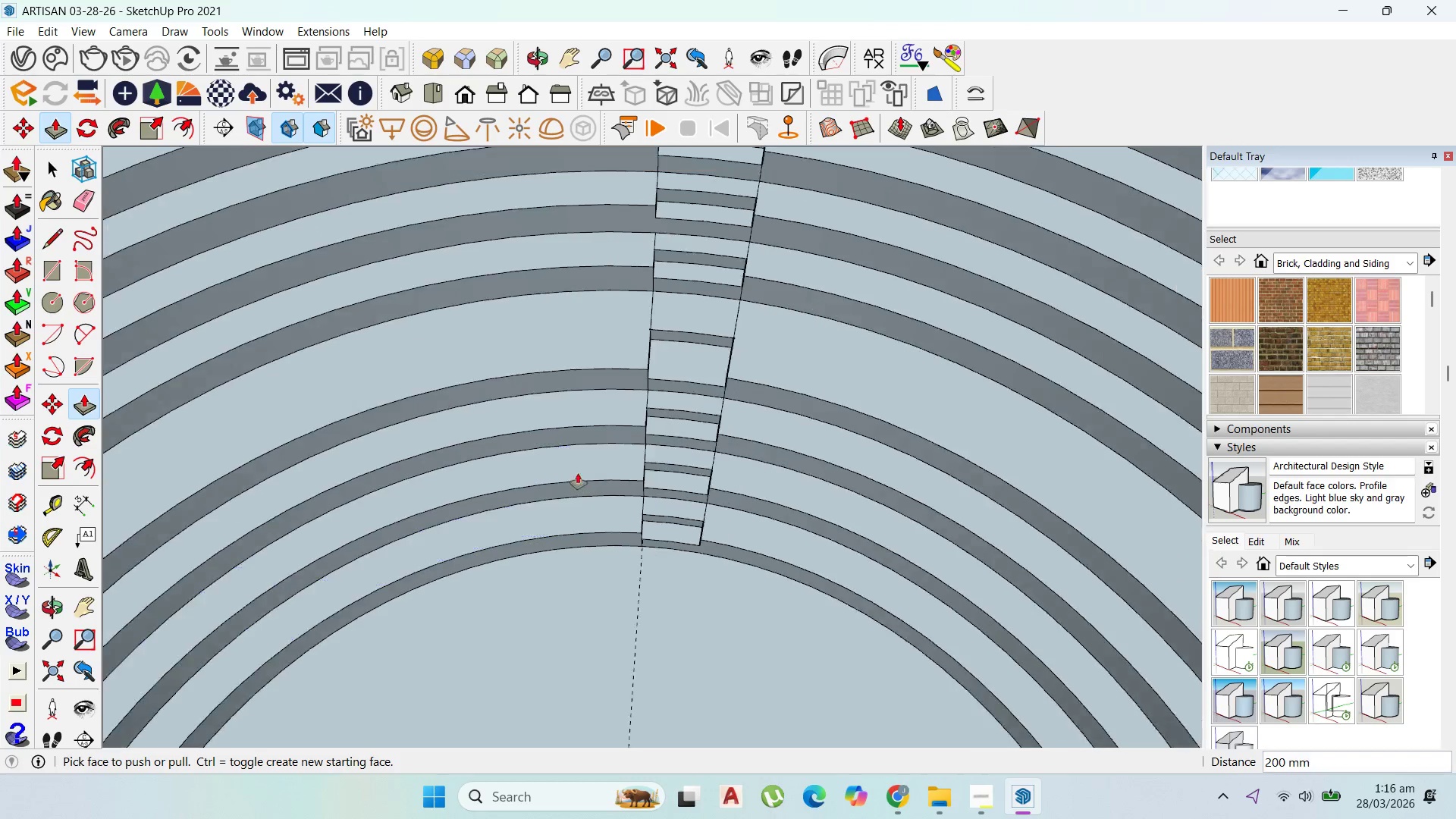 
key(Shift+Enter)
 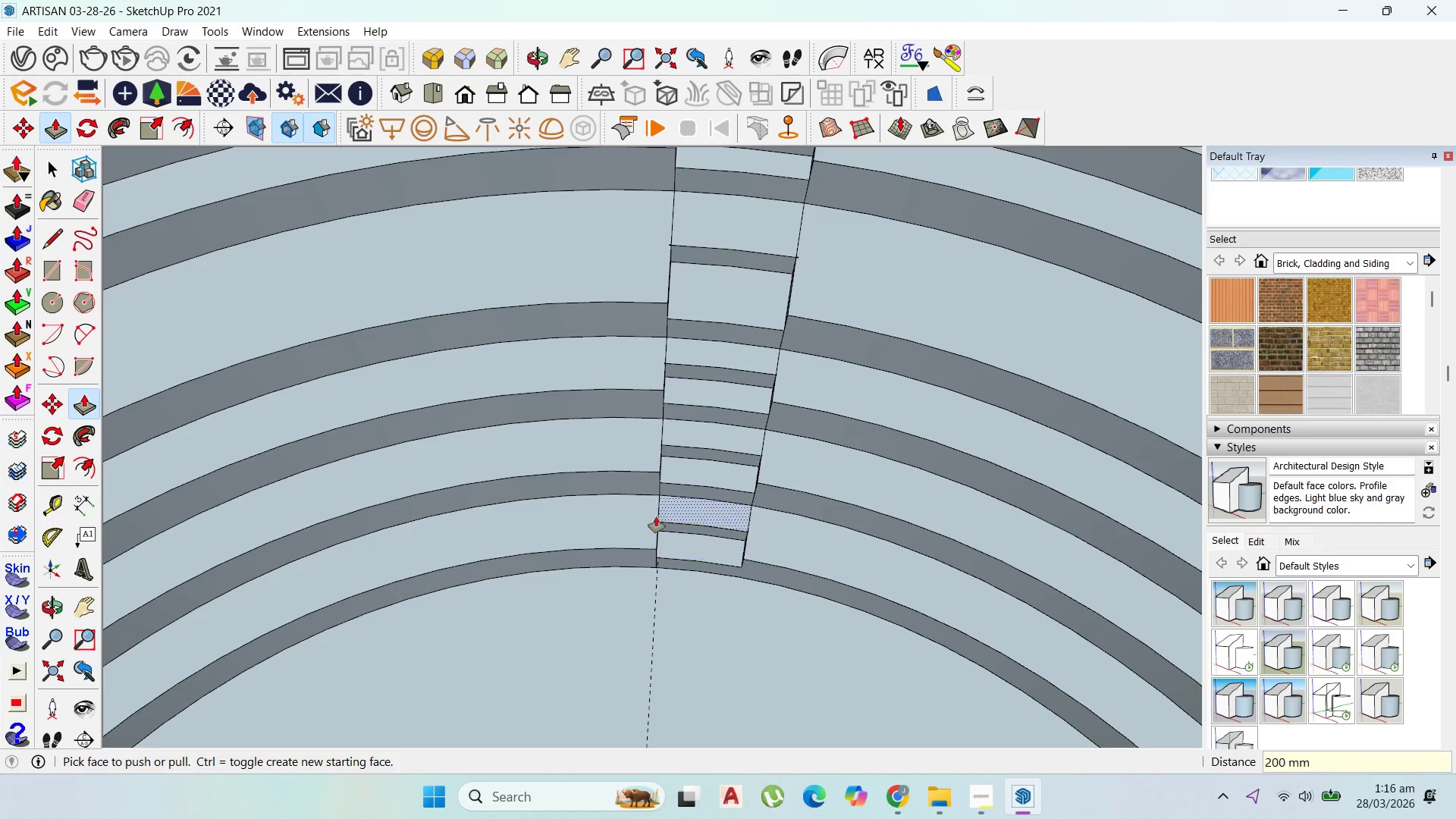 
scroll: coordinate [501, 341], scroll_direction: down, amount: 22.0
 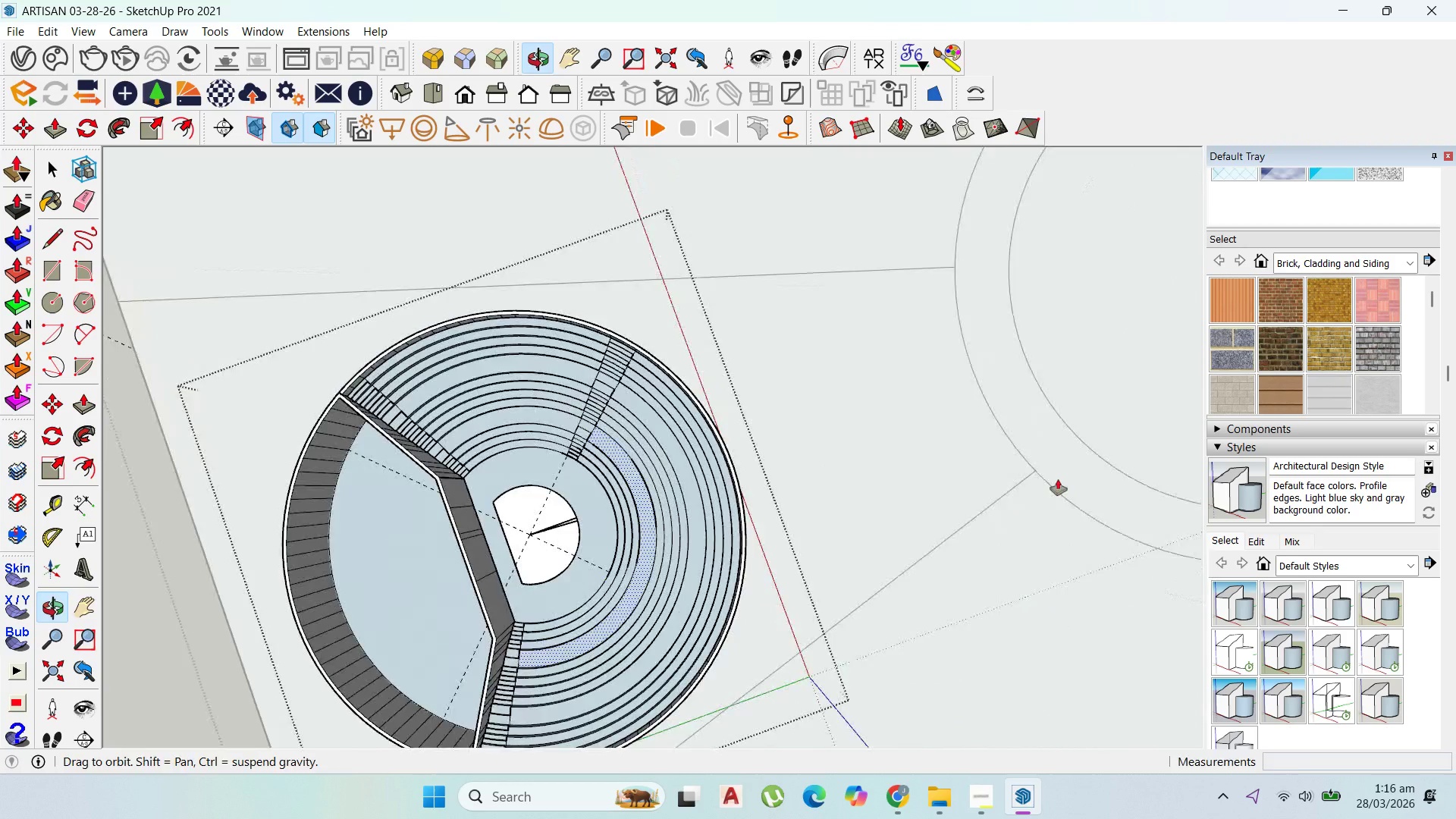 
scroll: coordinate [758, 487], scroll_direction: up, amount: 8.0
 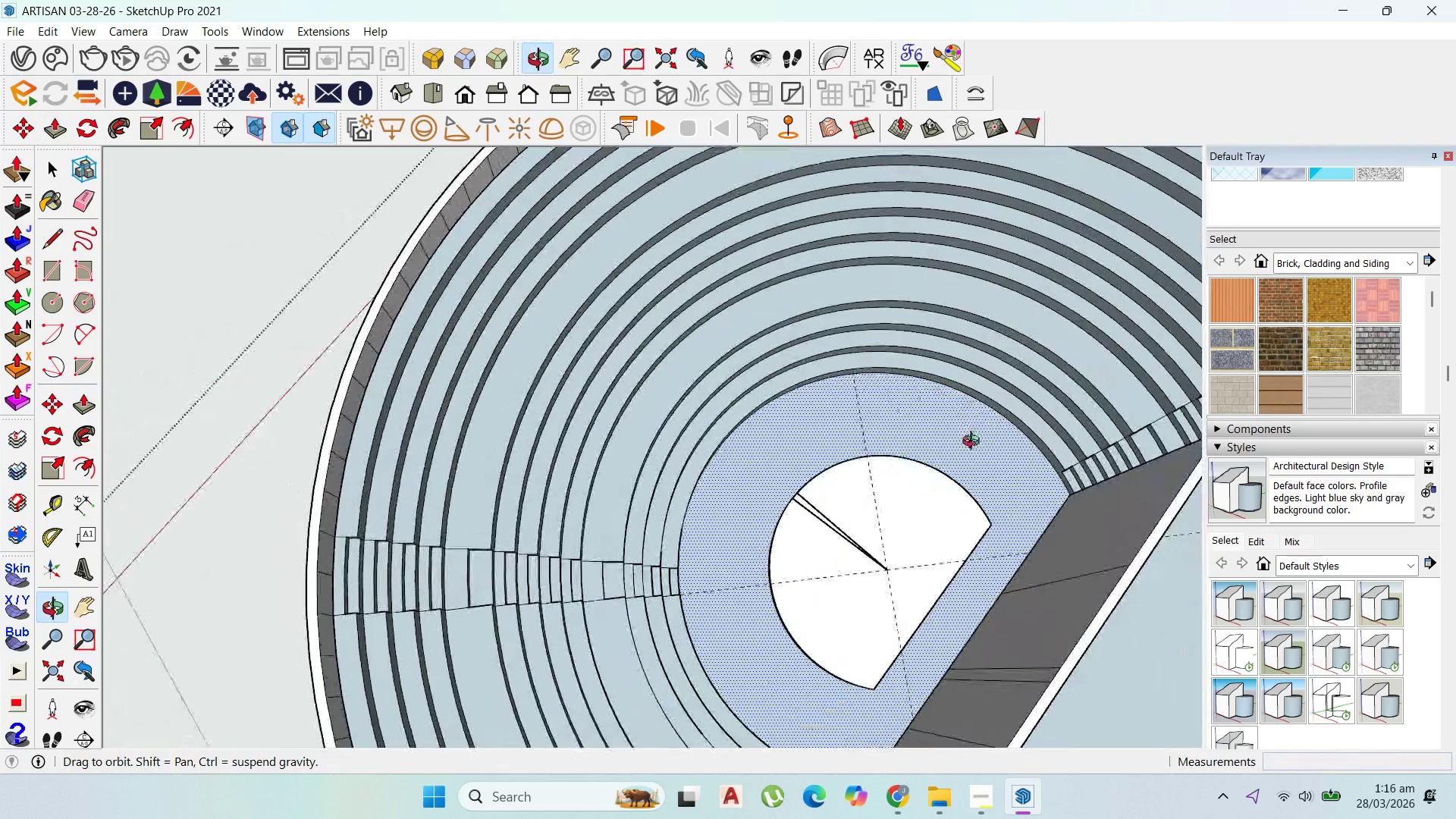 
scroll: coordinate [768, 414], scroll_direction: down, amount: 21.0
 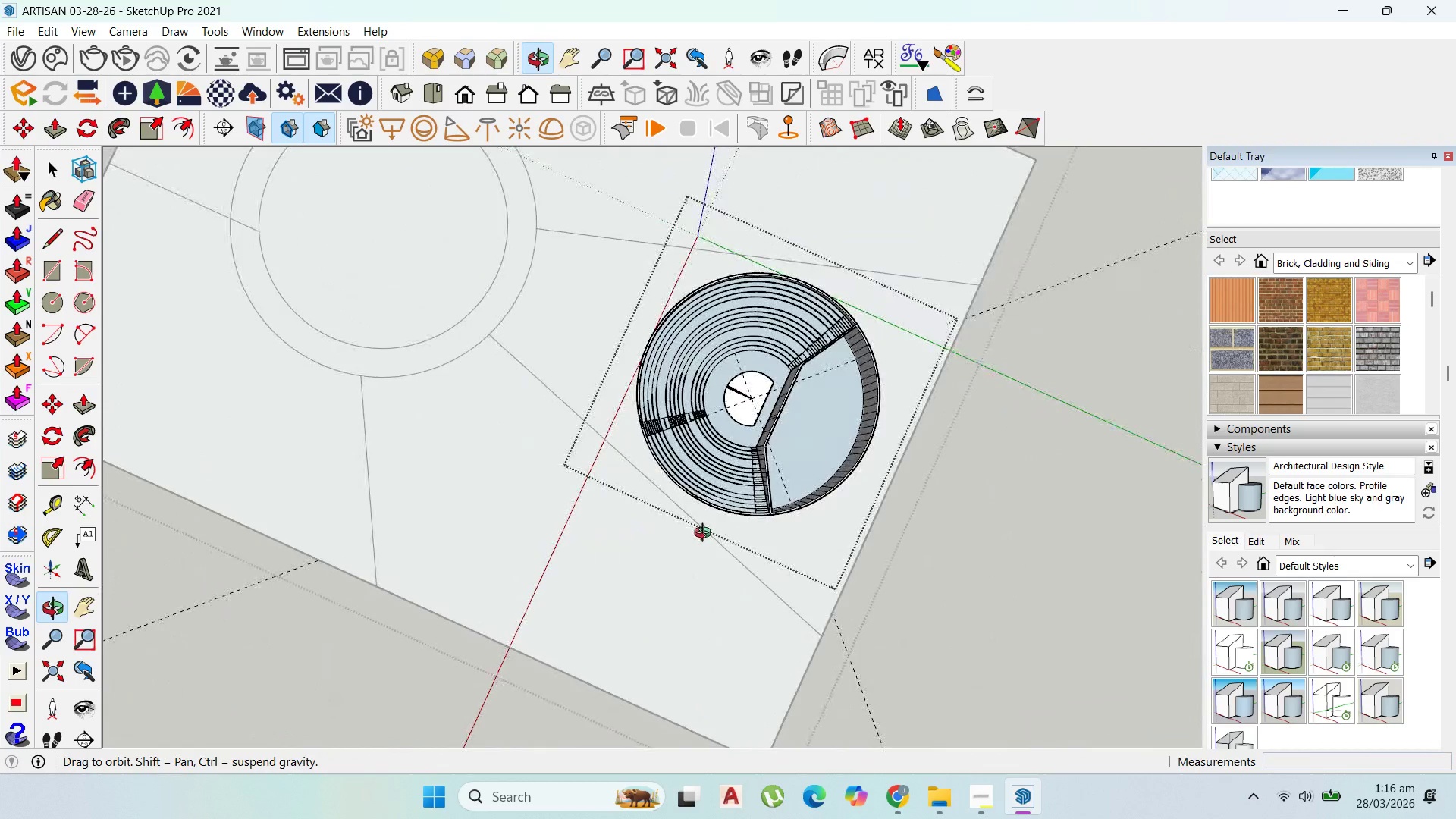 
scroll: coordinate [679, 388], scroll_direction: up, amount: 22.0
 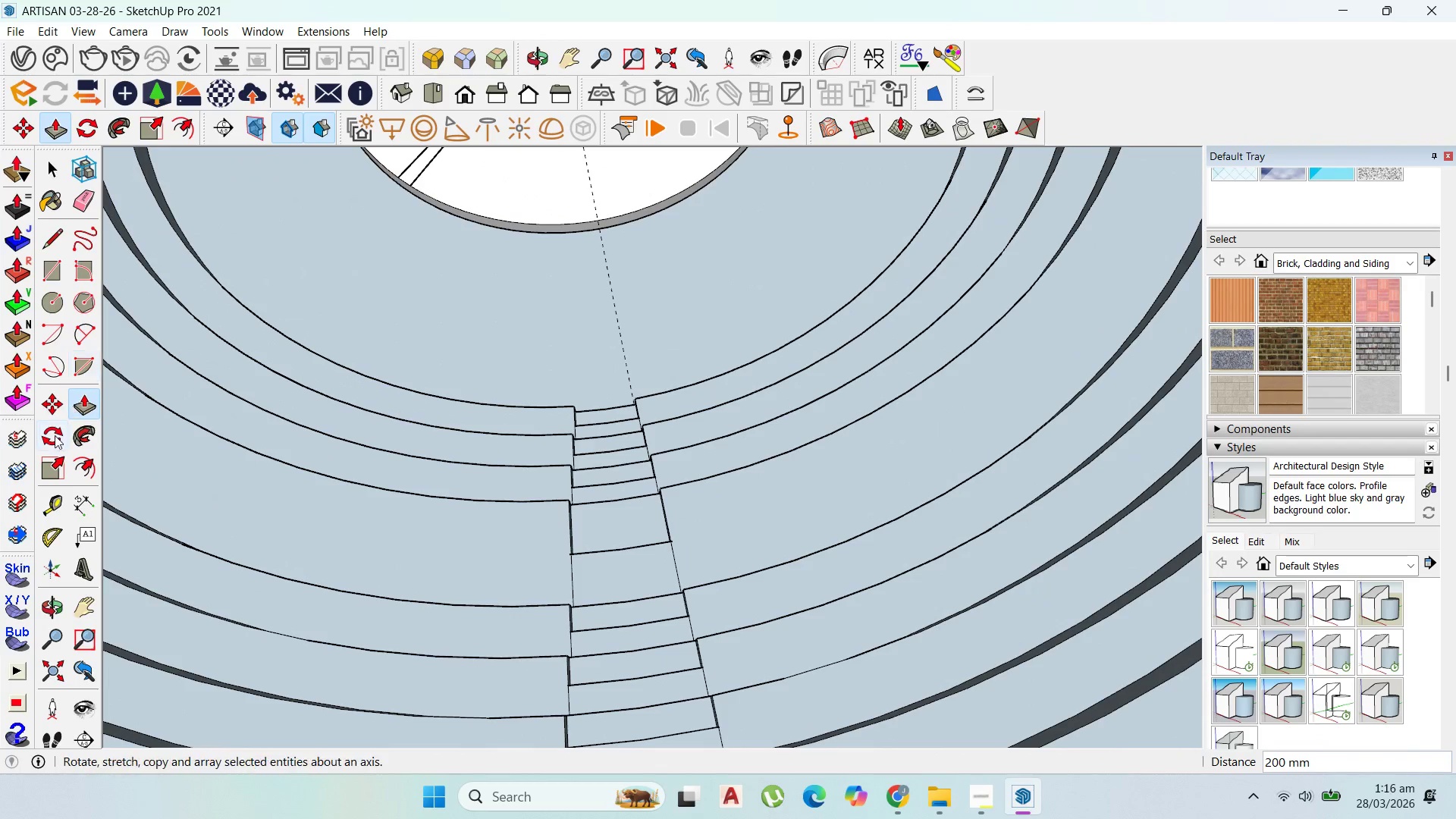 
left_click([54, 507])
 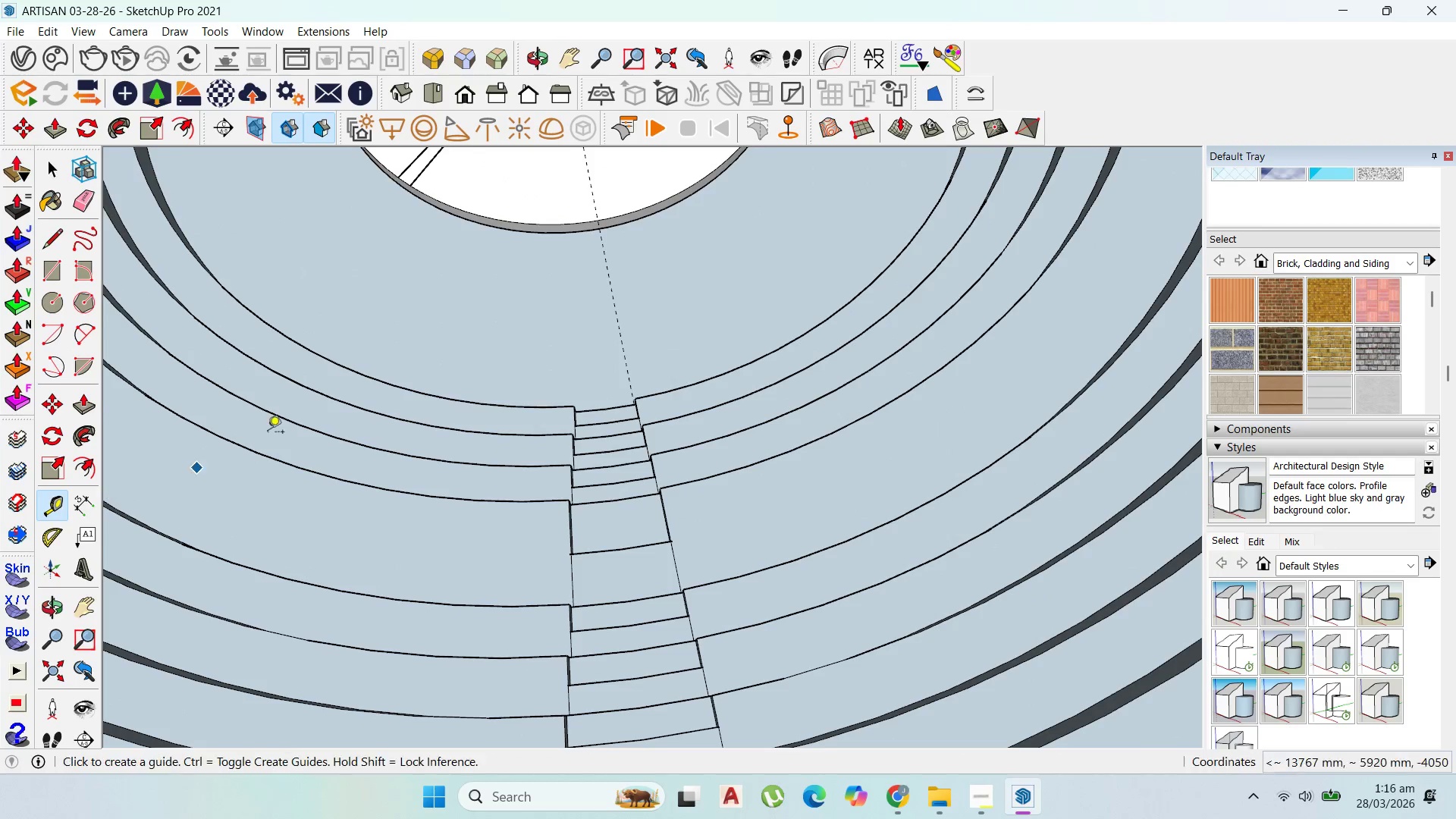 
scroll: coordinate [733, 404], scroll_direction: up, amount: 12.0
 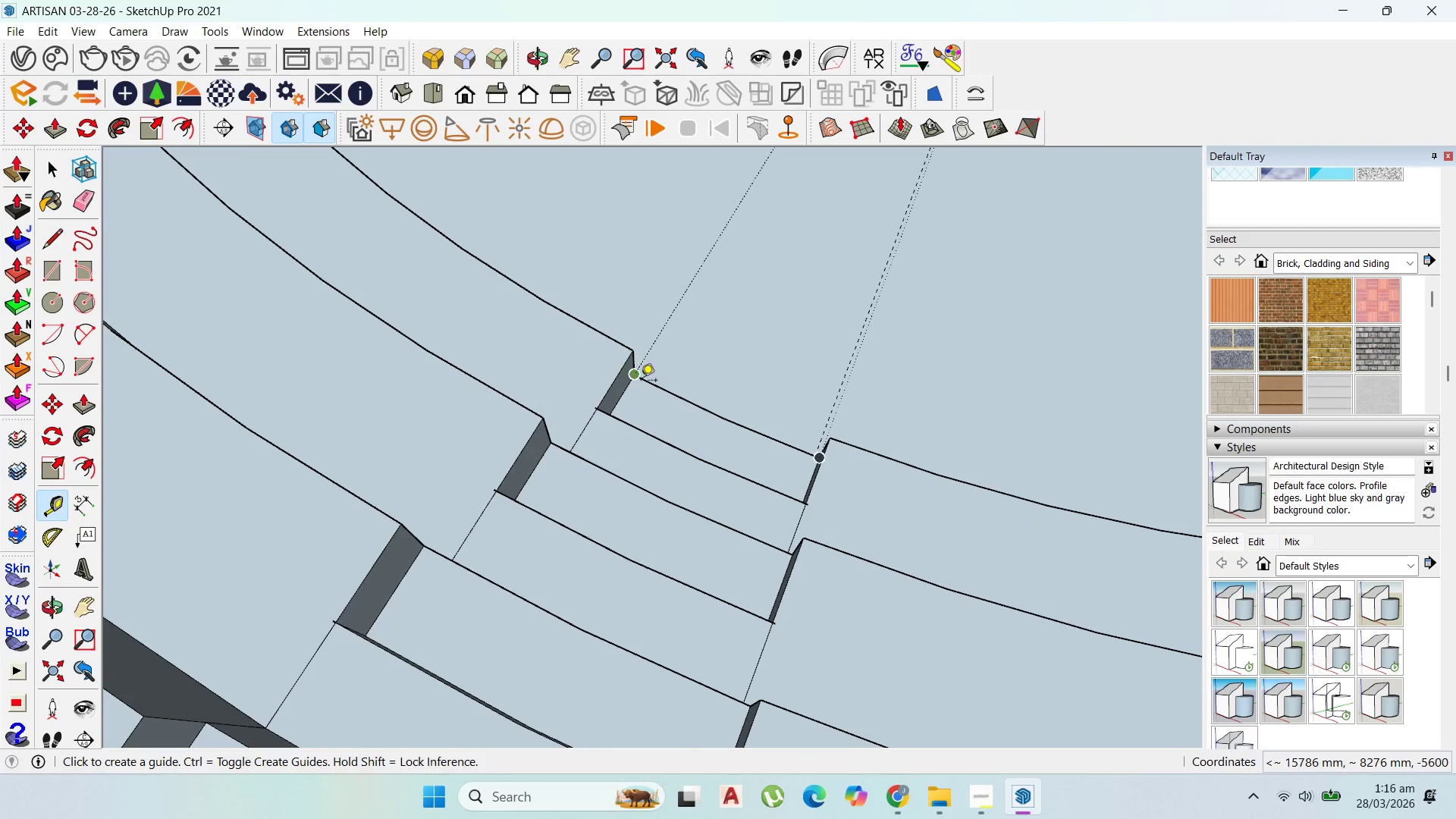 
left_click_drag(start_coordinate=[641, 382], to_coordinate=[650, 385])
 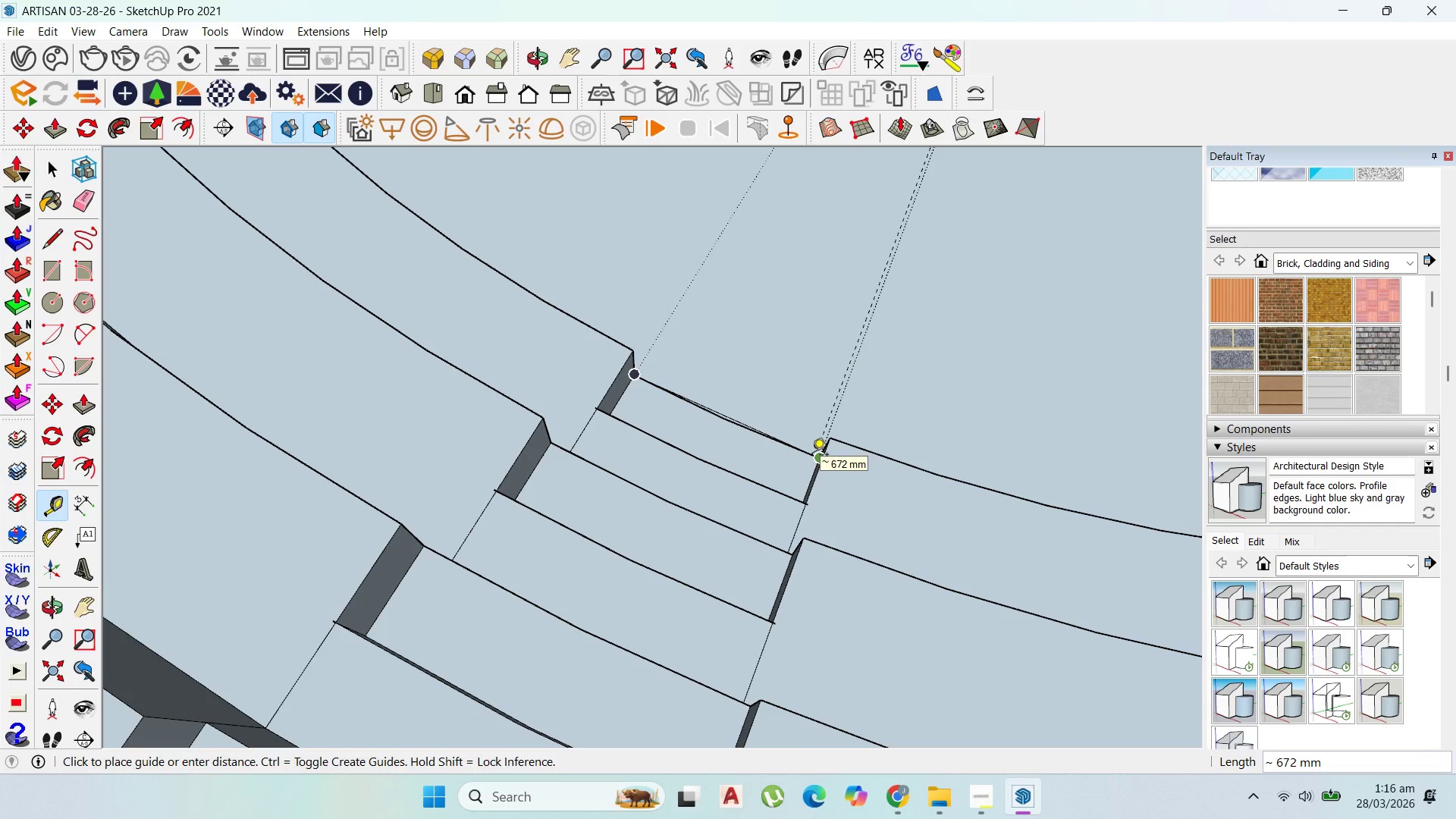 
scroll: coordinate [682, 450], scroll_direction: down, amount: 26.0
 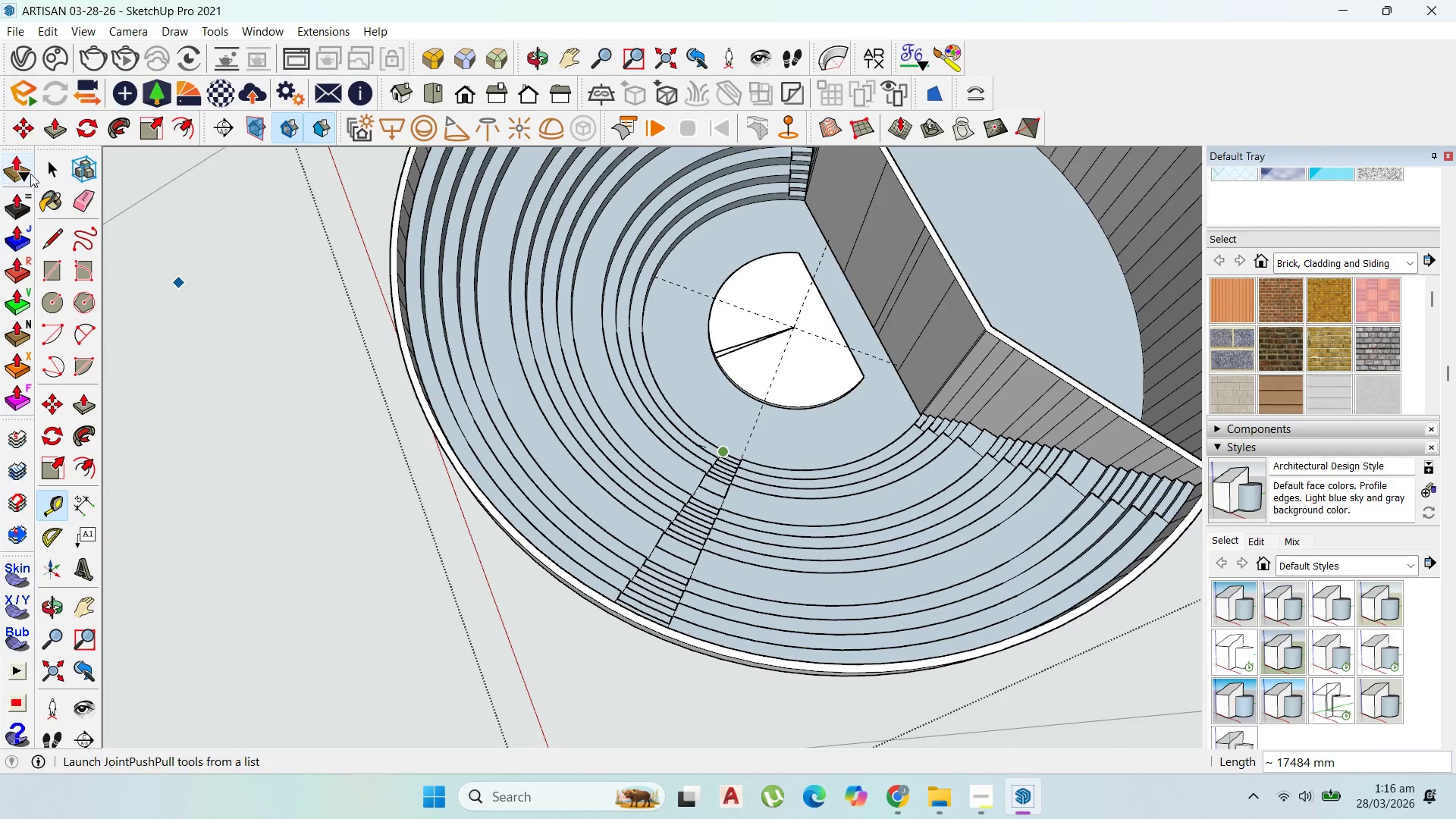 
left_click_drag(start_coordinate=[52, 171], to_coordinate=[57, 171])
 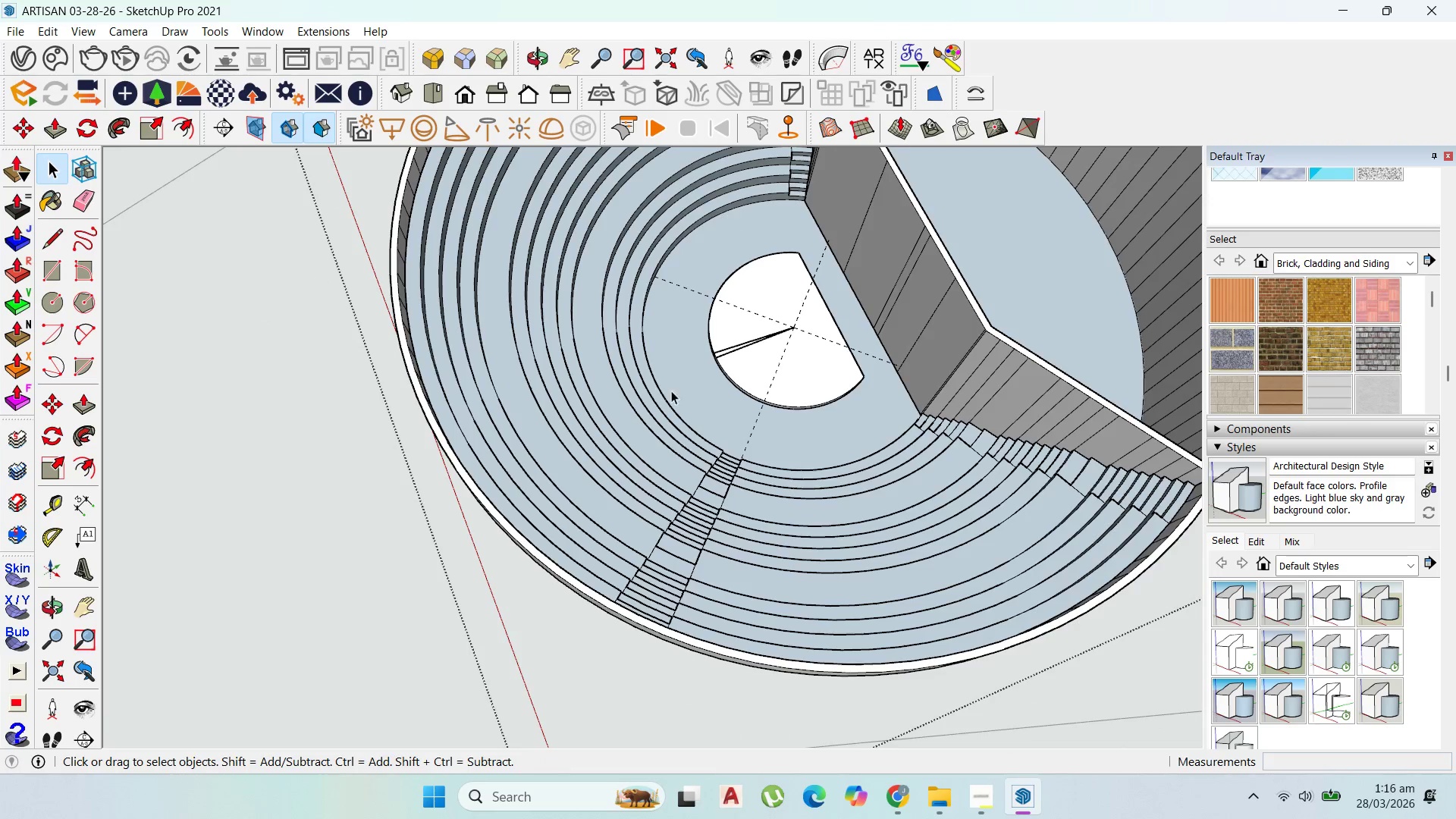 
scroll: coordinate [899, 472], scroll_direction: up, amount: 8.0
 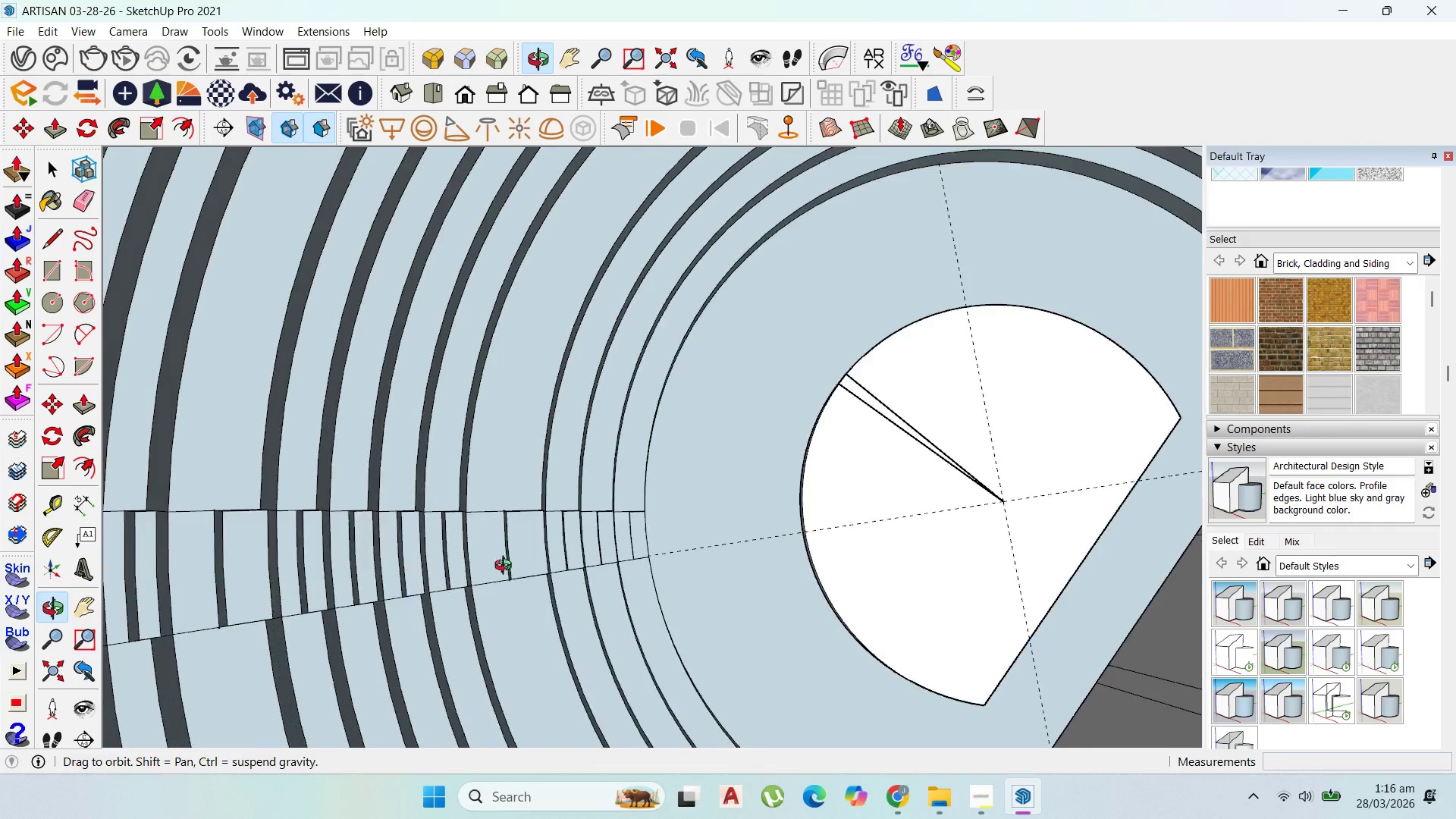 
scroll: coordinate [537, 451], scroll_direction: down, amount: 9.0
 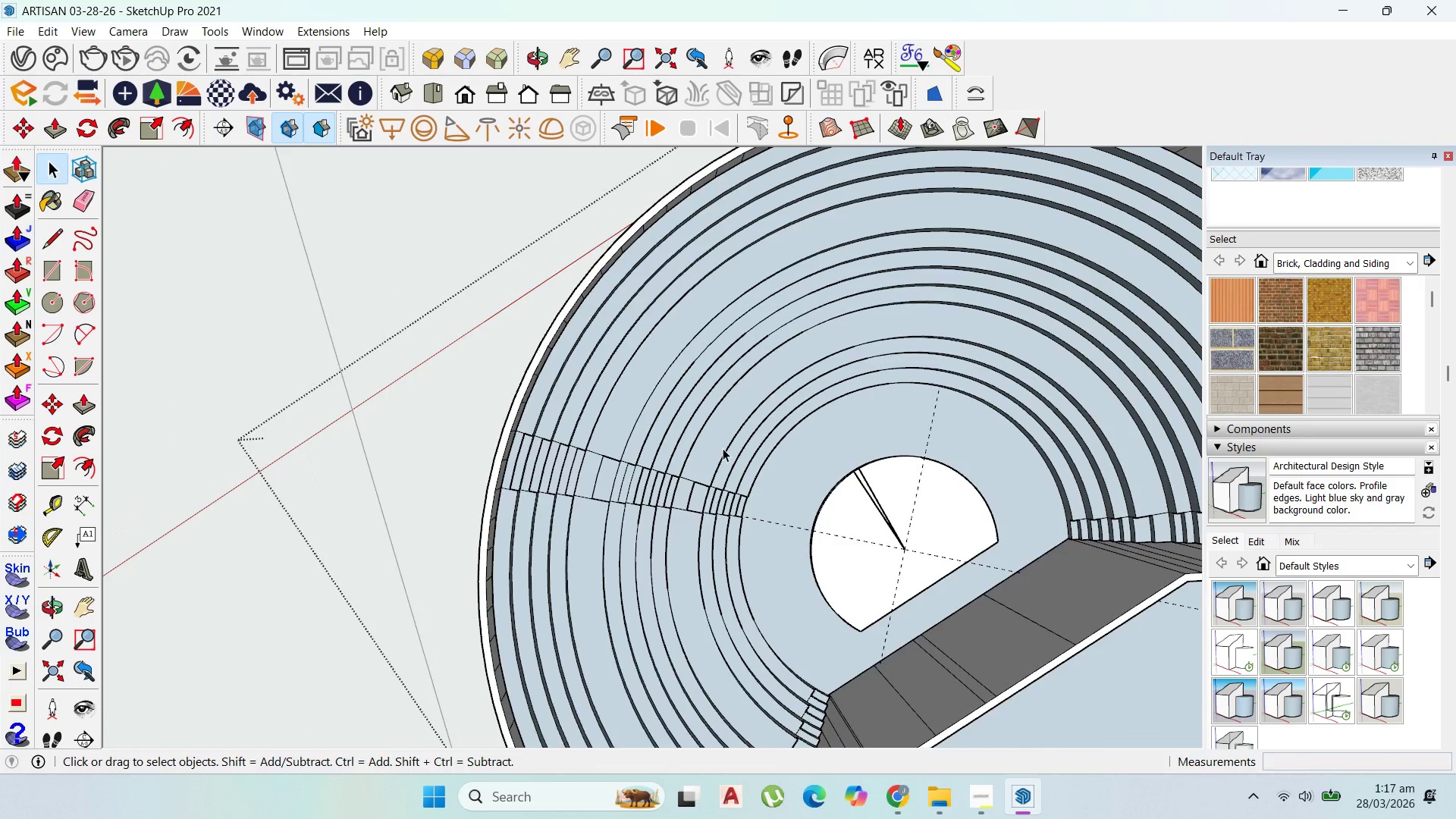 
scroll: coordinate [723, 448], scroll_direction: up, amount: 1.0
 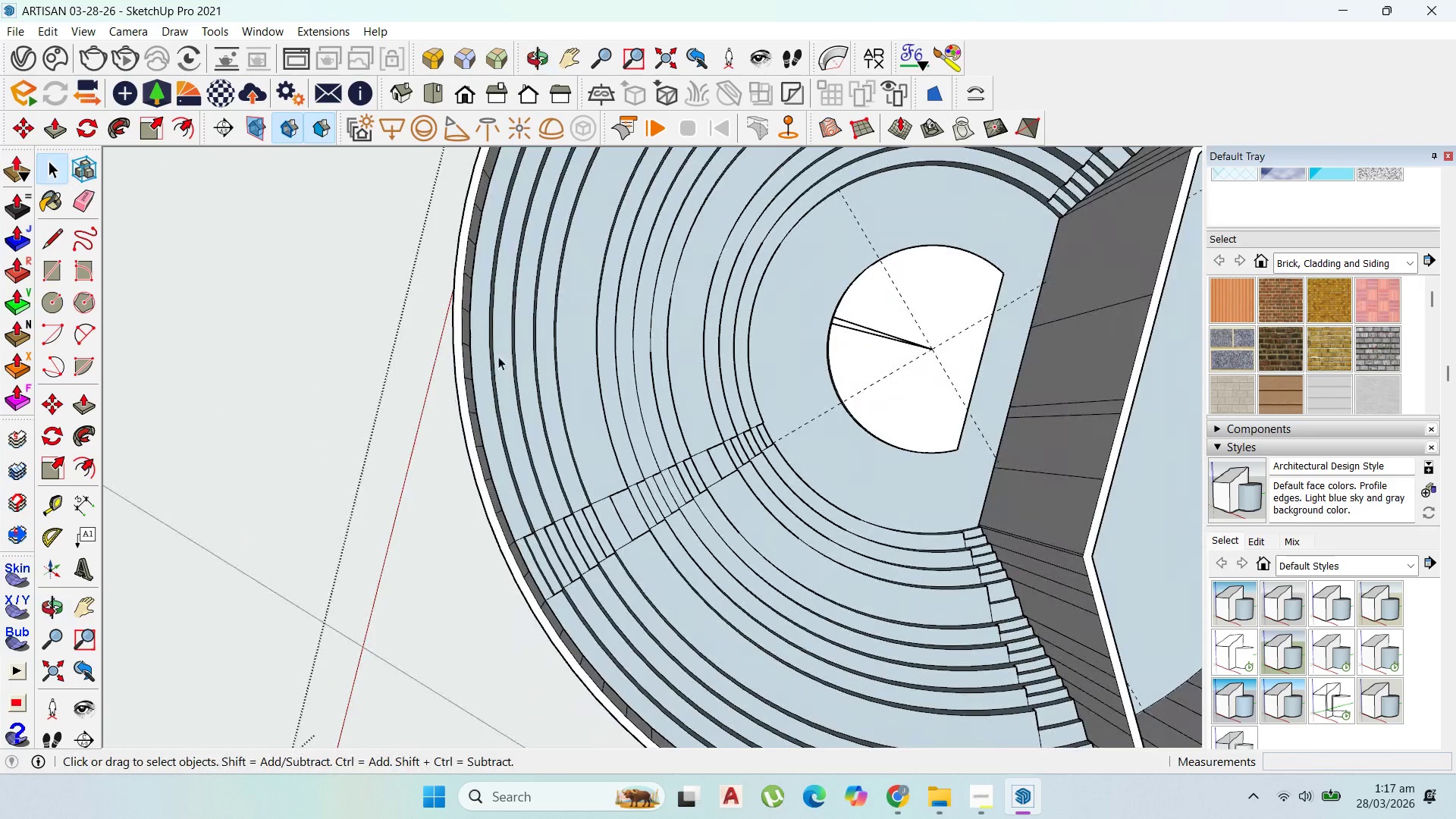 
scroll: coordinate [885, 506], scroll_direction: down, amount: 8.0
 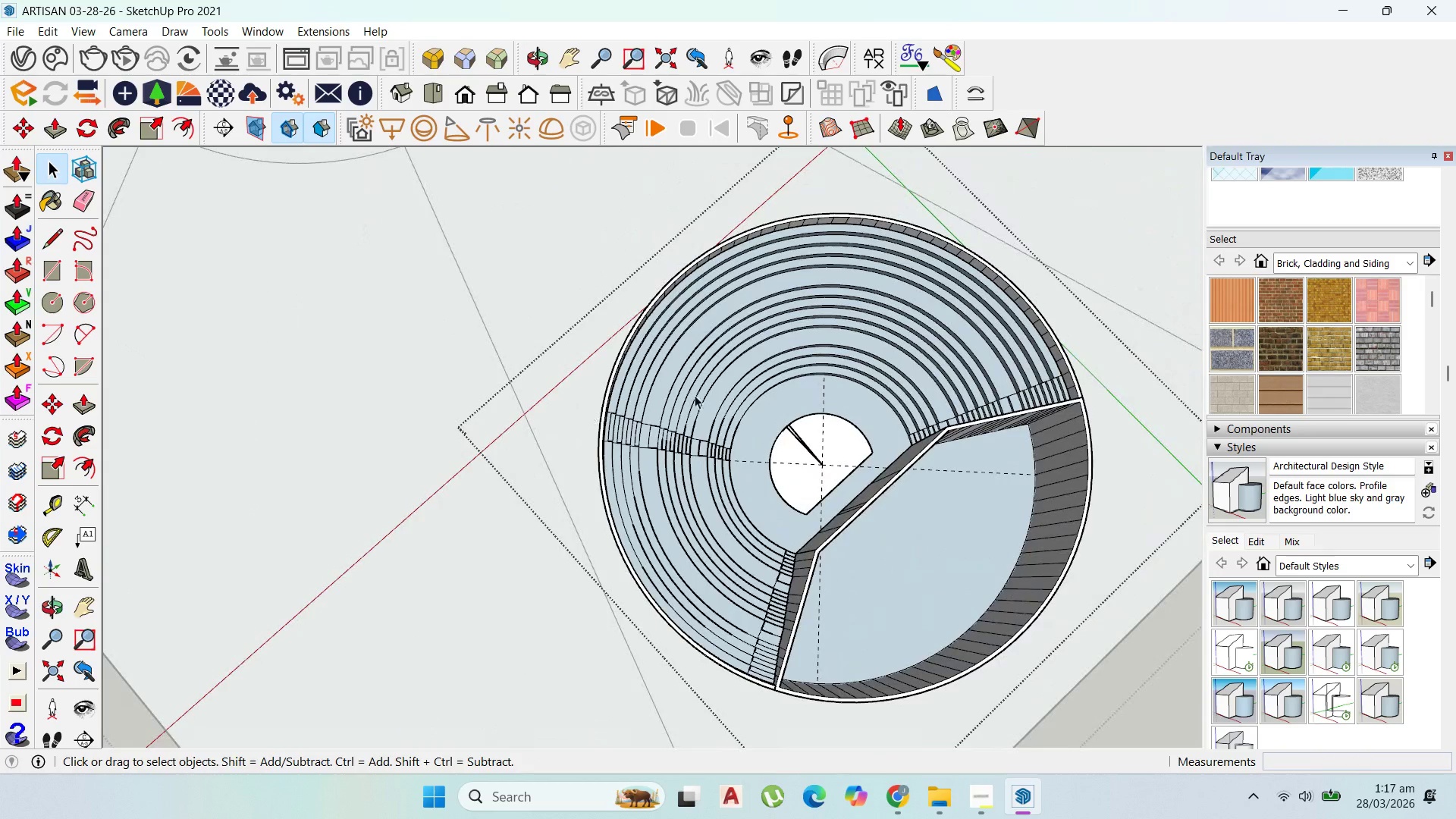 
double_click([789, 349])
 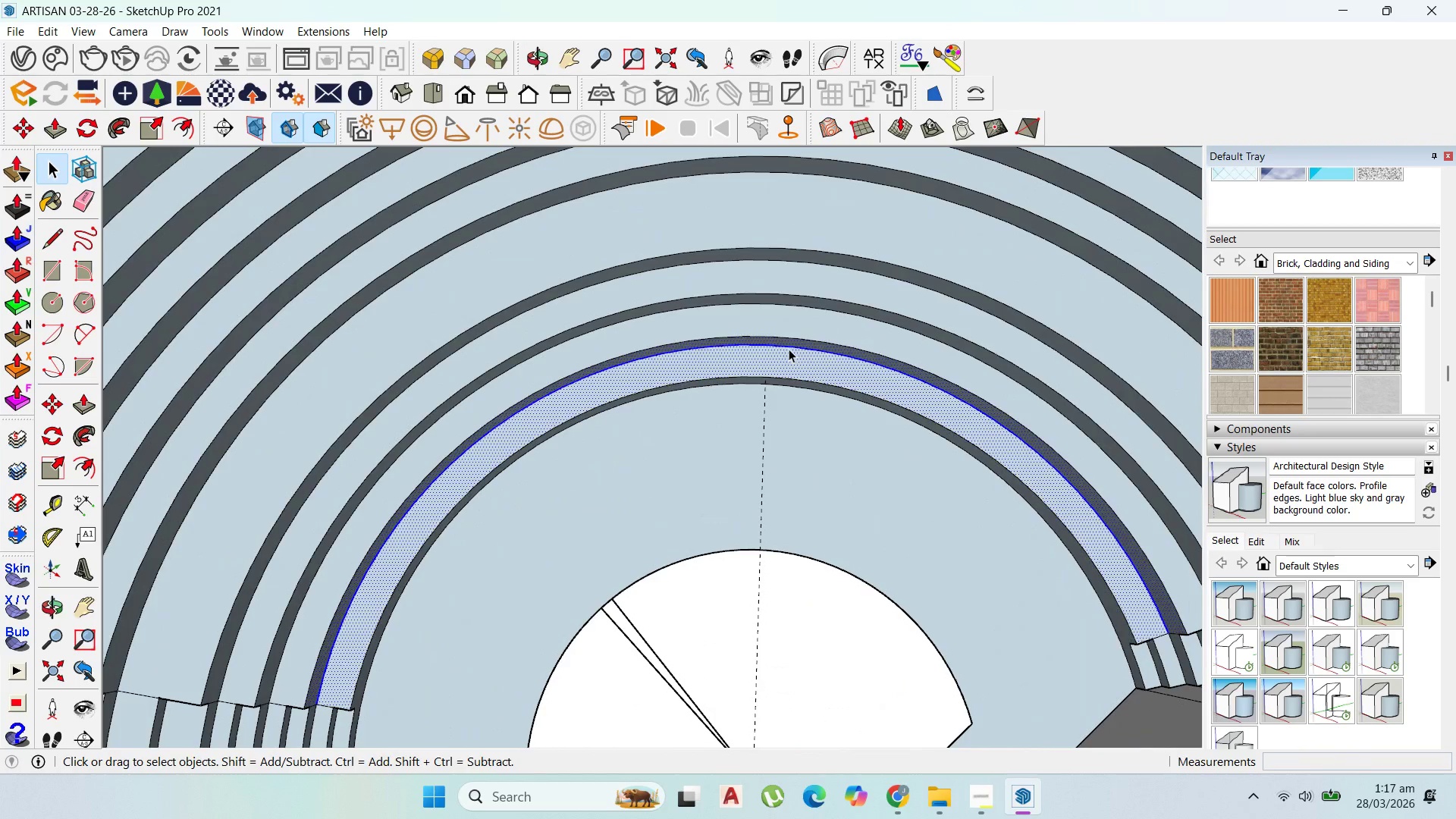 
scroll: coordinate [765, 403], scroll_direction: up, amount: 14.0
 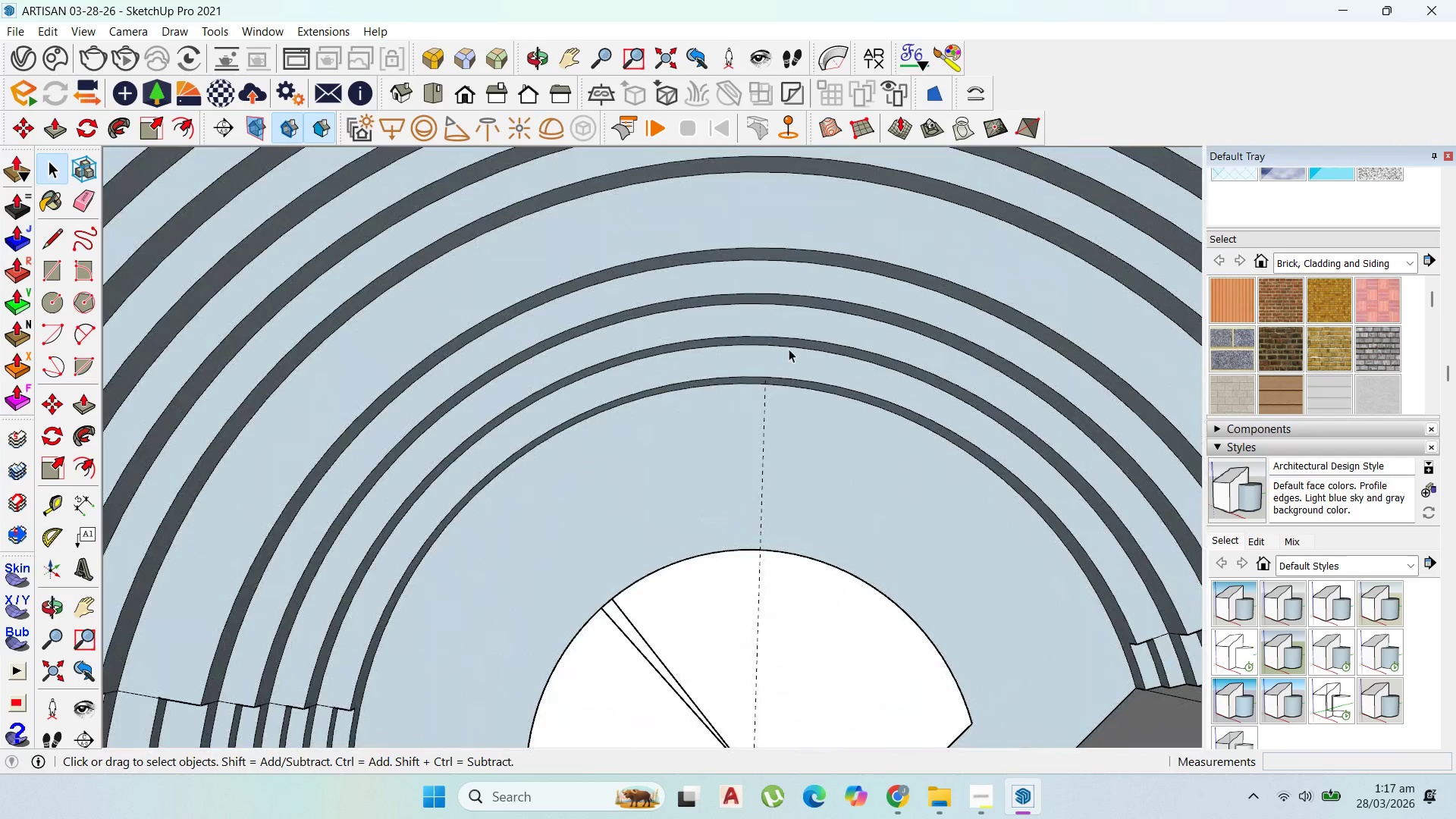 
triple_click([789, 349])
 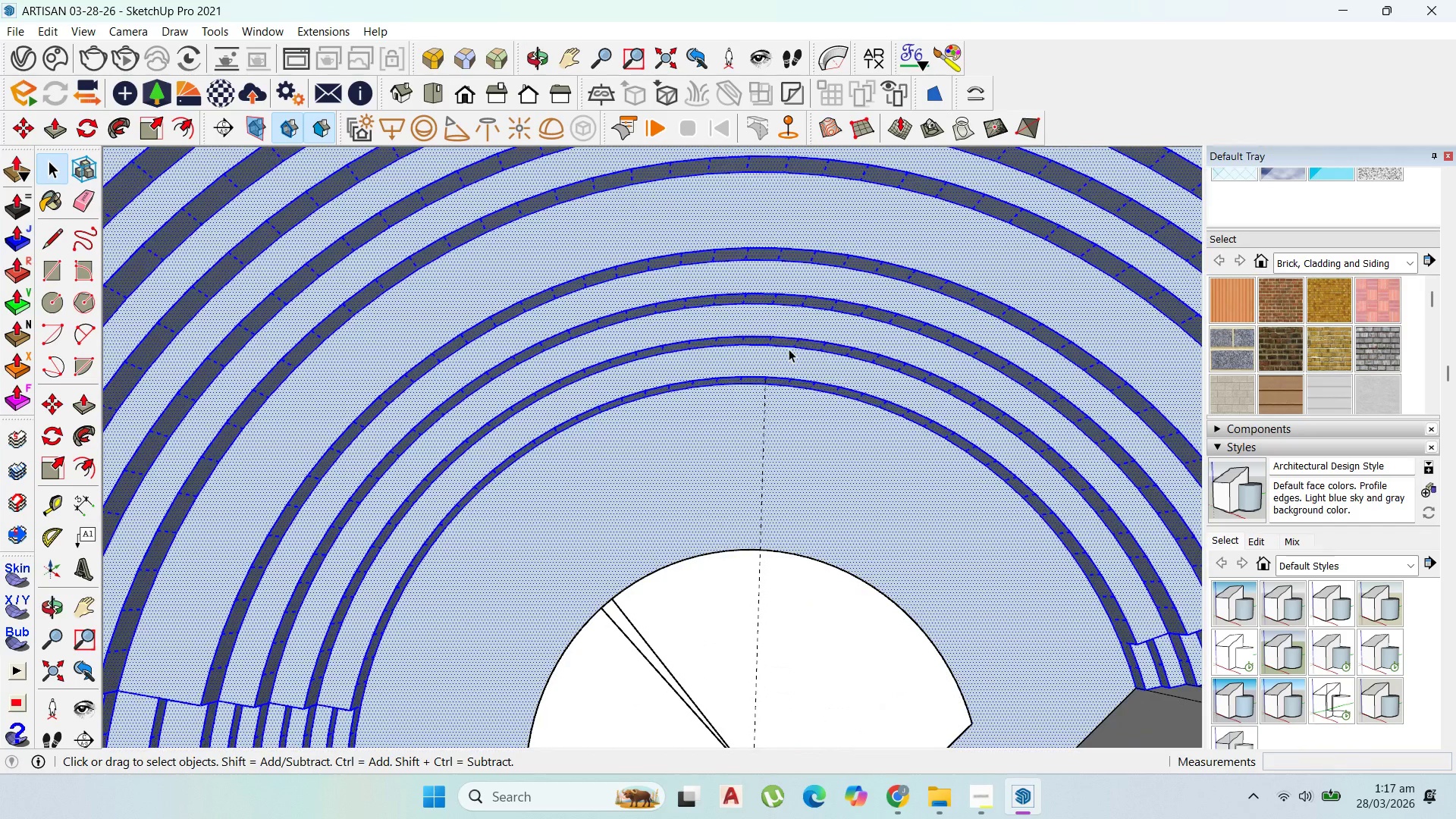 
triple_click([789, 349])
 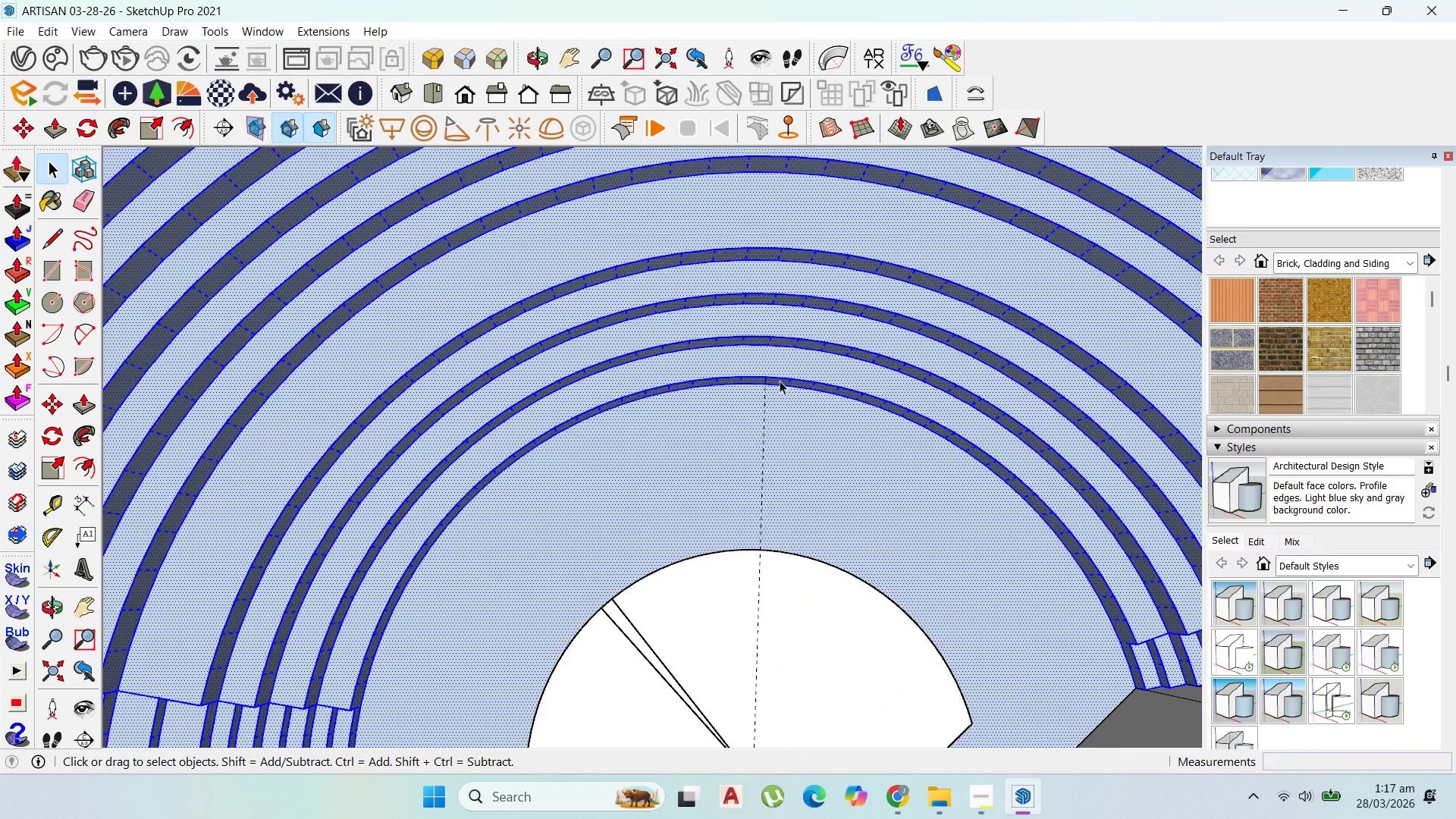 
scroll: coordinate [709, 422], scroll_direction: up, amount: 15.0
 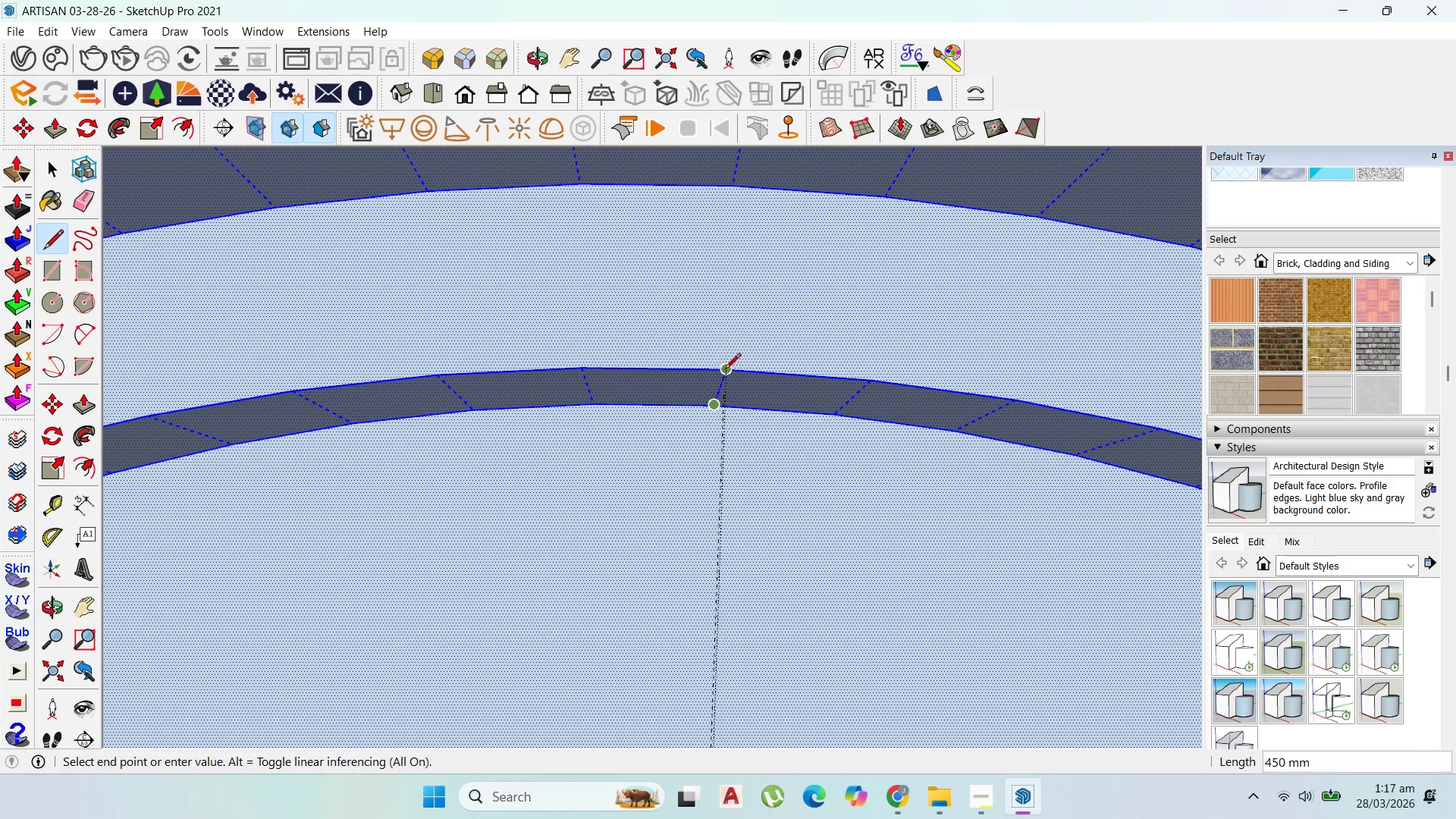 
left_click([725, 370])
 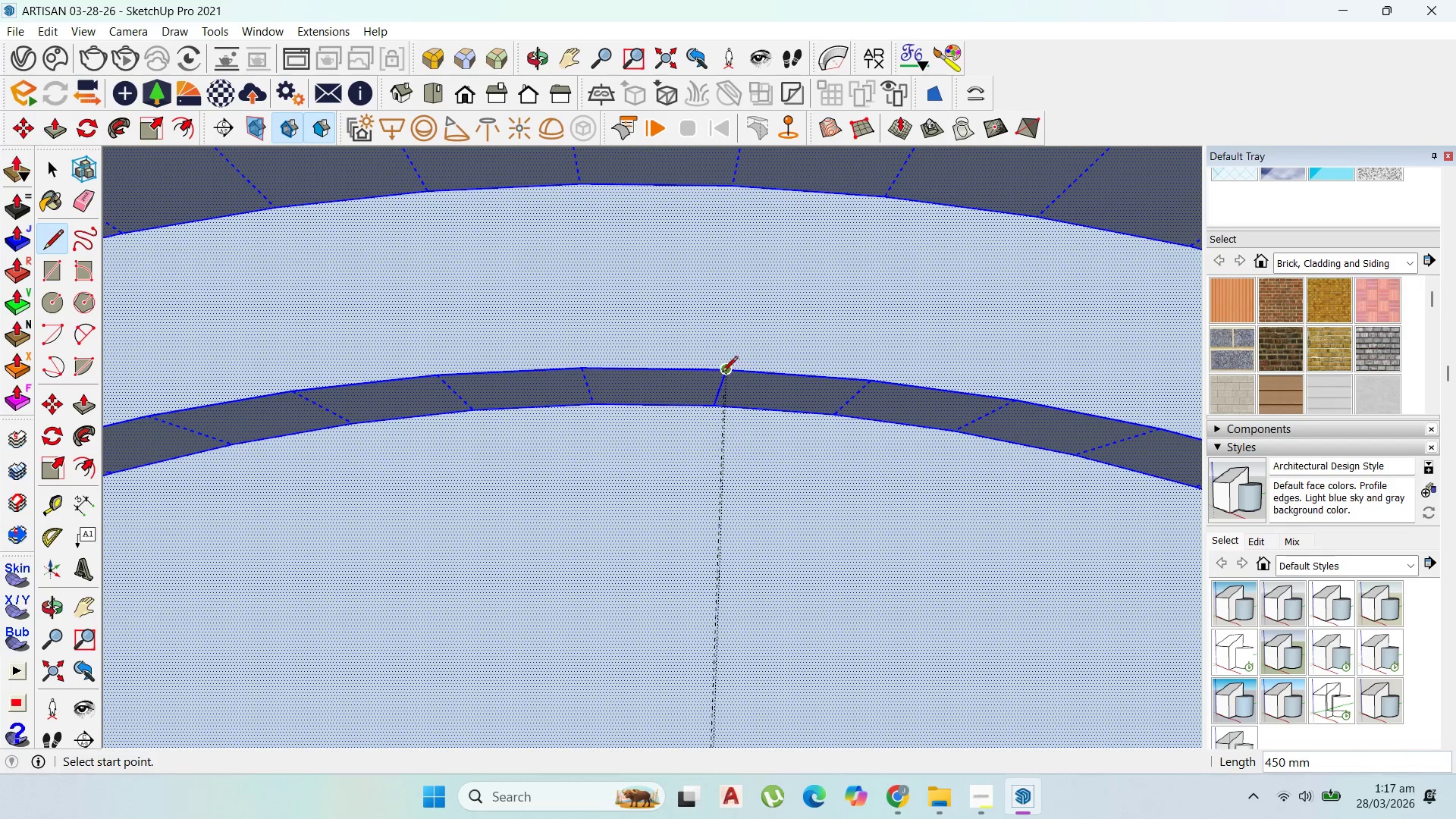 
left_click([722, 372])
 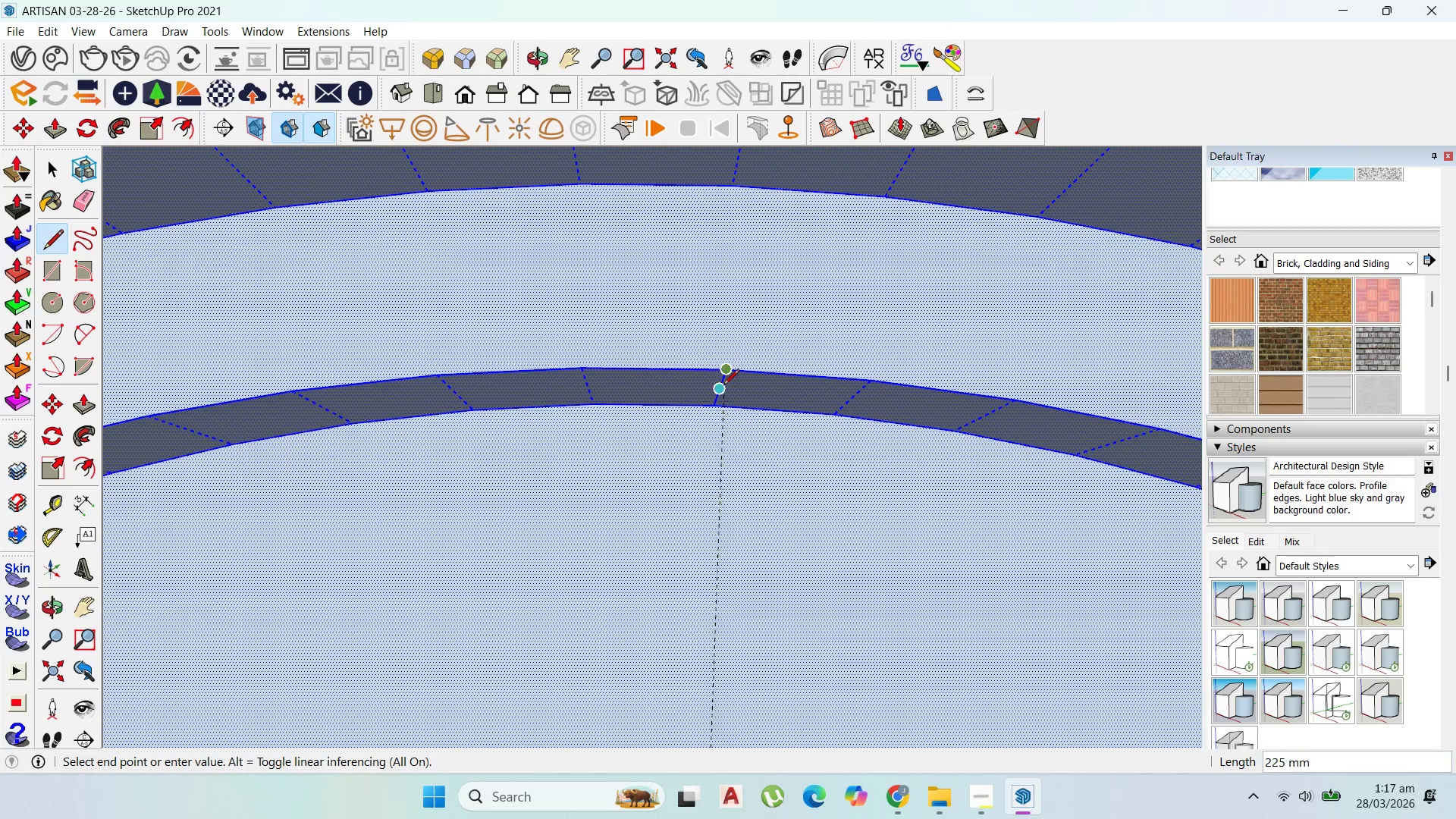 
scroll: coordinate [720, 407], scroll_direction: down, amount: 6.0
 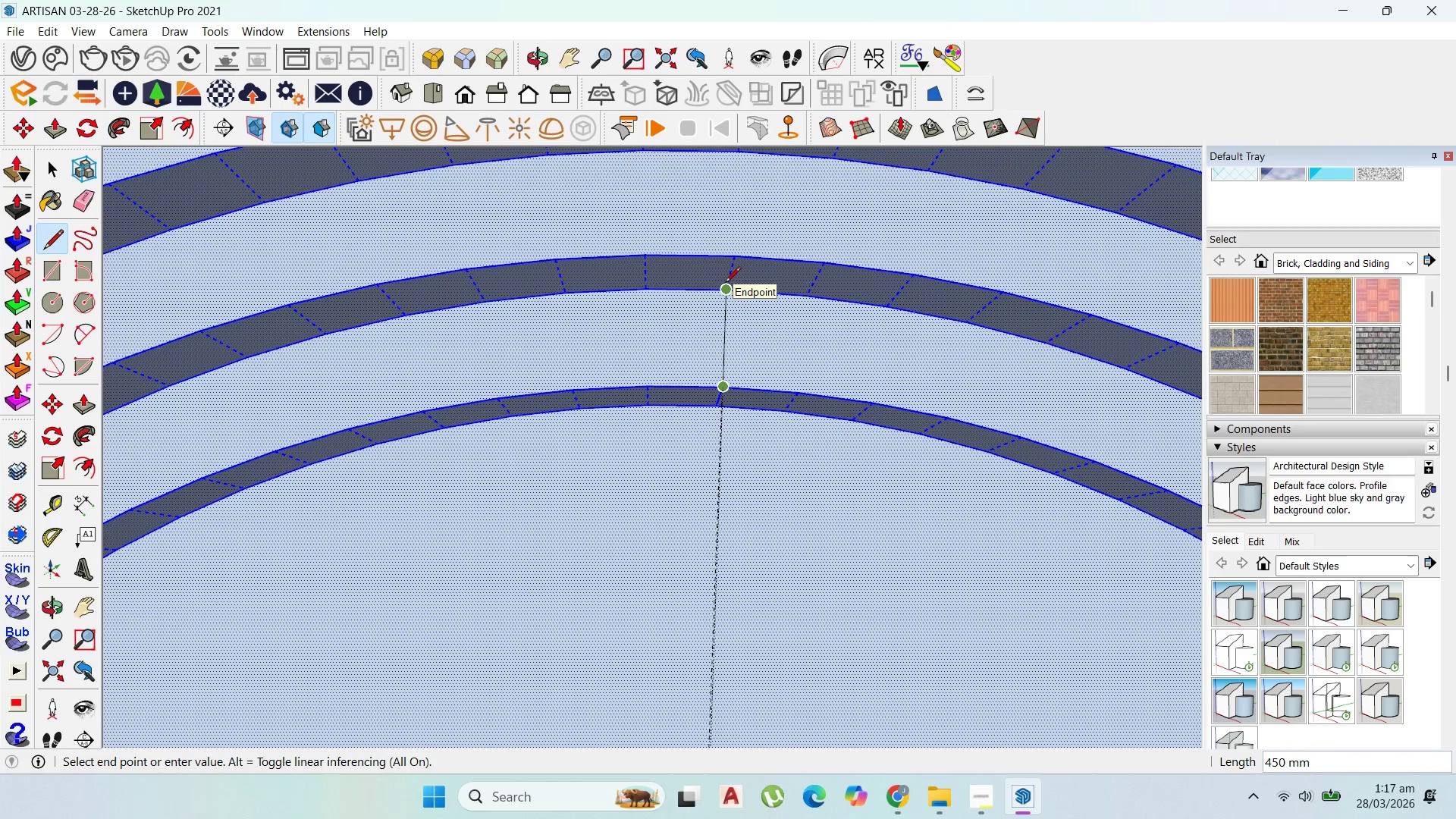 
left_click([725, 284])
 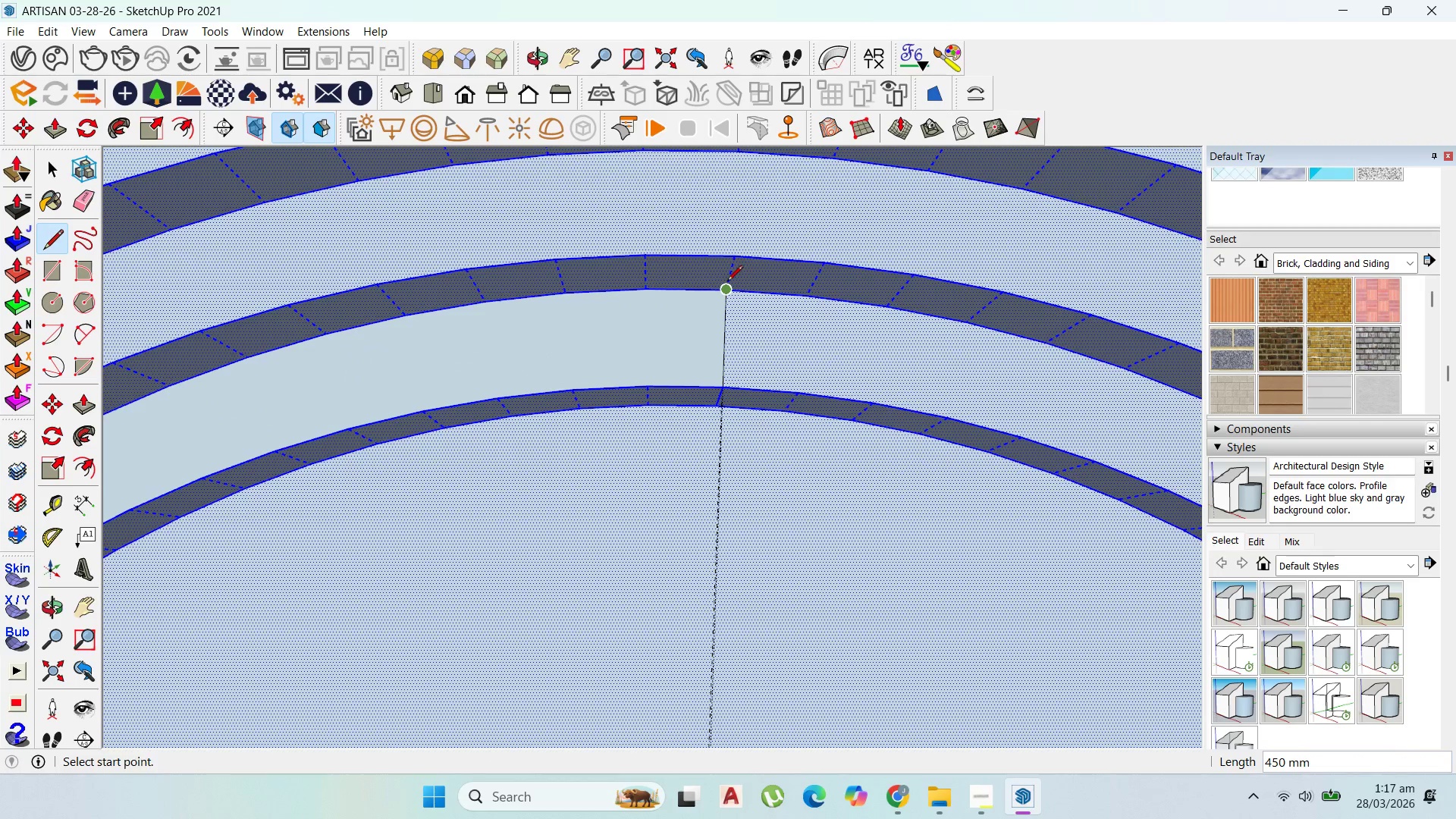 
left_click([727, 282])
 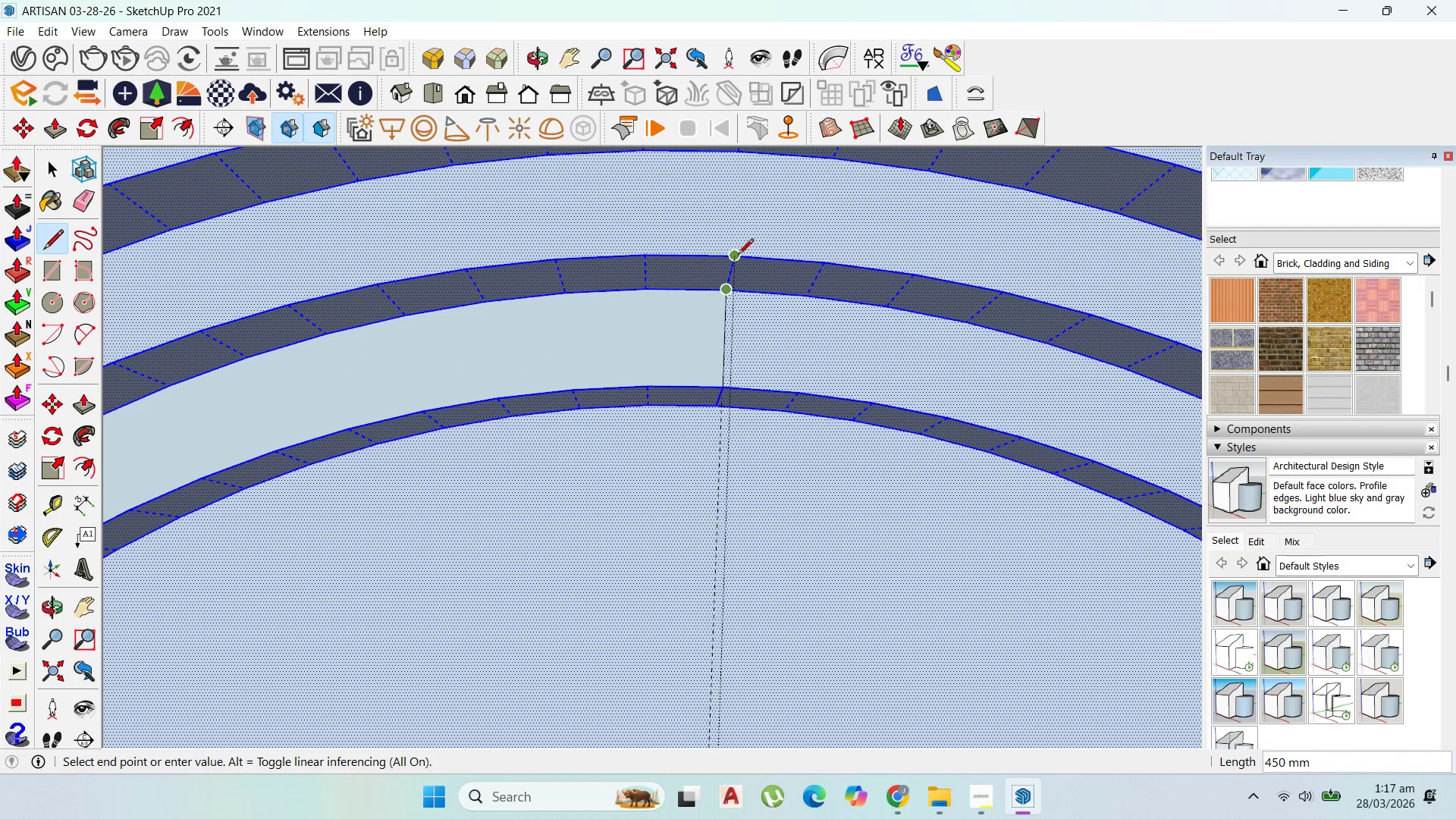 
left_click([738, 256])
 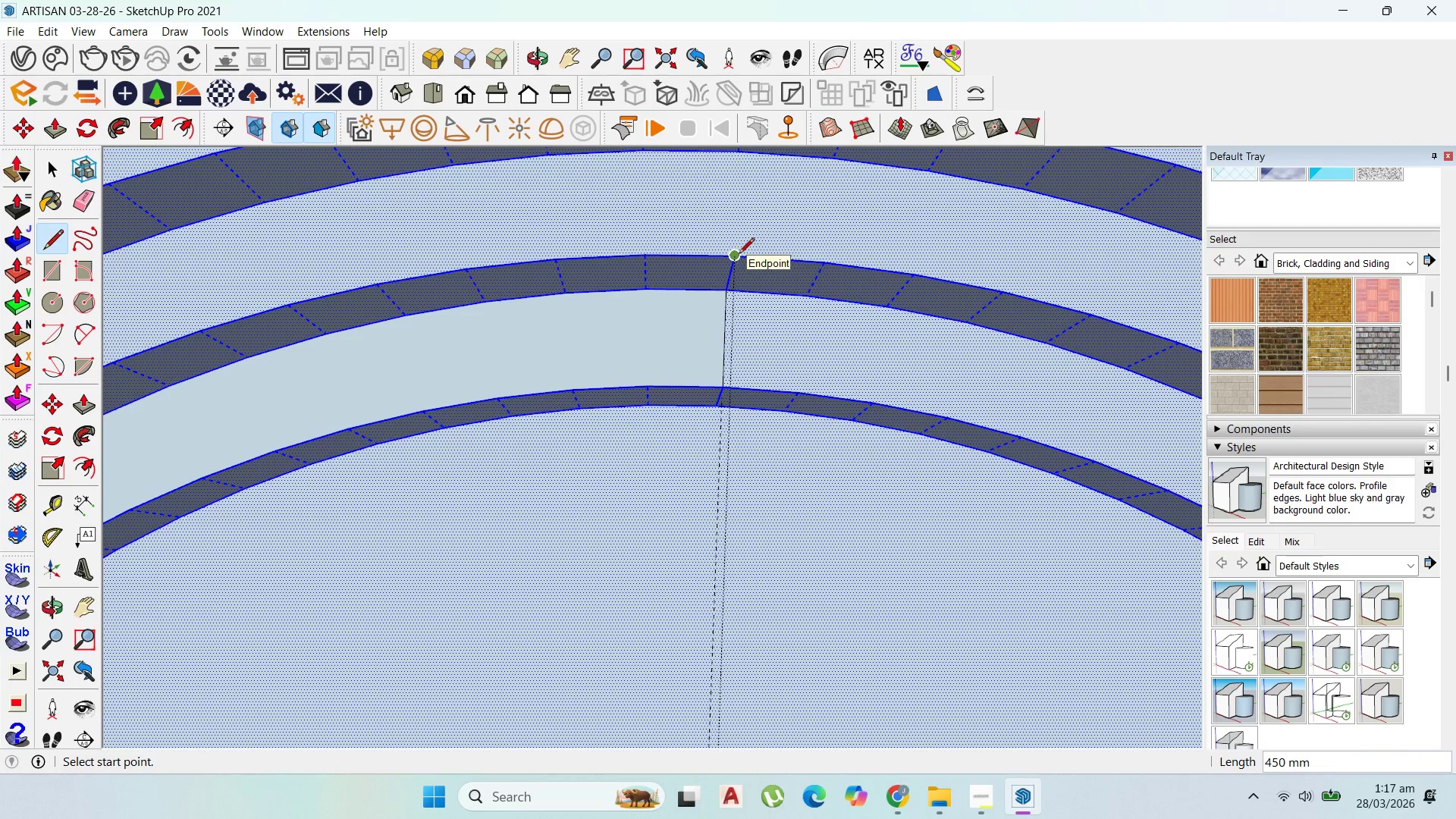 
left_click([739, 255])
 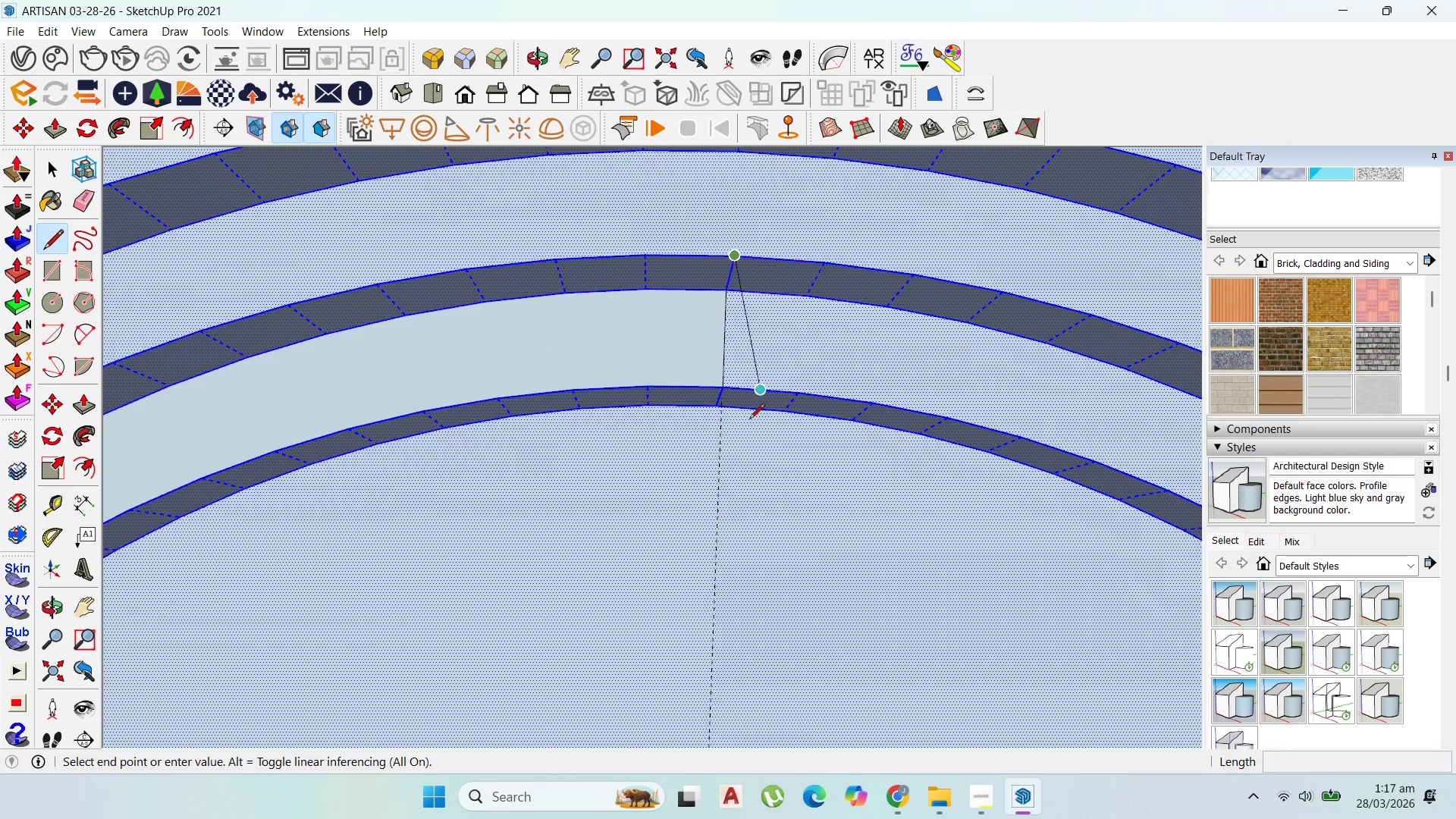 
scroll: coordinate [735, 310], scroll_direction: down, amount: 4.0
 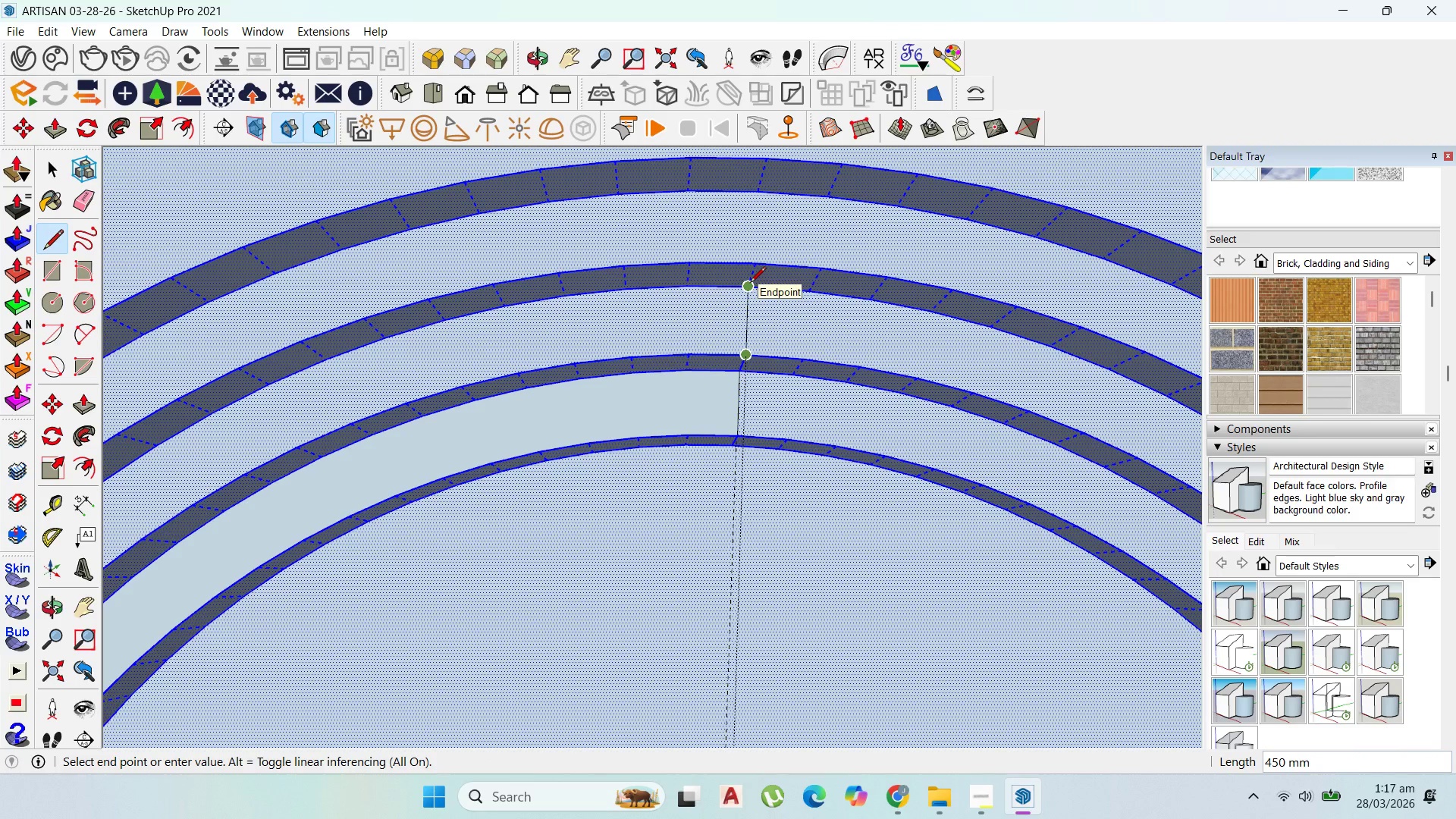 
left_click([750, 284])
 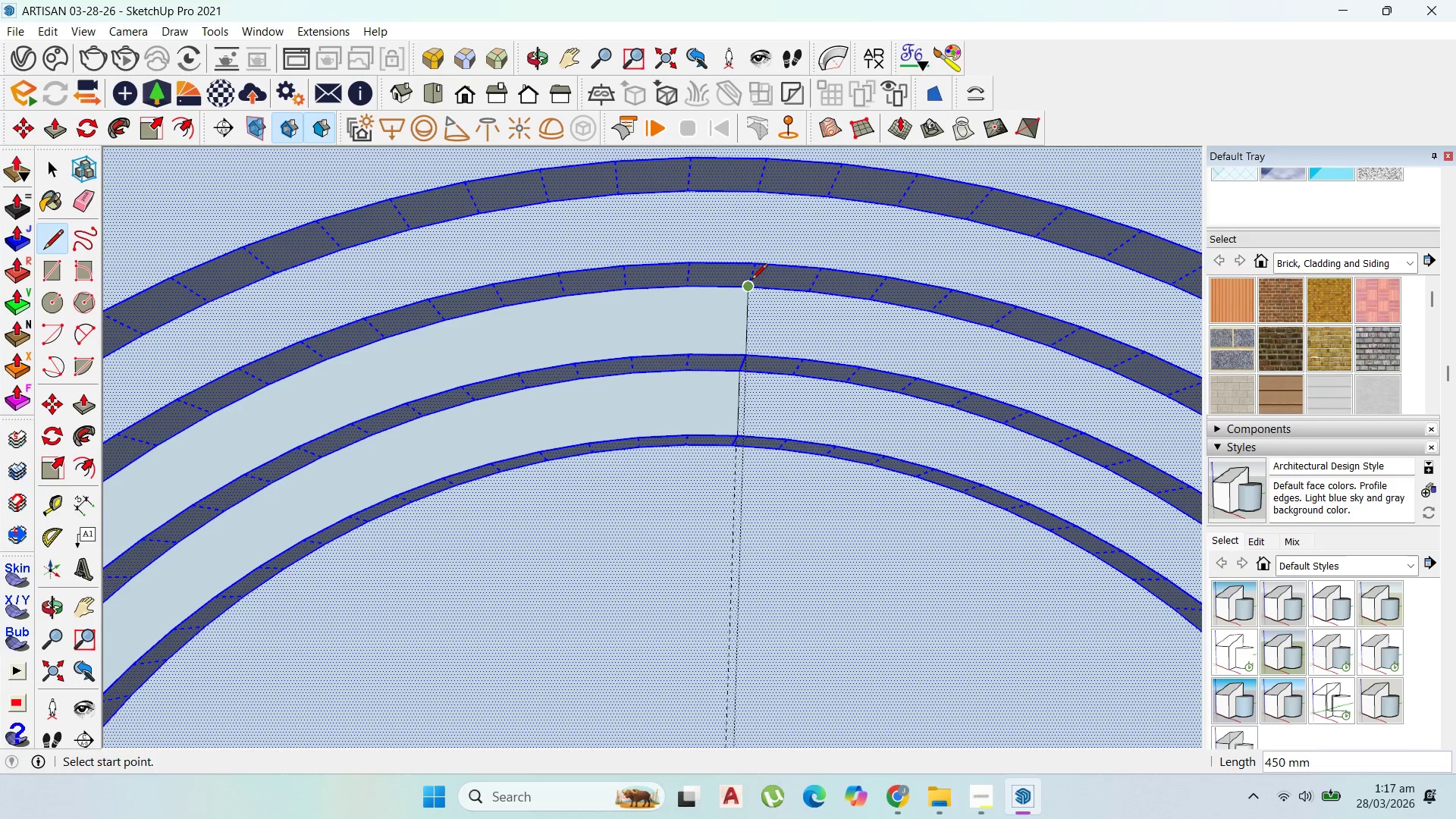 
left_click([752, 281])
 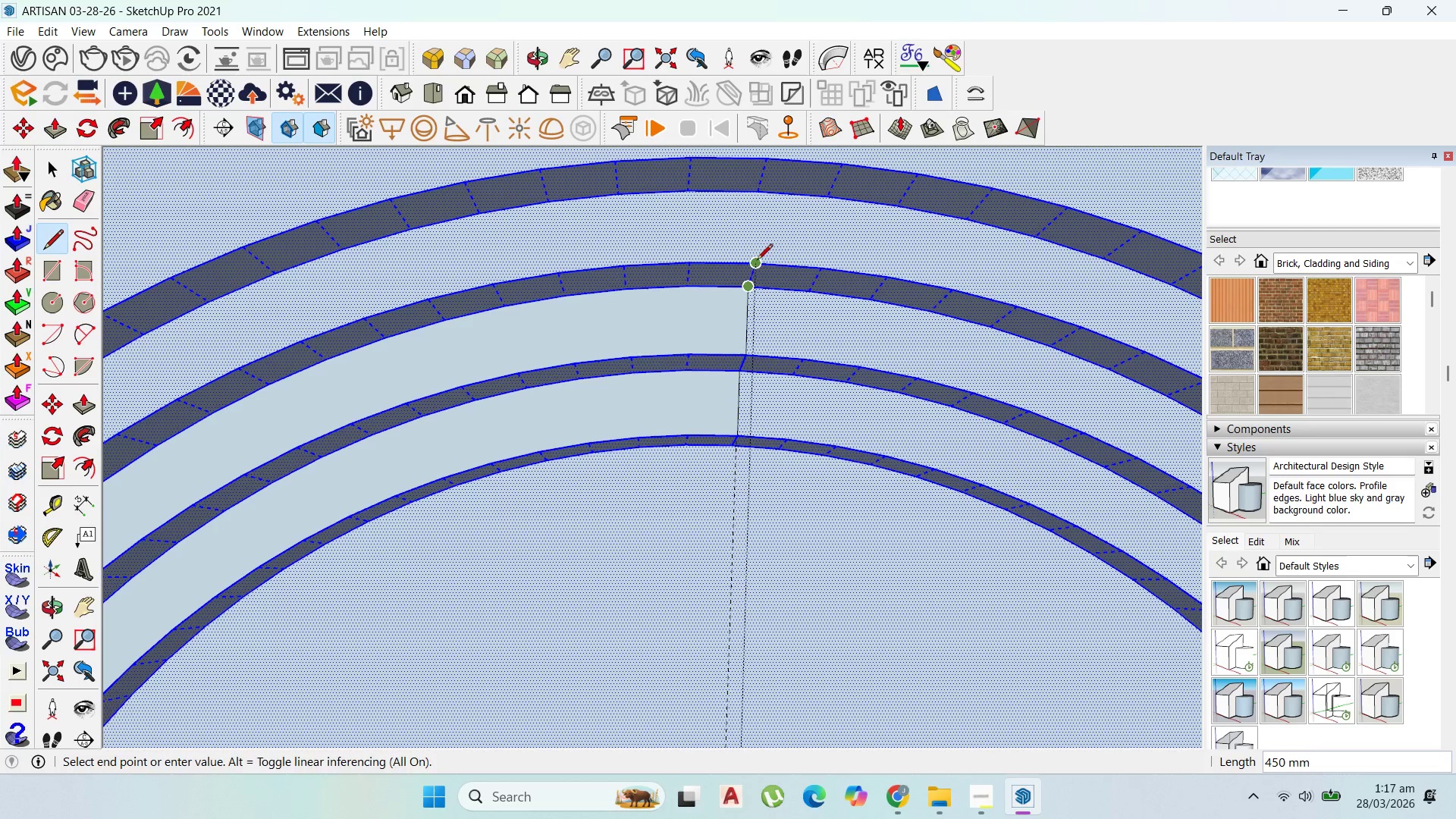 
left_click([757, 261])
 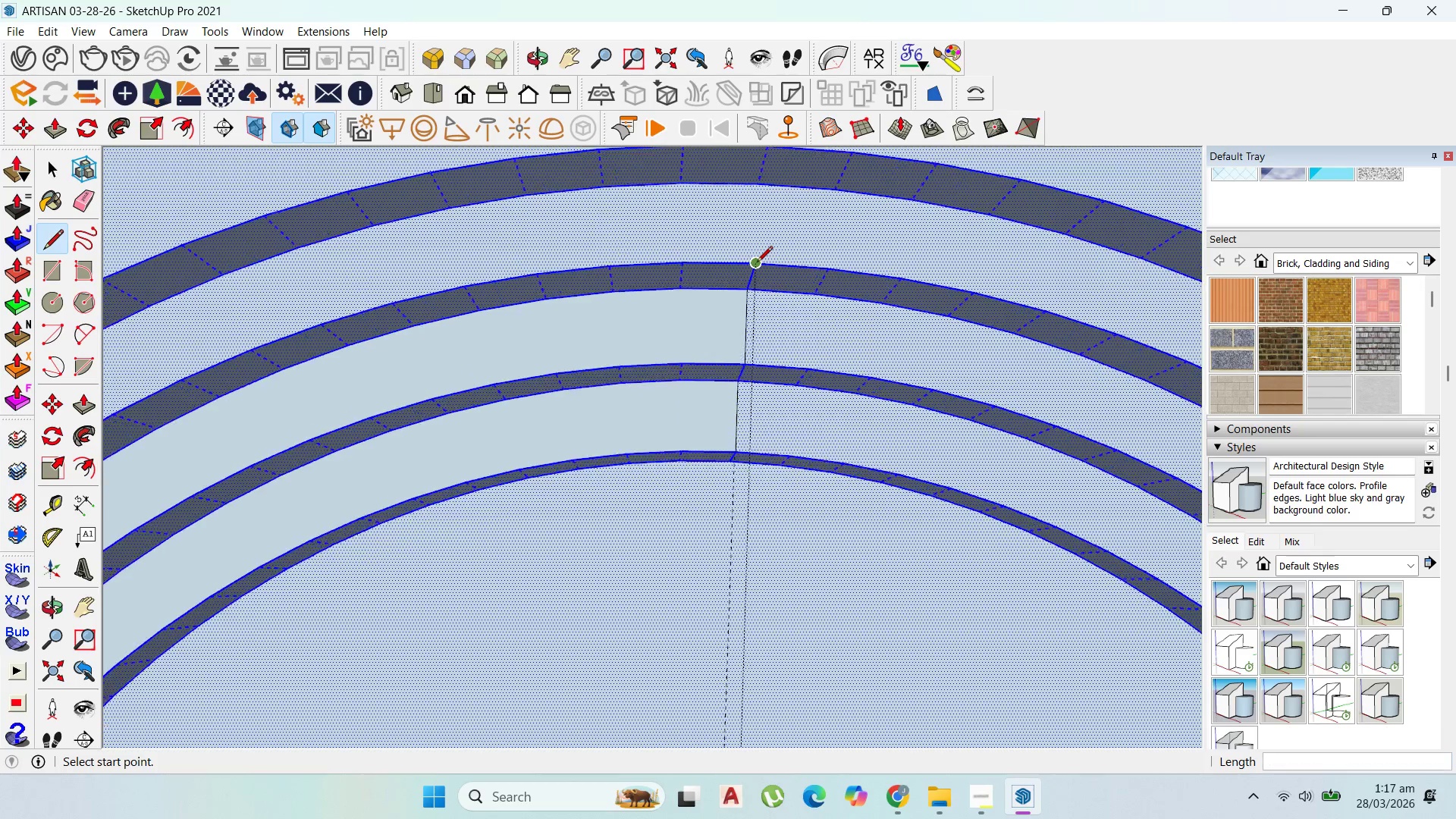 
left_click([757, 263])
 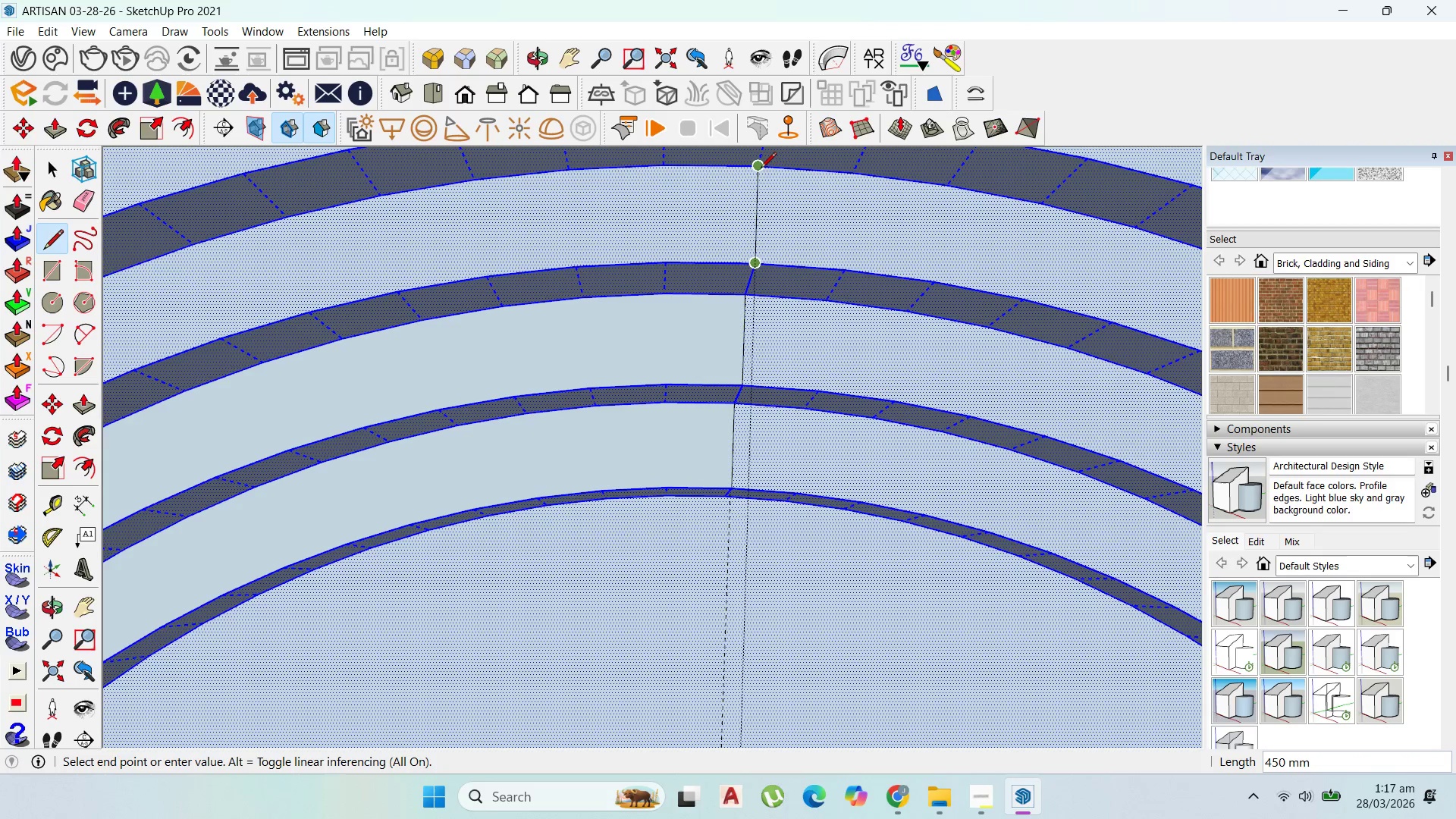 
scroll: coordinate [757, 263], scroll_direction: up, amount: 3.0
 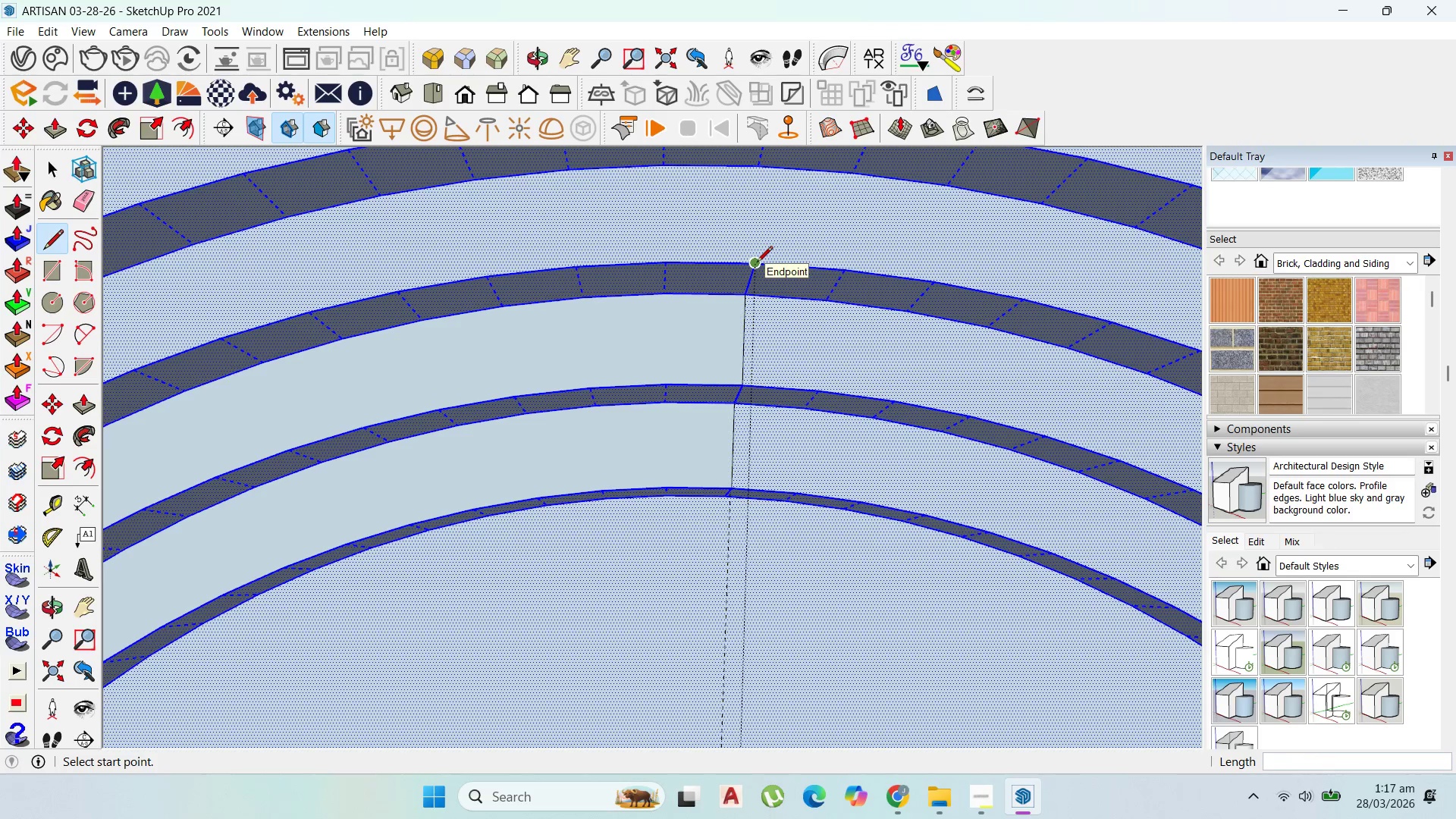 
left_click([761, 169])
 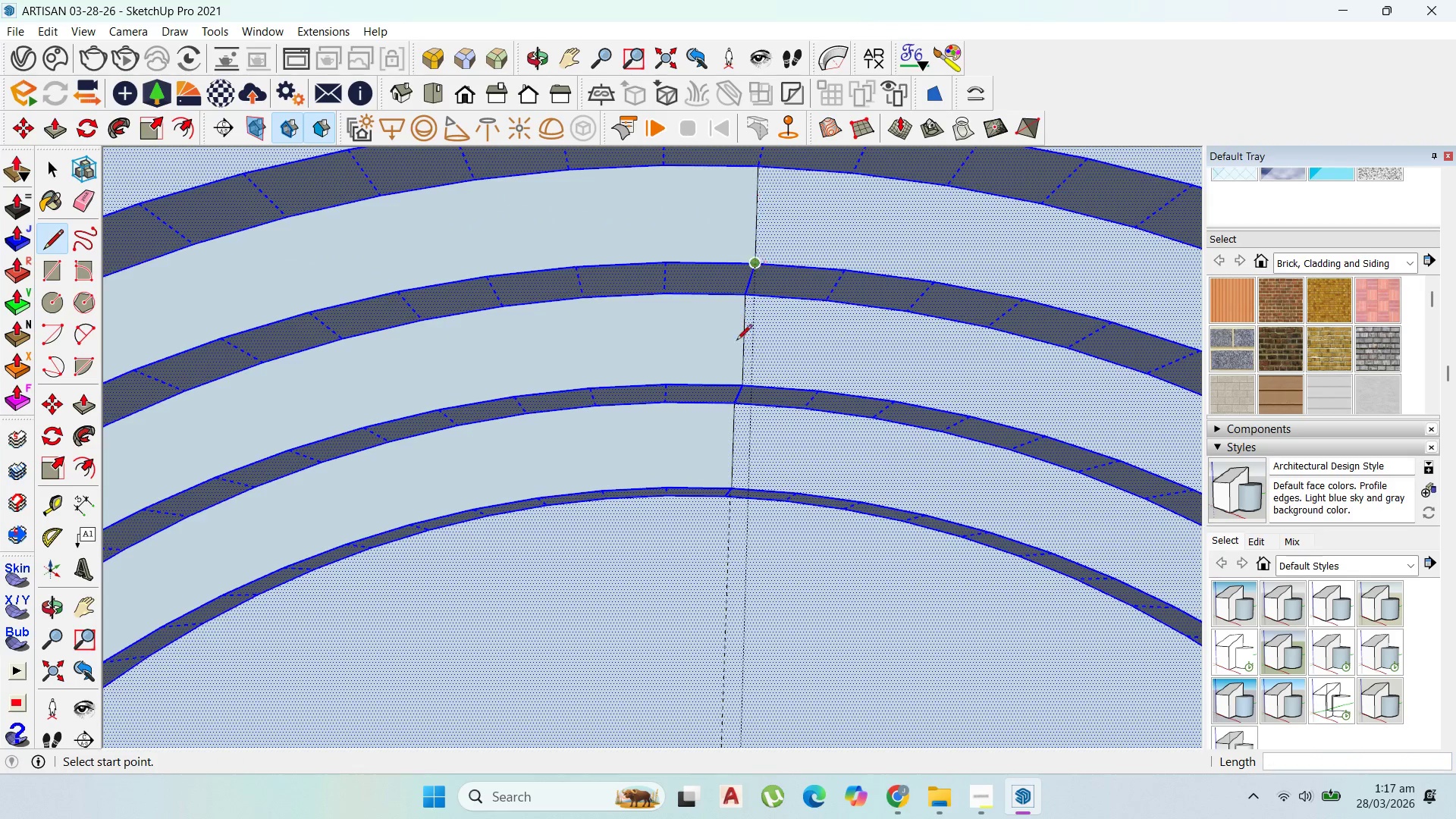 
scroll: coordinate [717, 361], scroll_direction: down, amount: 8.0
 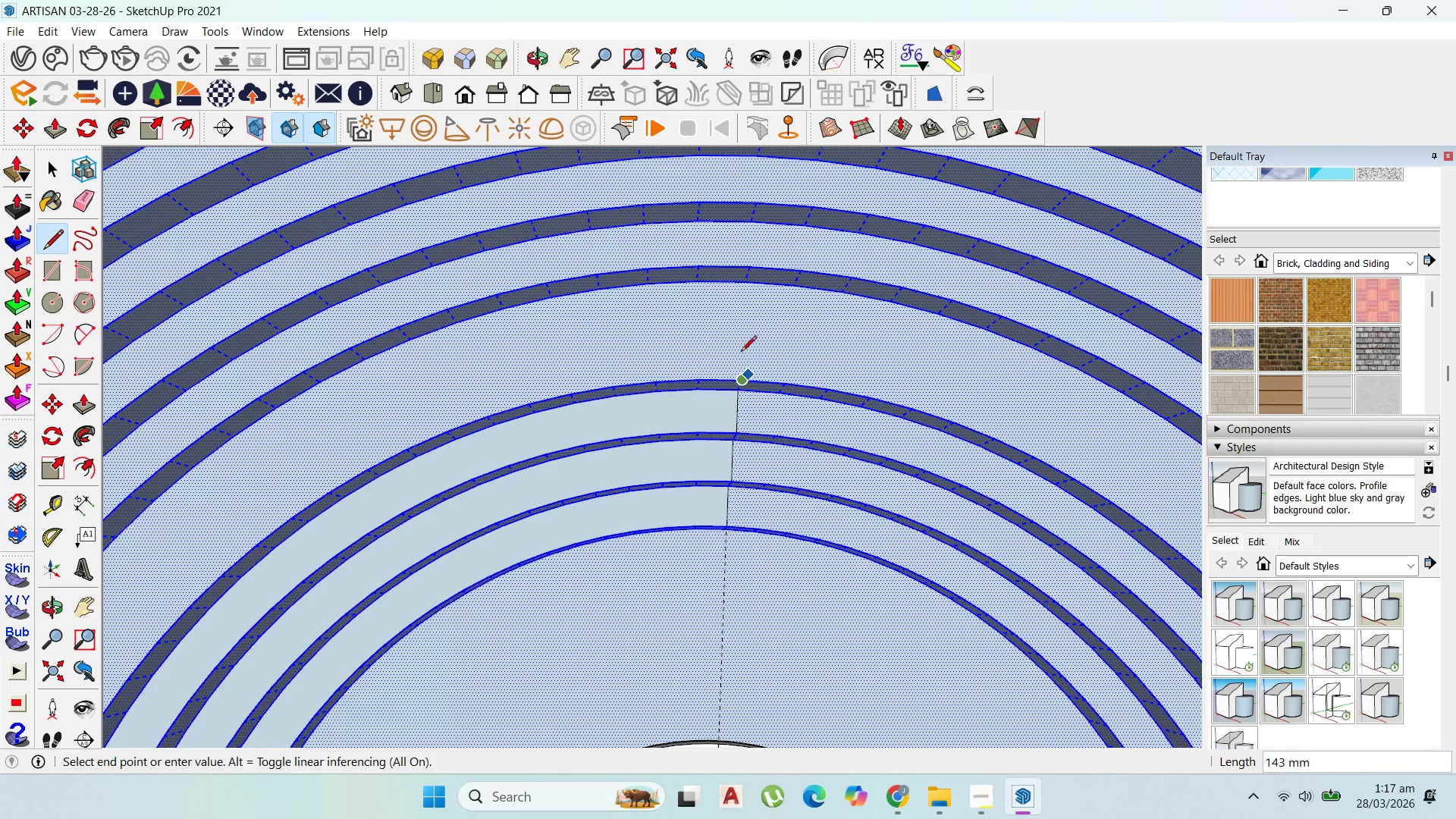 
scroll: coordinate [733, 306], scroll_direction: up, amount: 2.0
 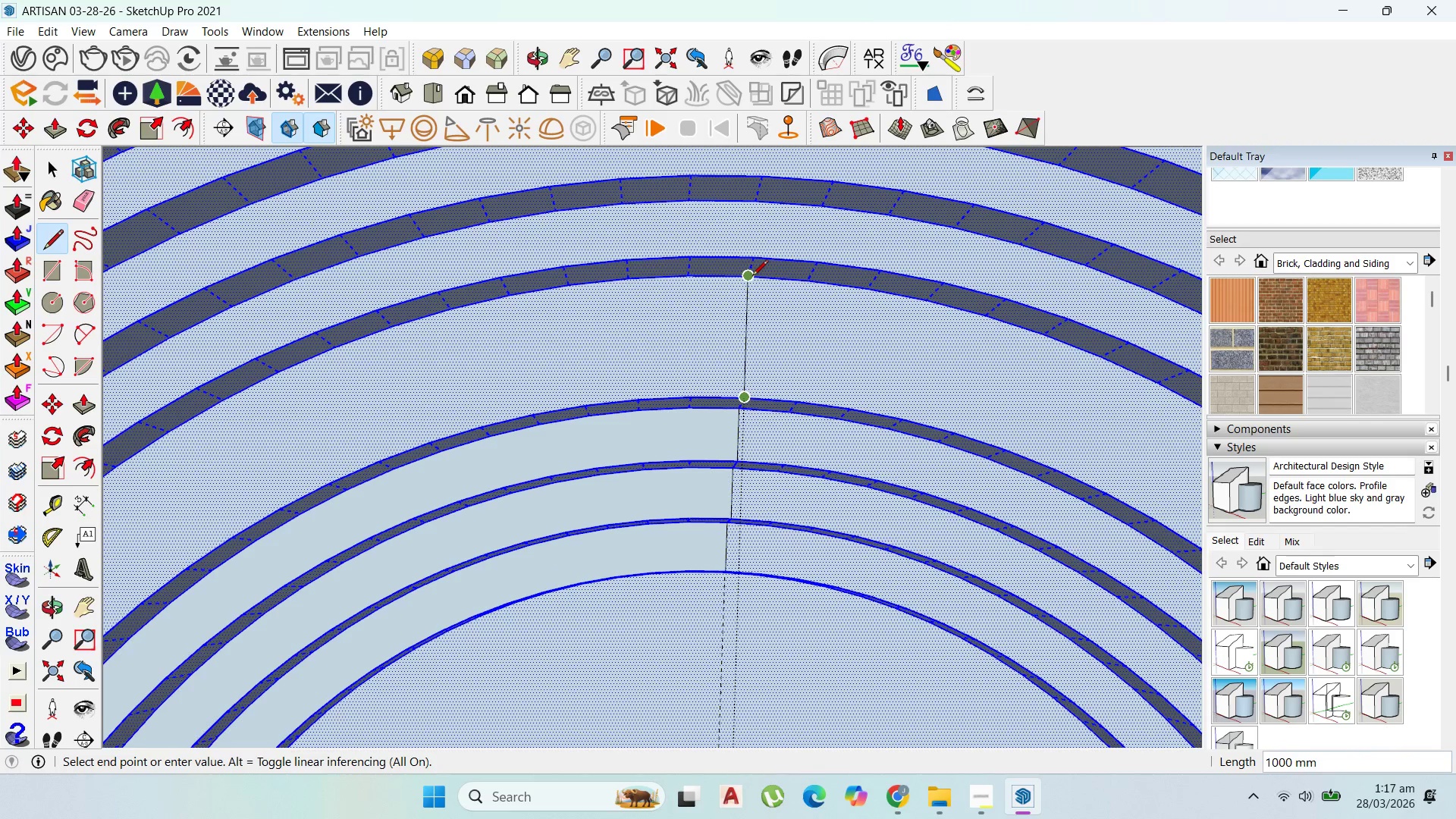 
left_click([752, 277])
 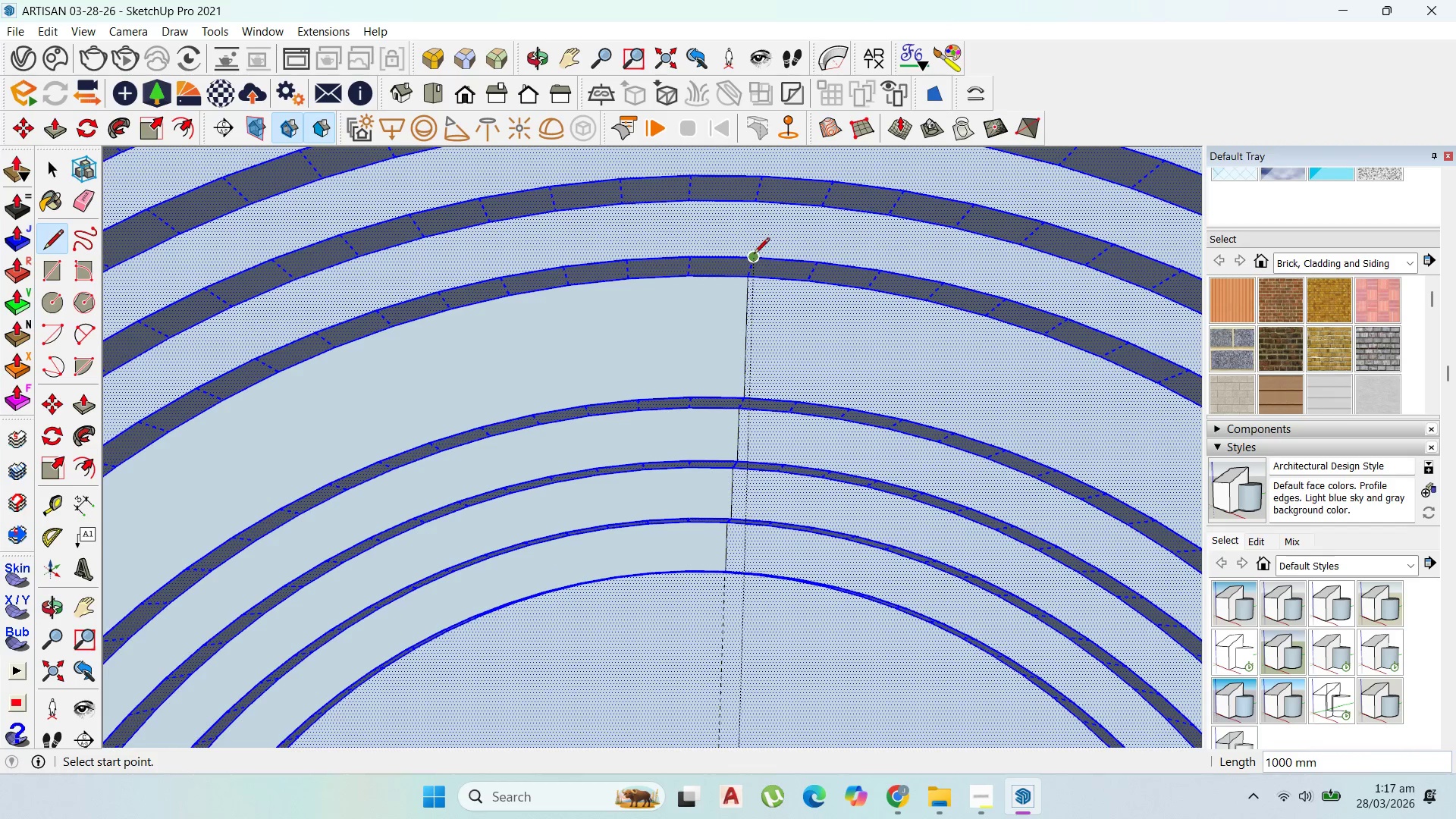 
left_click([754, 255])
 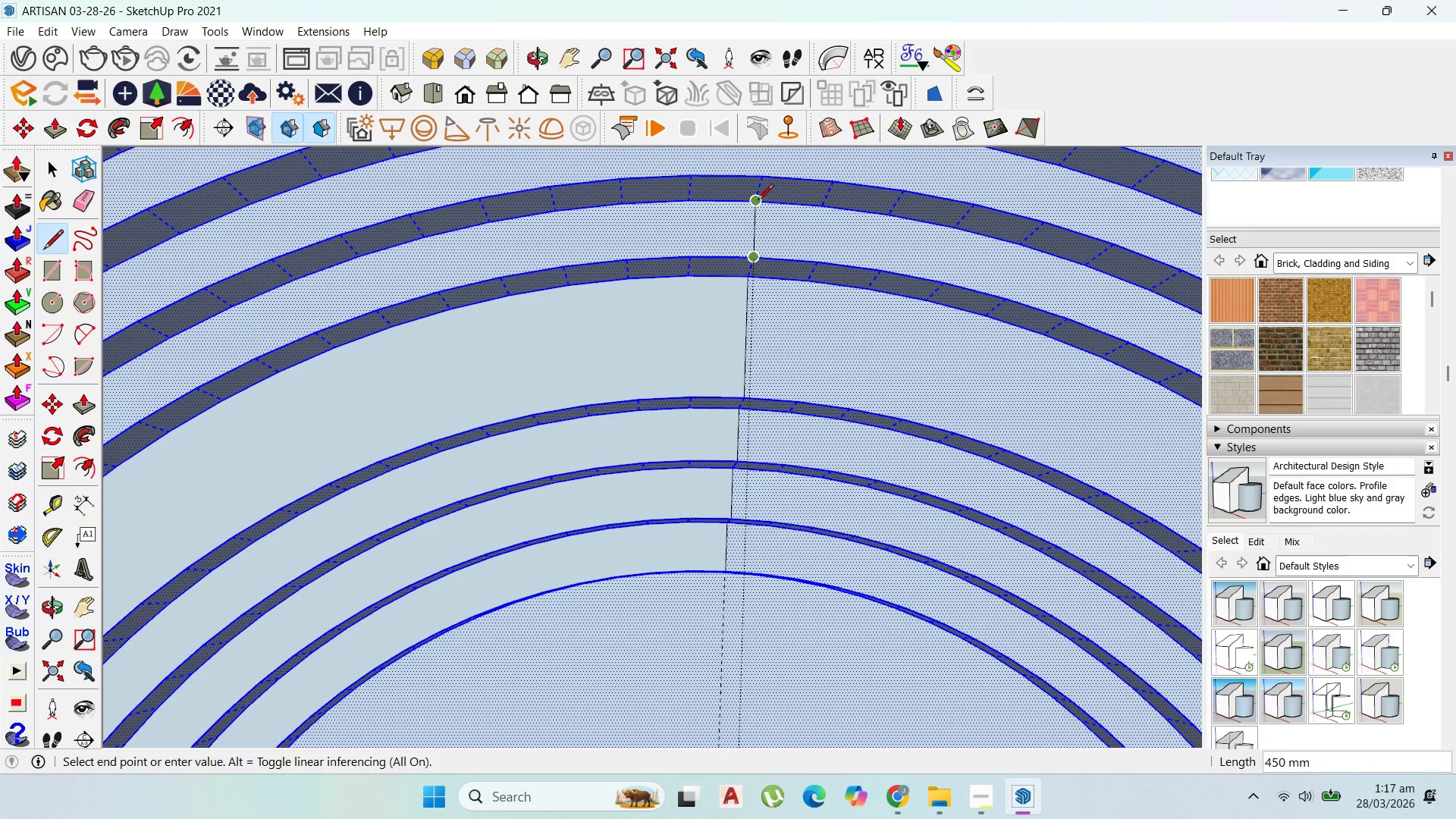 
left_click([756, 200])
 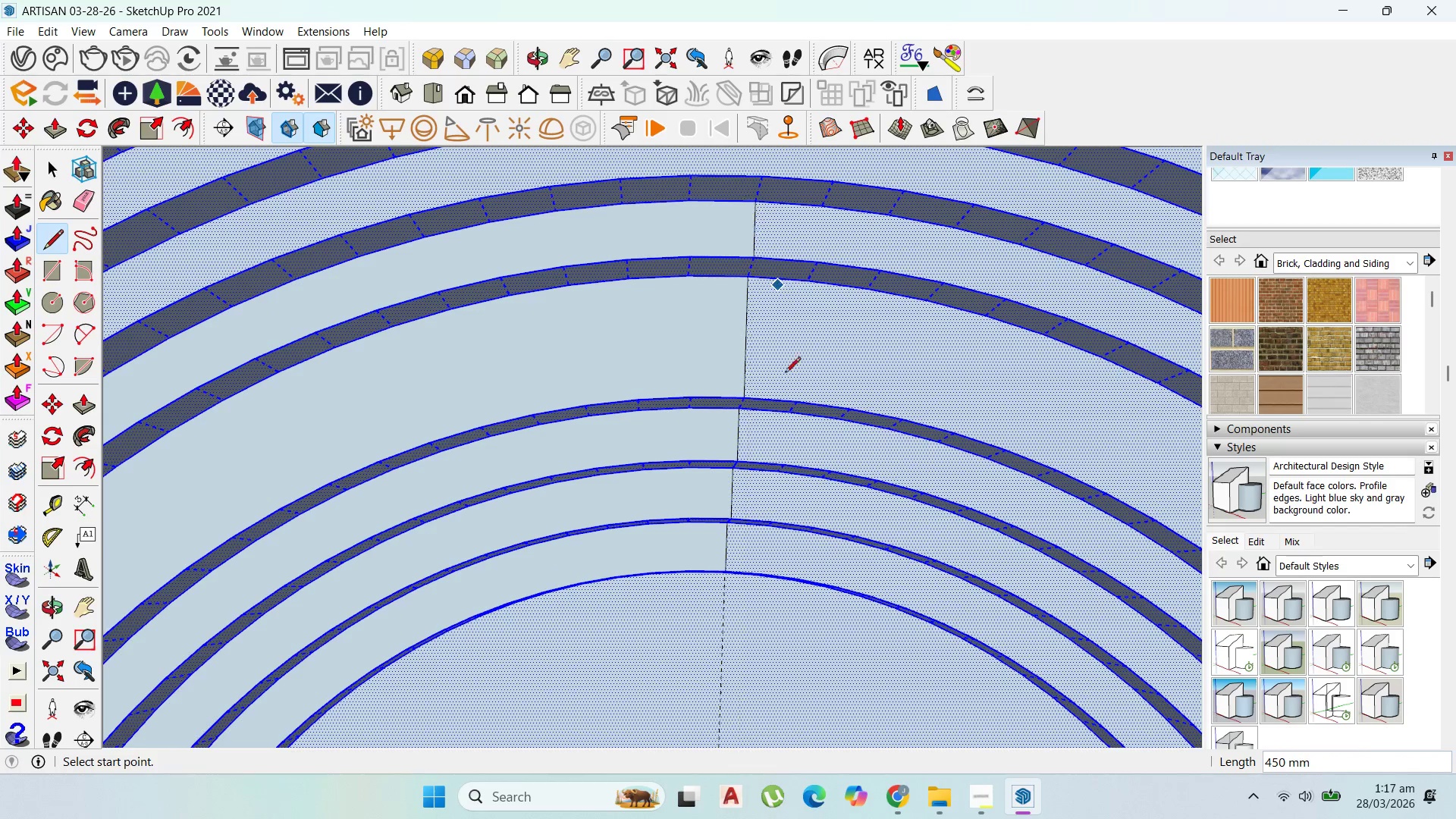 
scroll: coordinate [732, 438], scroll_direction: up, amount: 3.0
 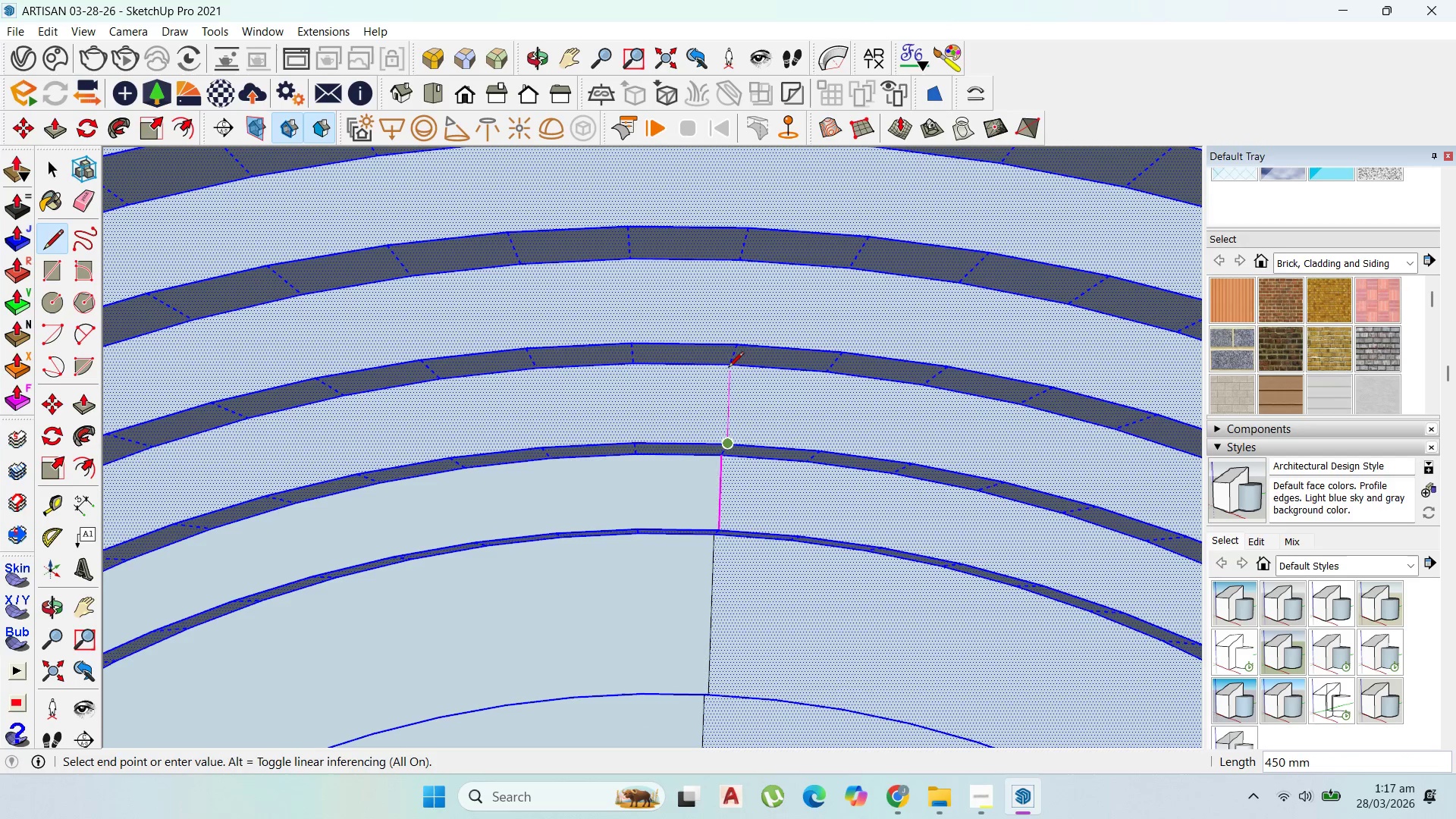 
left_click([729, 366])
 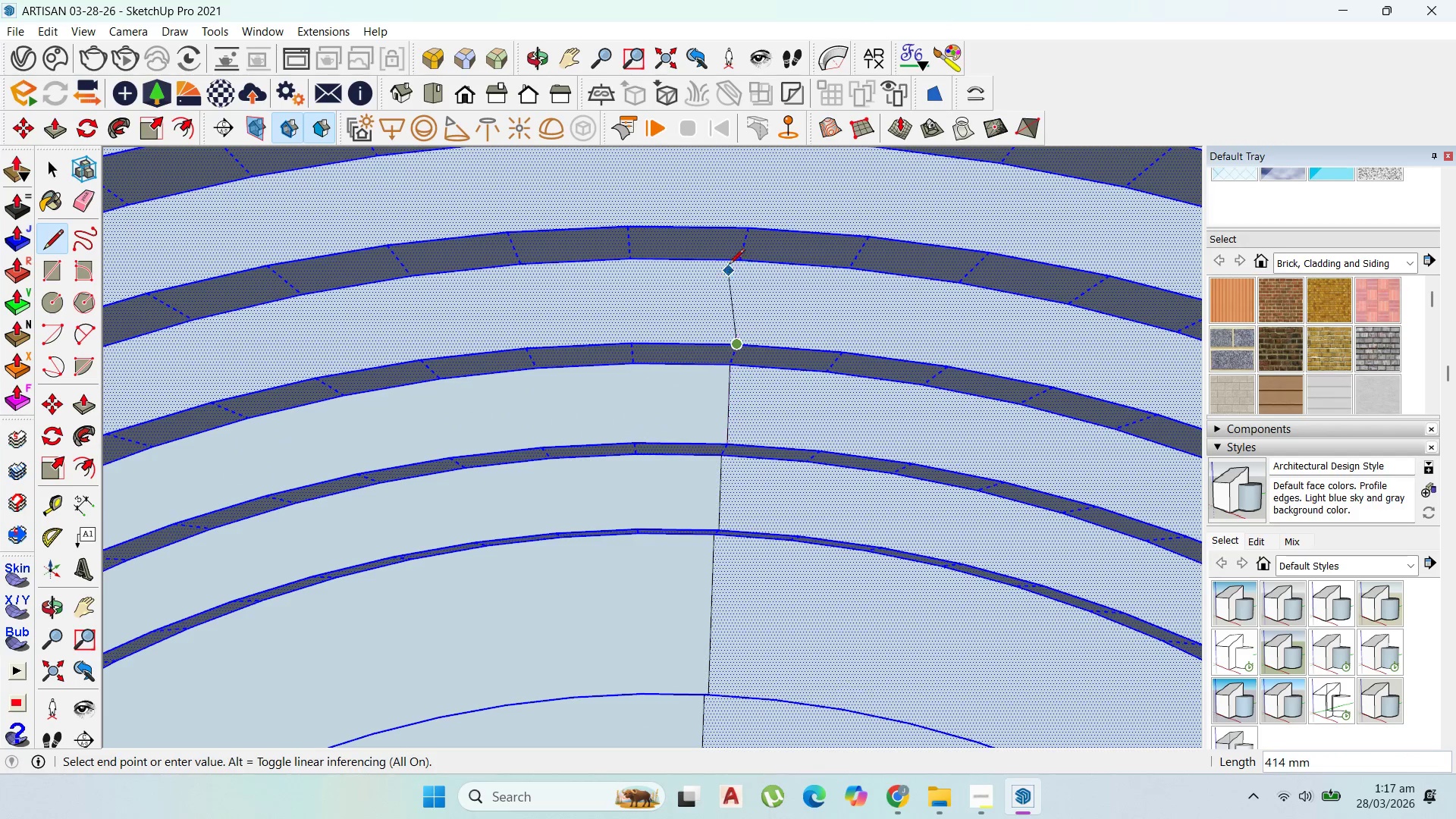 
left_click([738, 259])
 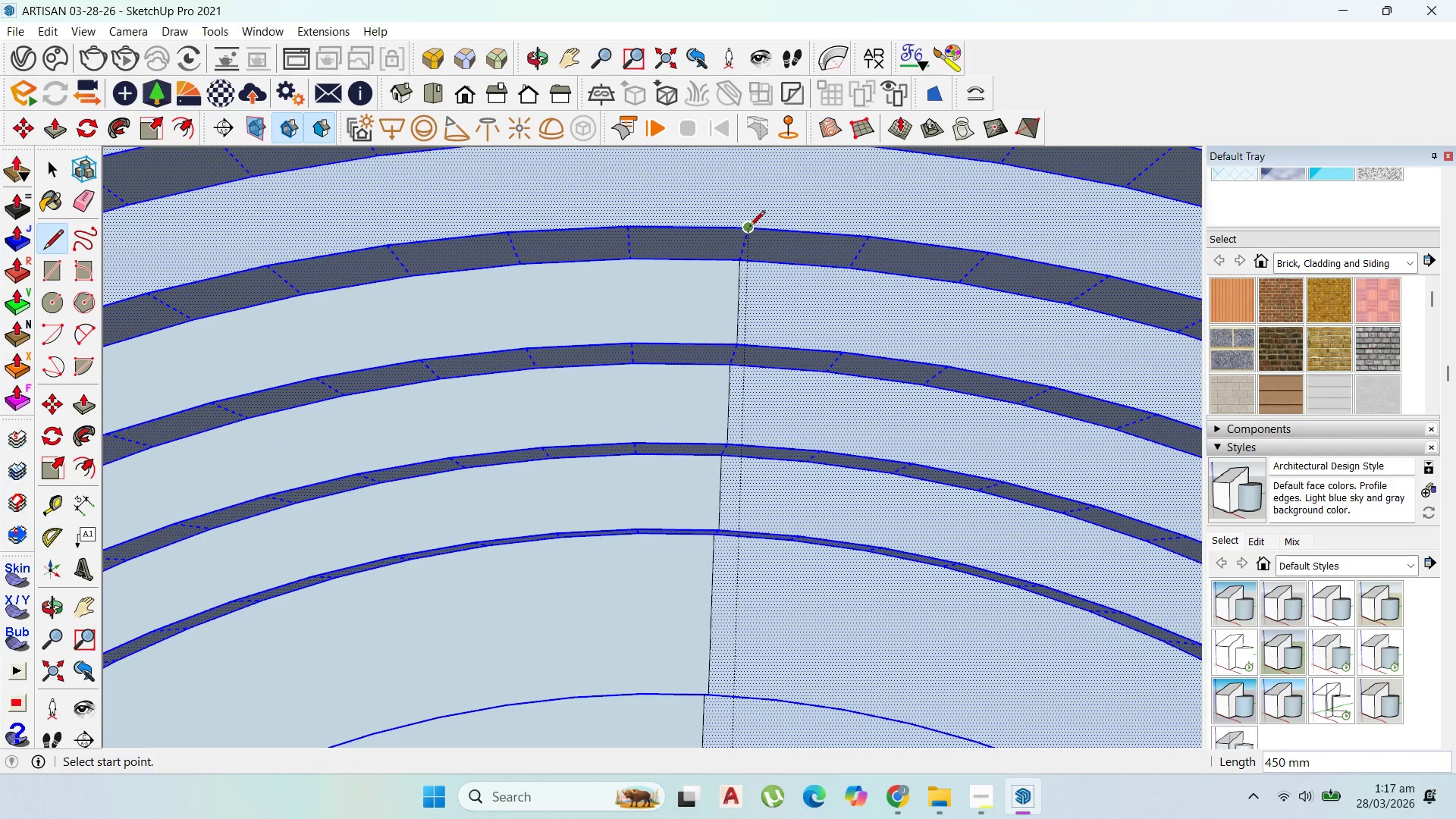 
left_click([749, 228])
 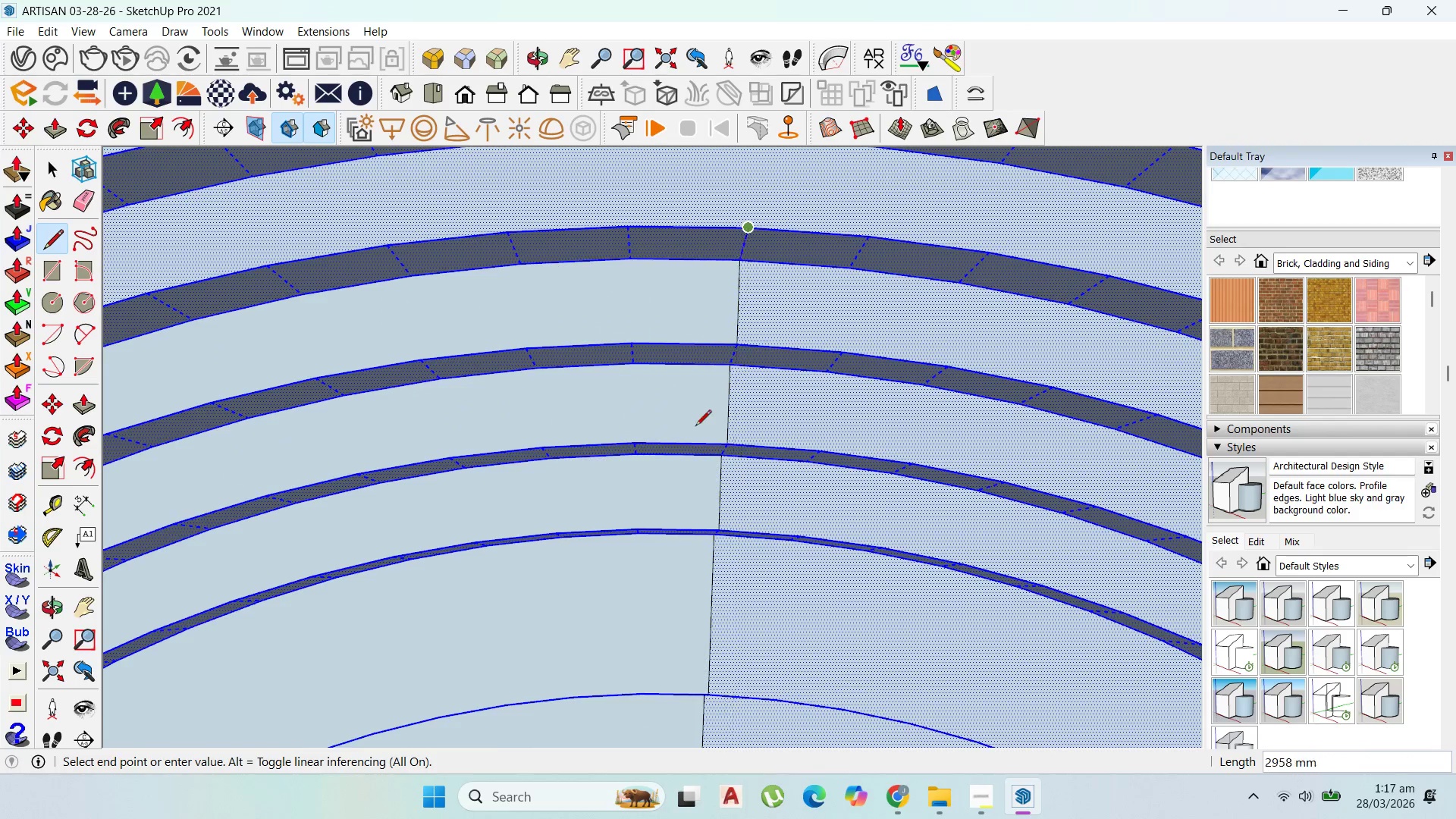 
scroll: coordinate [721, 346], scroll_direction: down, amount: 4.0
 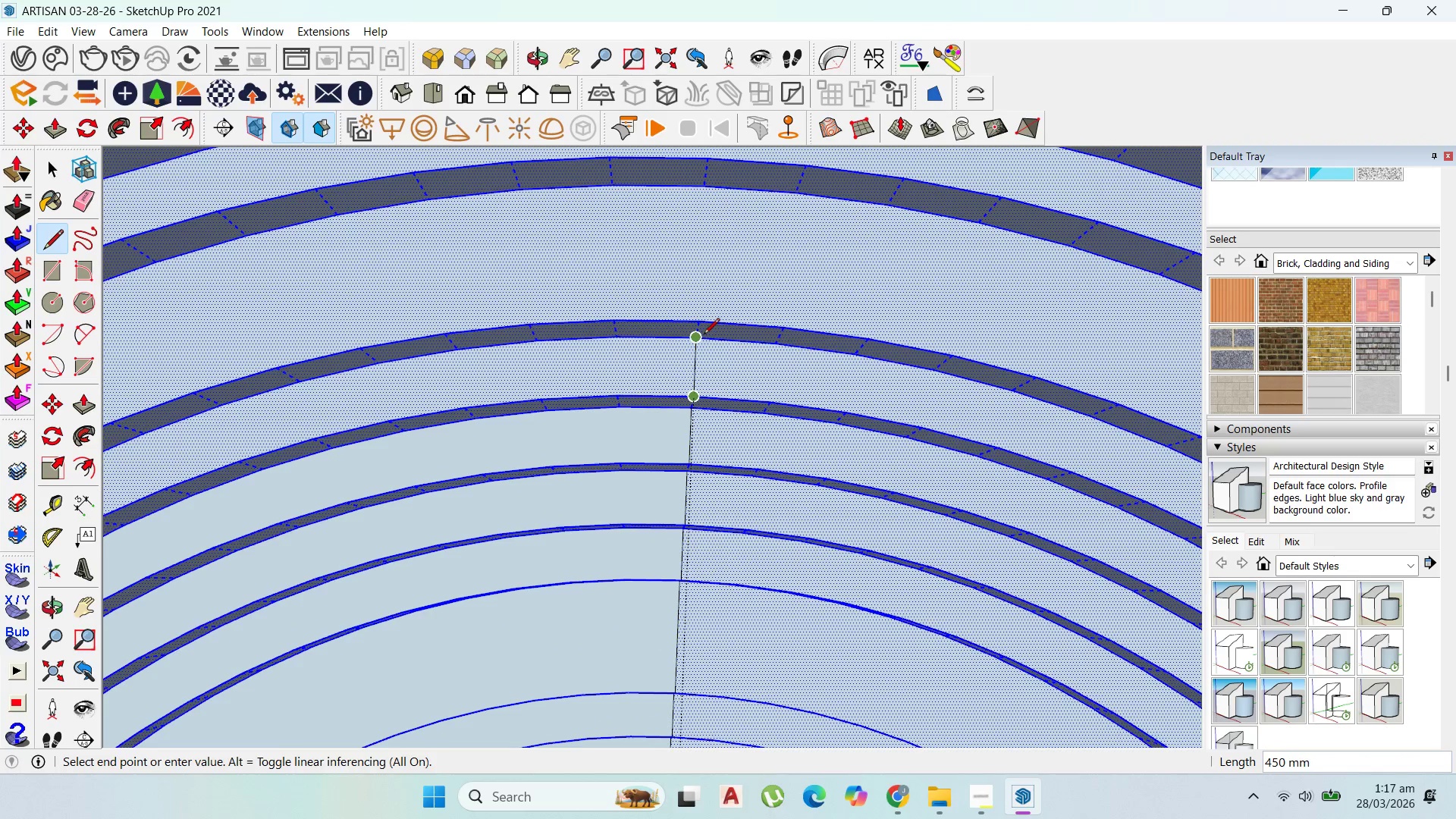 
left_click([704, 335])
 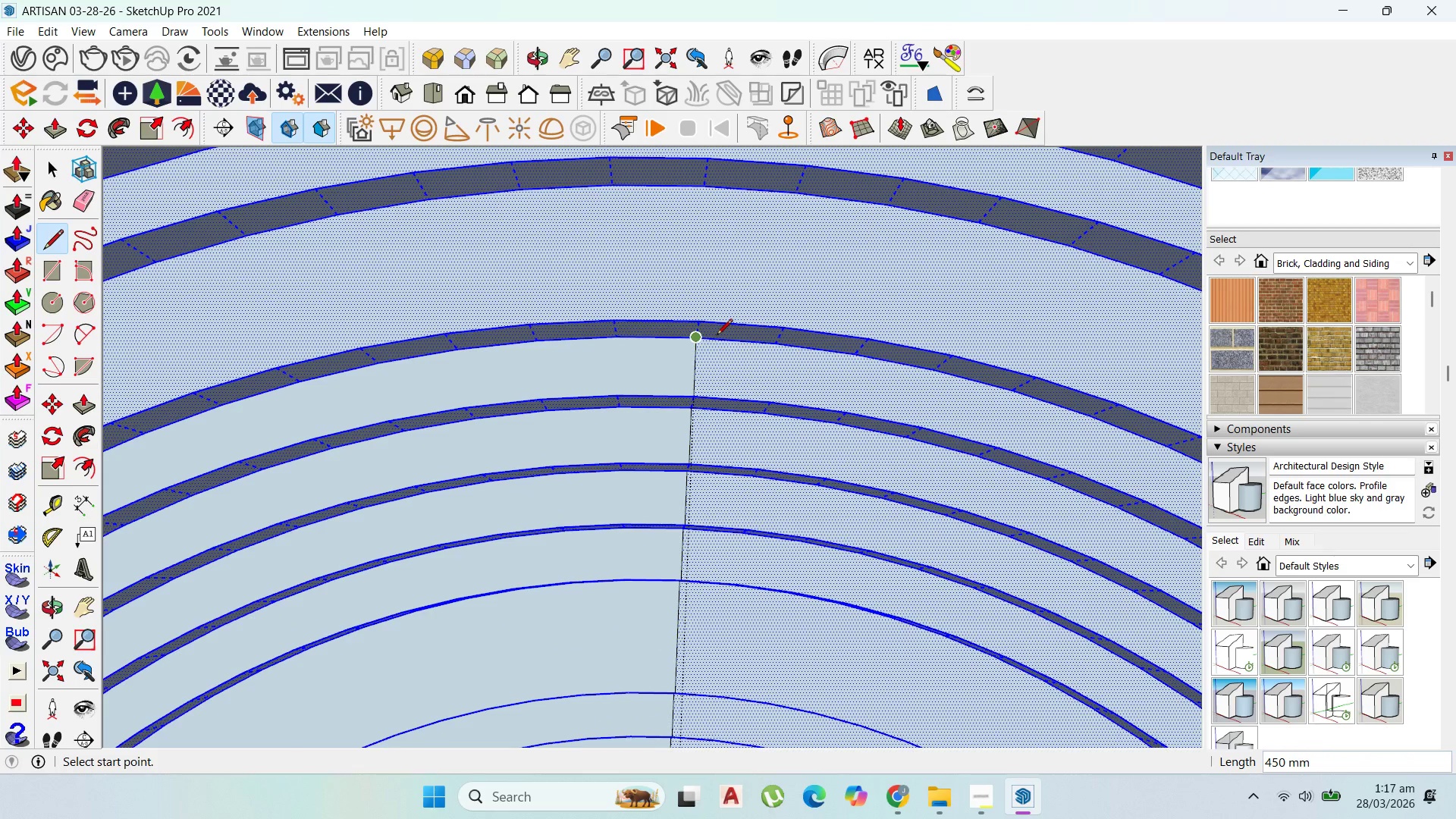 
scroll: coordinate [726, 320], scroll_direction: up, amount: 3.0
 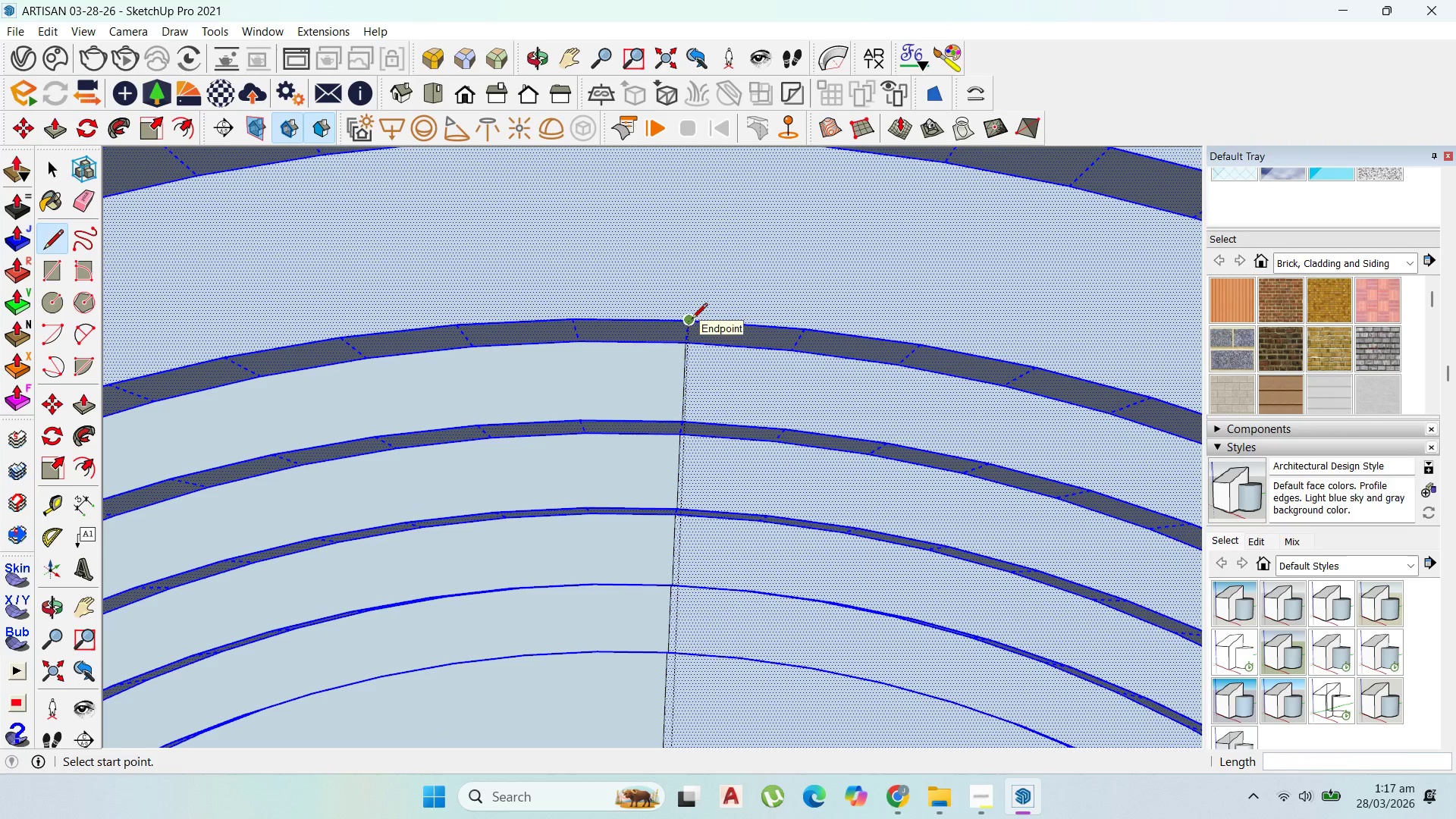 
left_click([691, 318])
 